 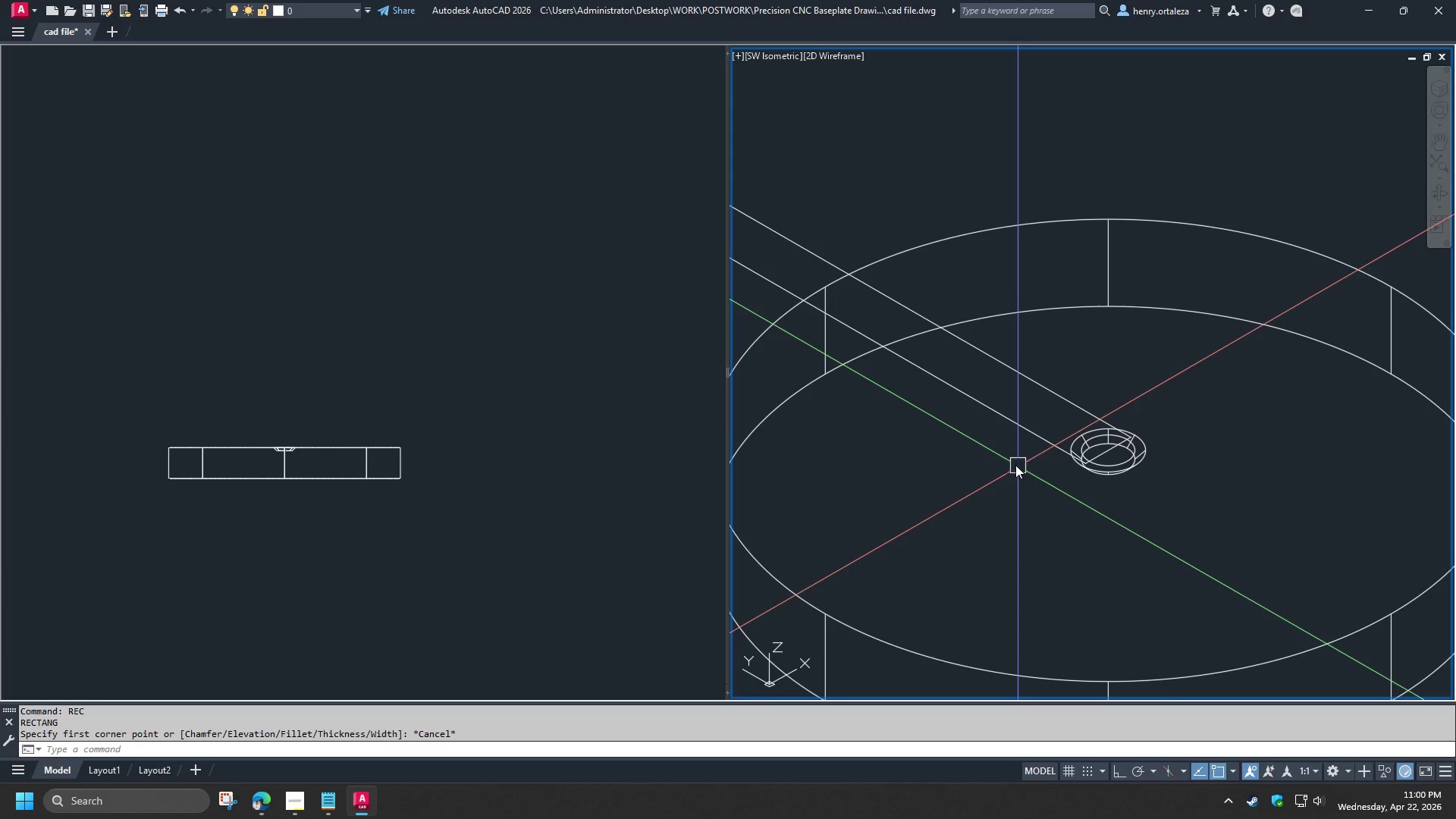 
type(ex)
key(Escape)
type(d)
 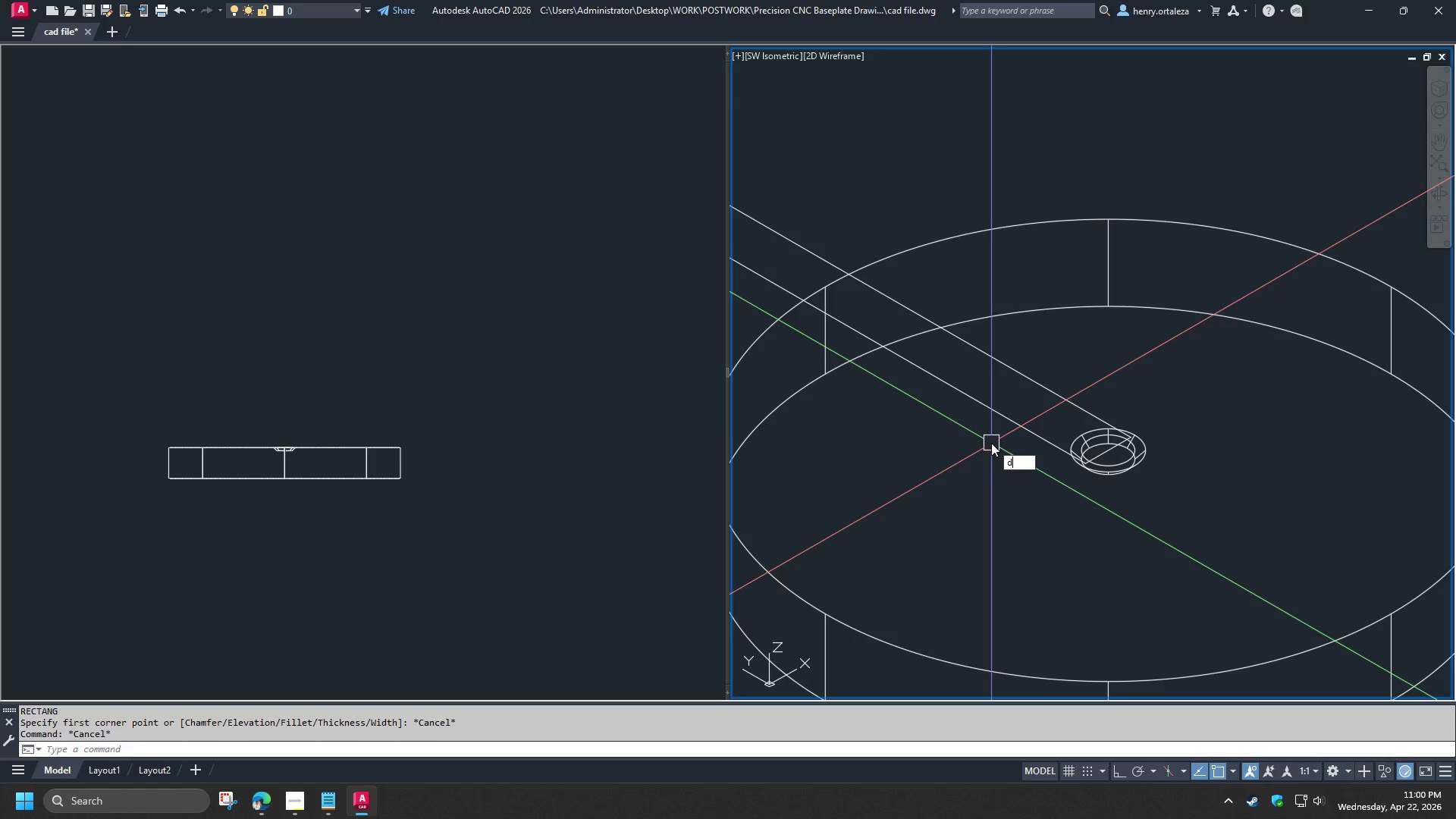 
type(i )
key(Escape)
type(ext )
 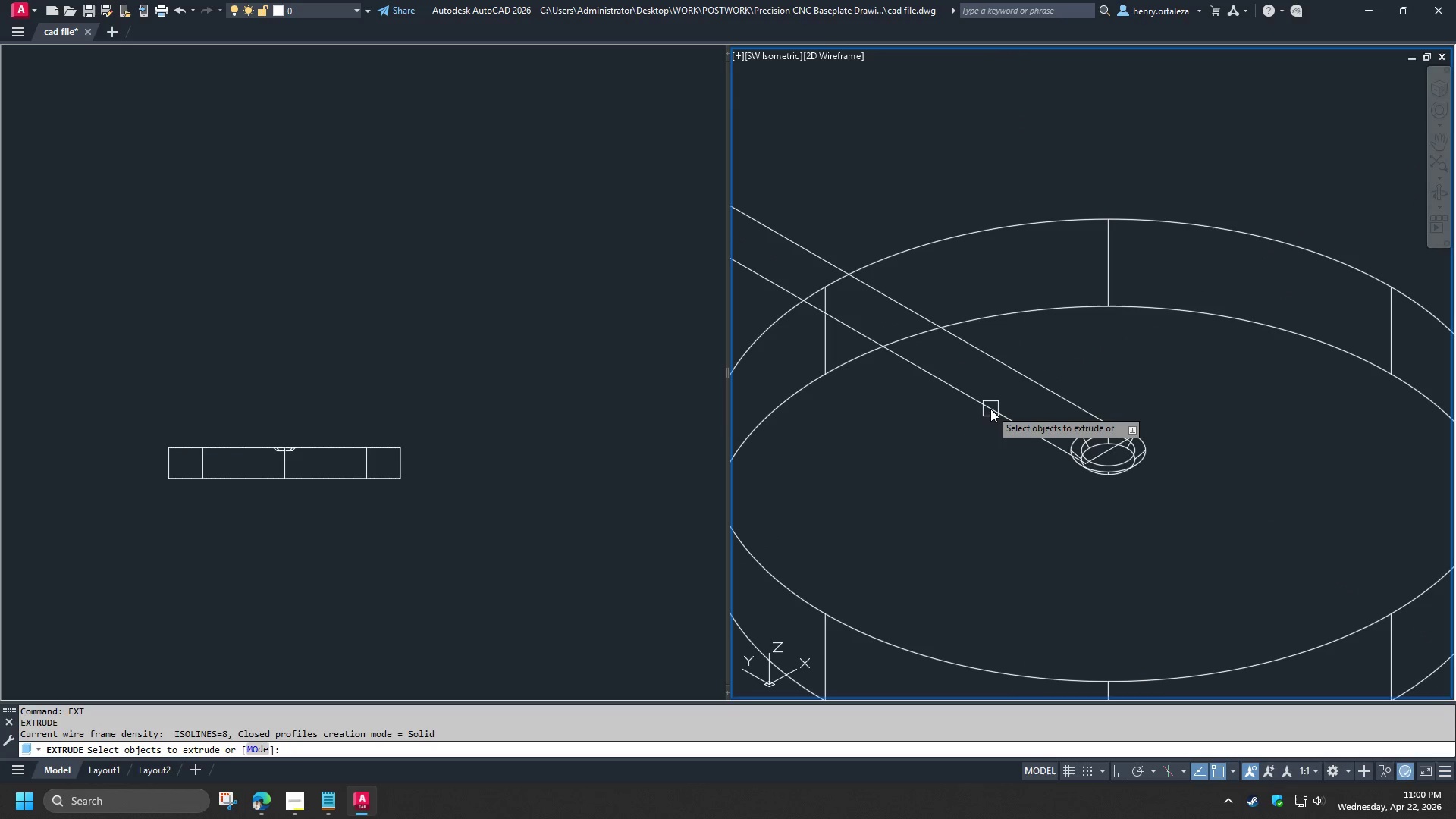 
left_click([990, 409])
 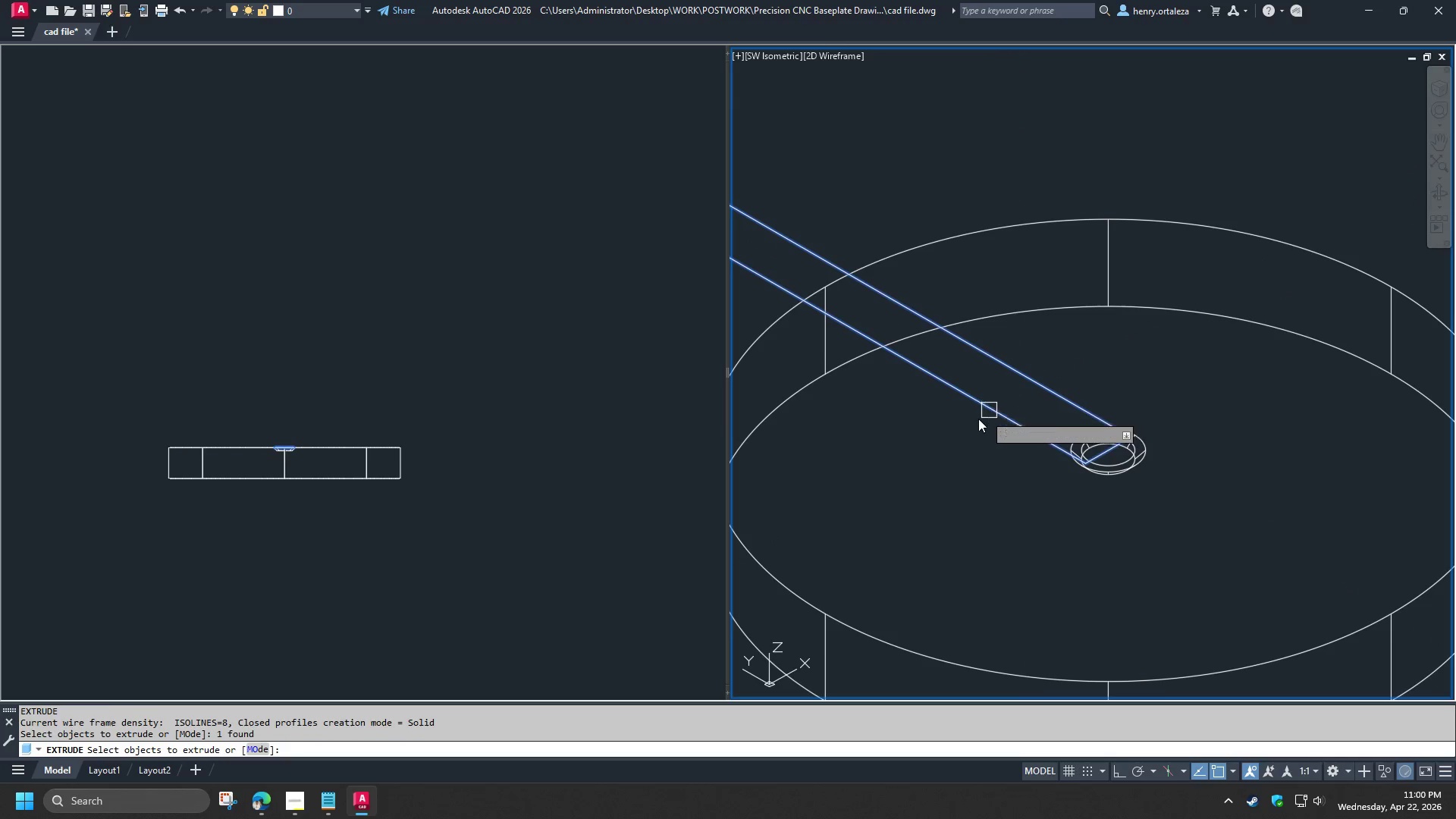 
key(Space)
 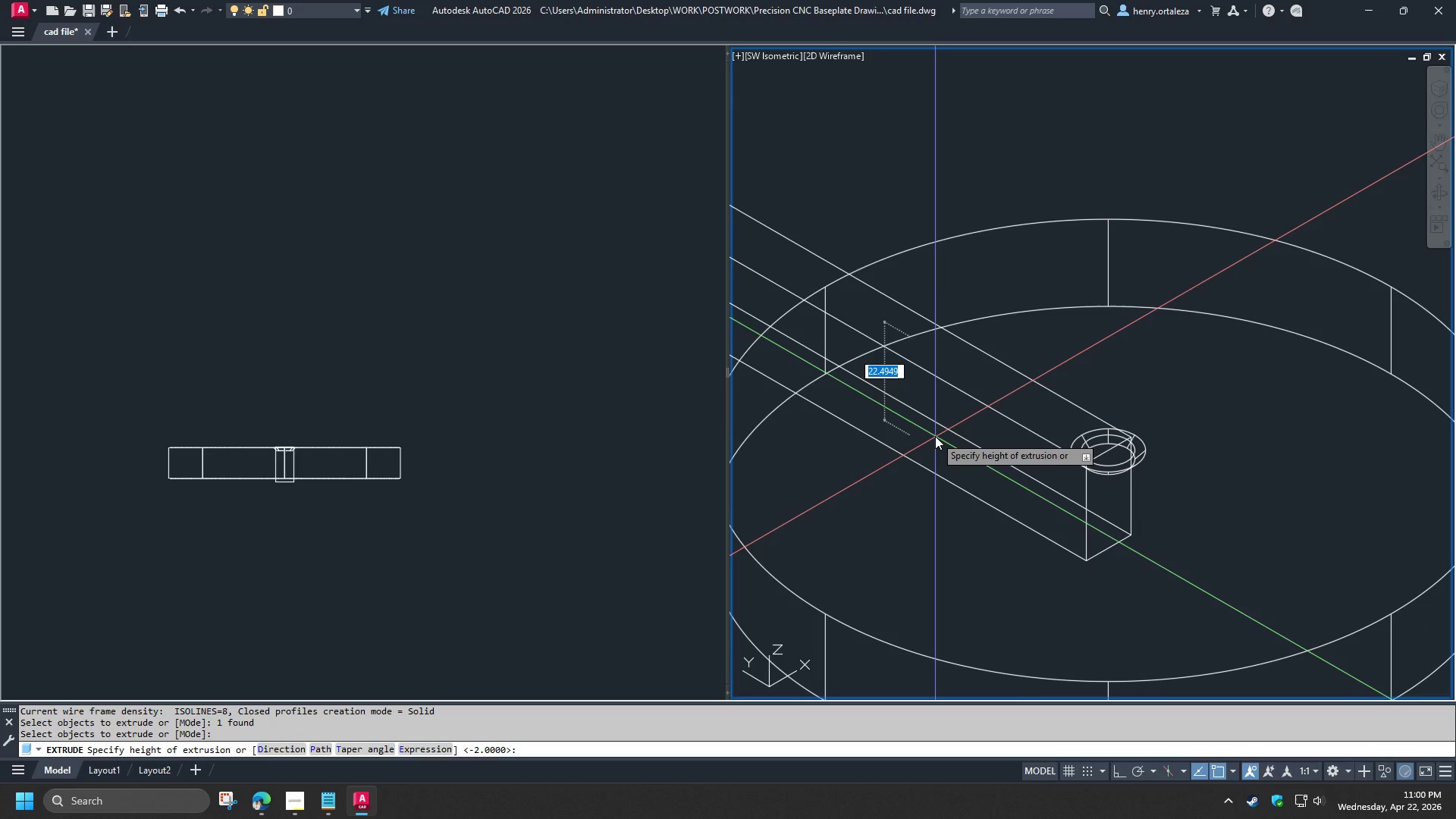 
key(Numpad5)
 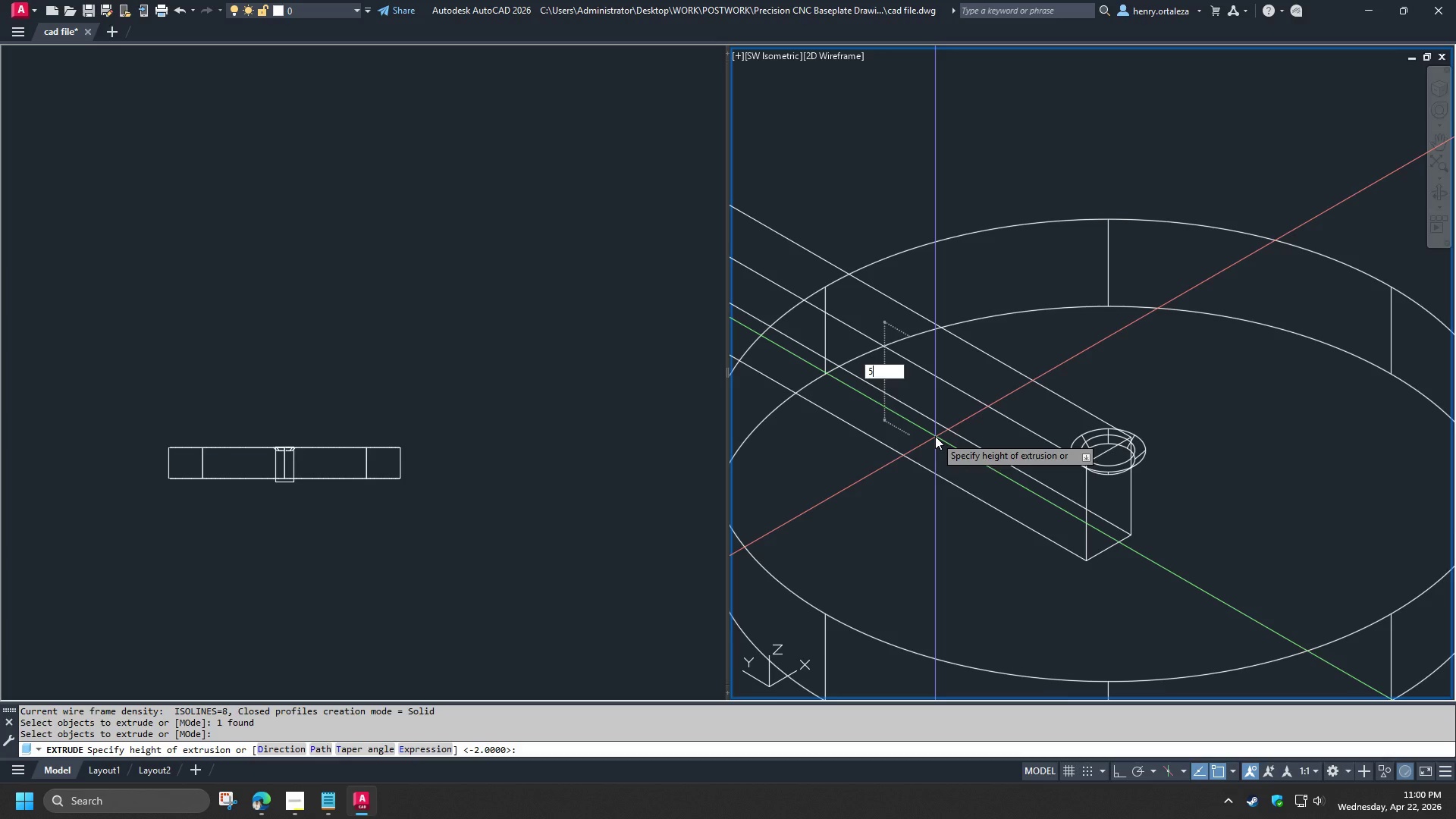 
key(NumpadEnter)
 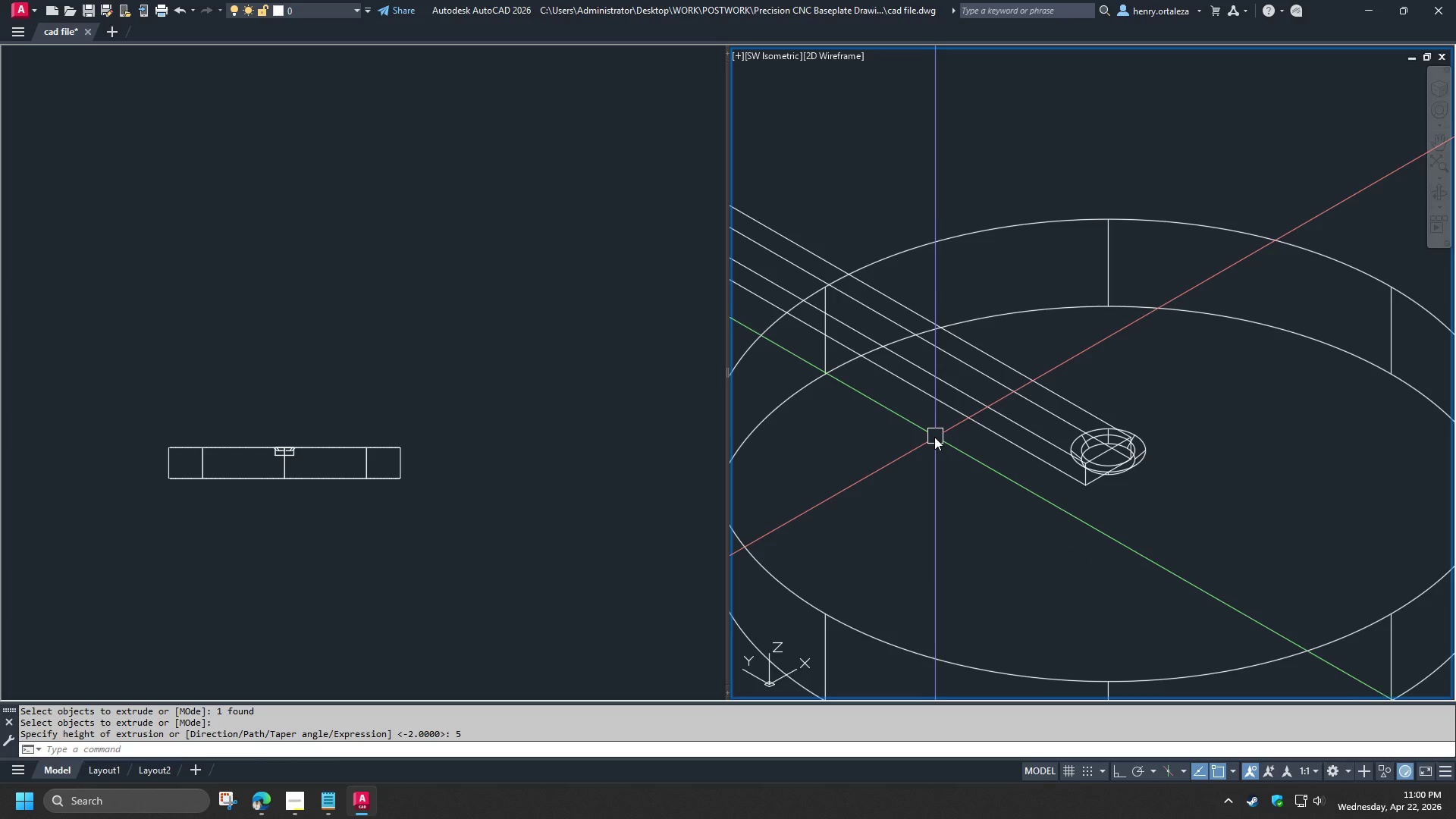 
hold_key(key=ShiftLeft, duration=1.53)
scroll: coordinate [1107, 497], scroll_direction: down, amount: 1.0
 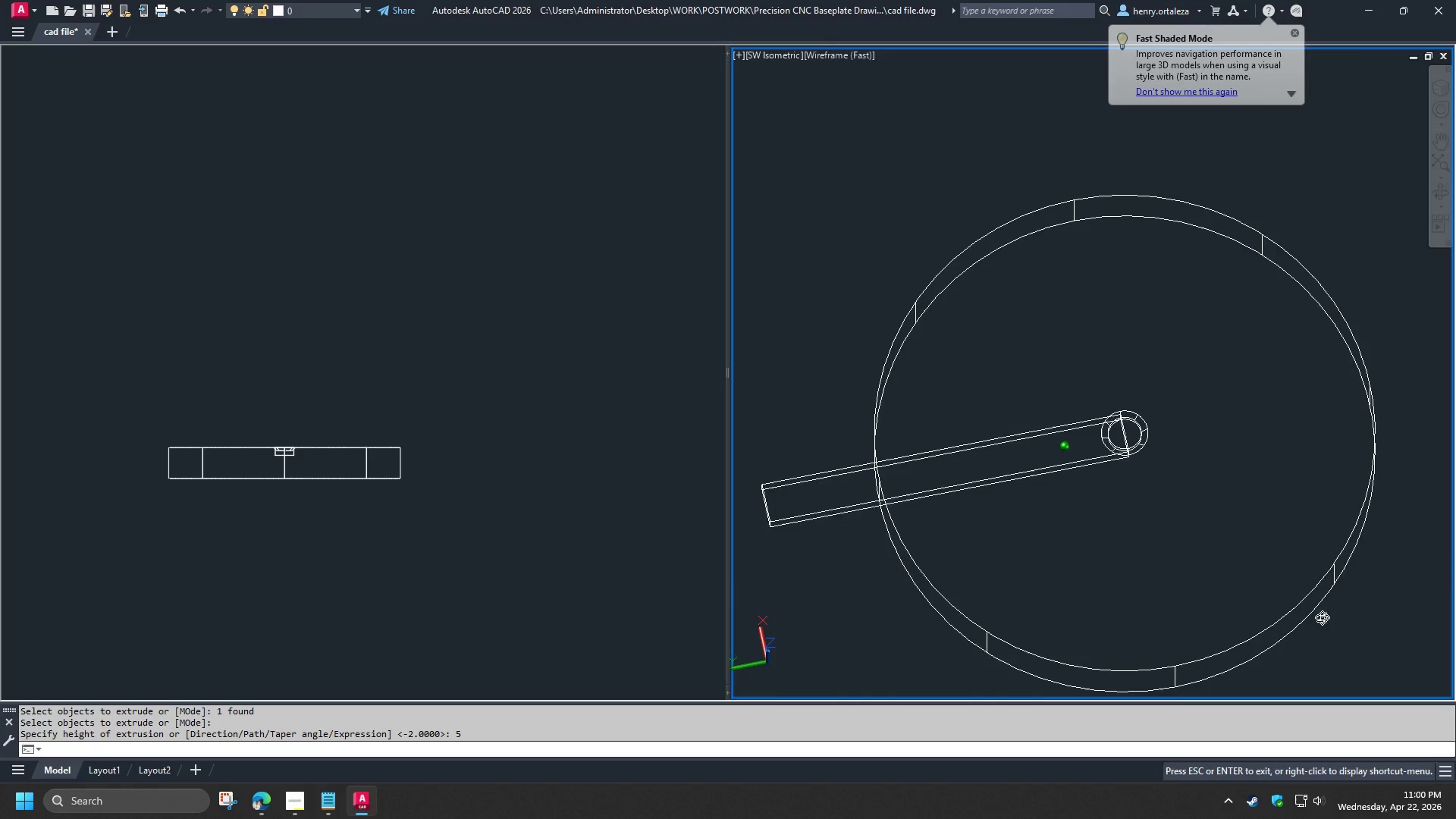 
hold_key(key=ShiftLeft, duration=1.51)
 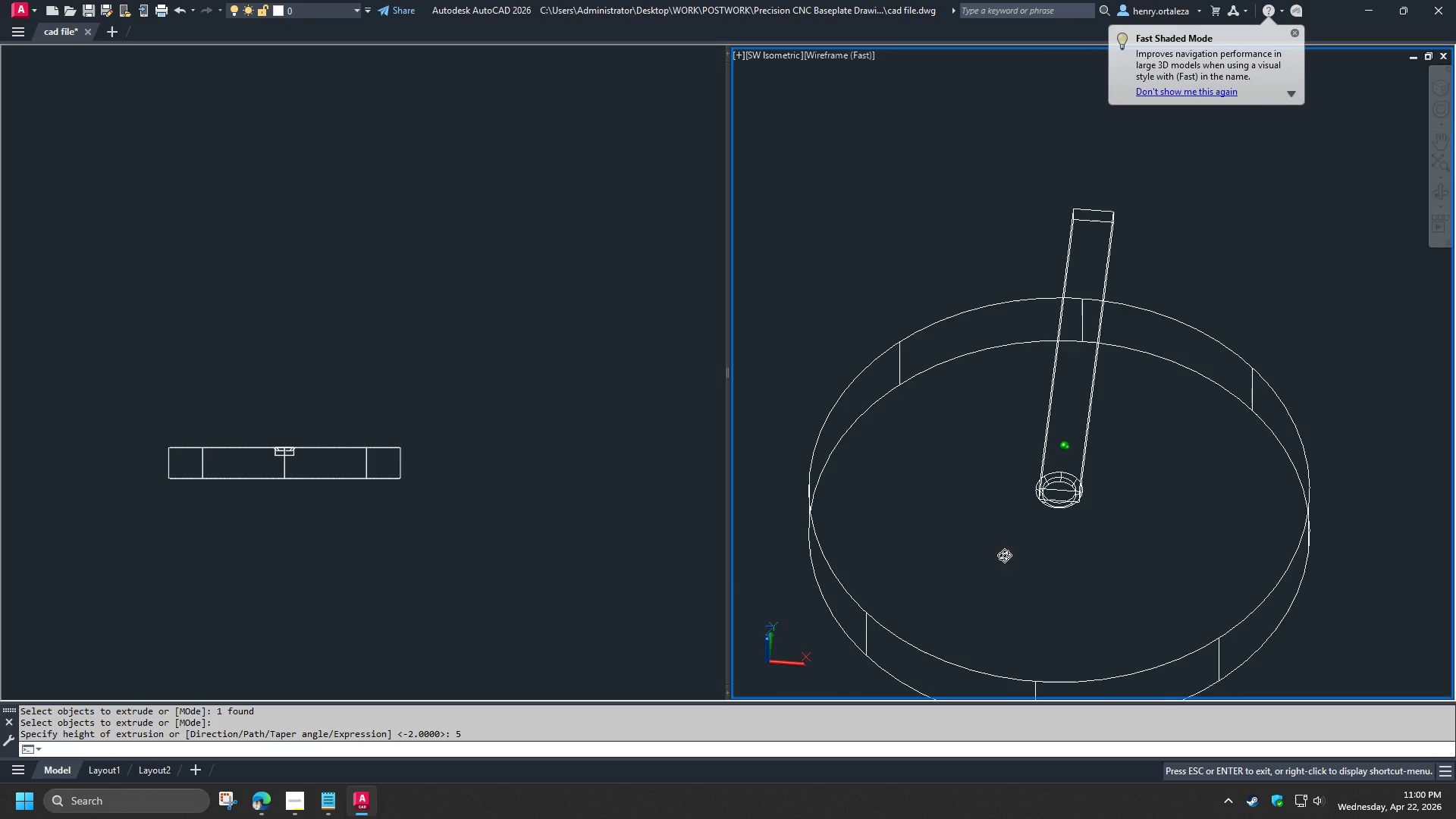 
hold_key(key=ShiftLeft, duration=1.52)
 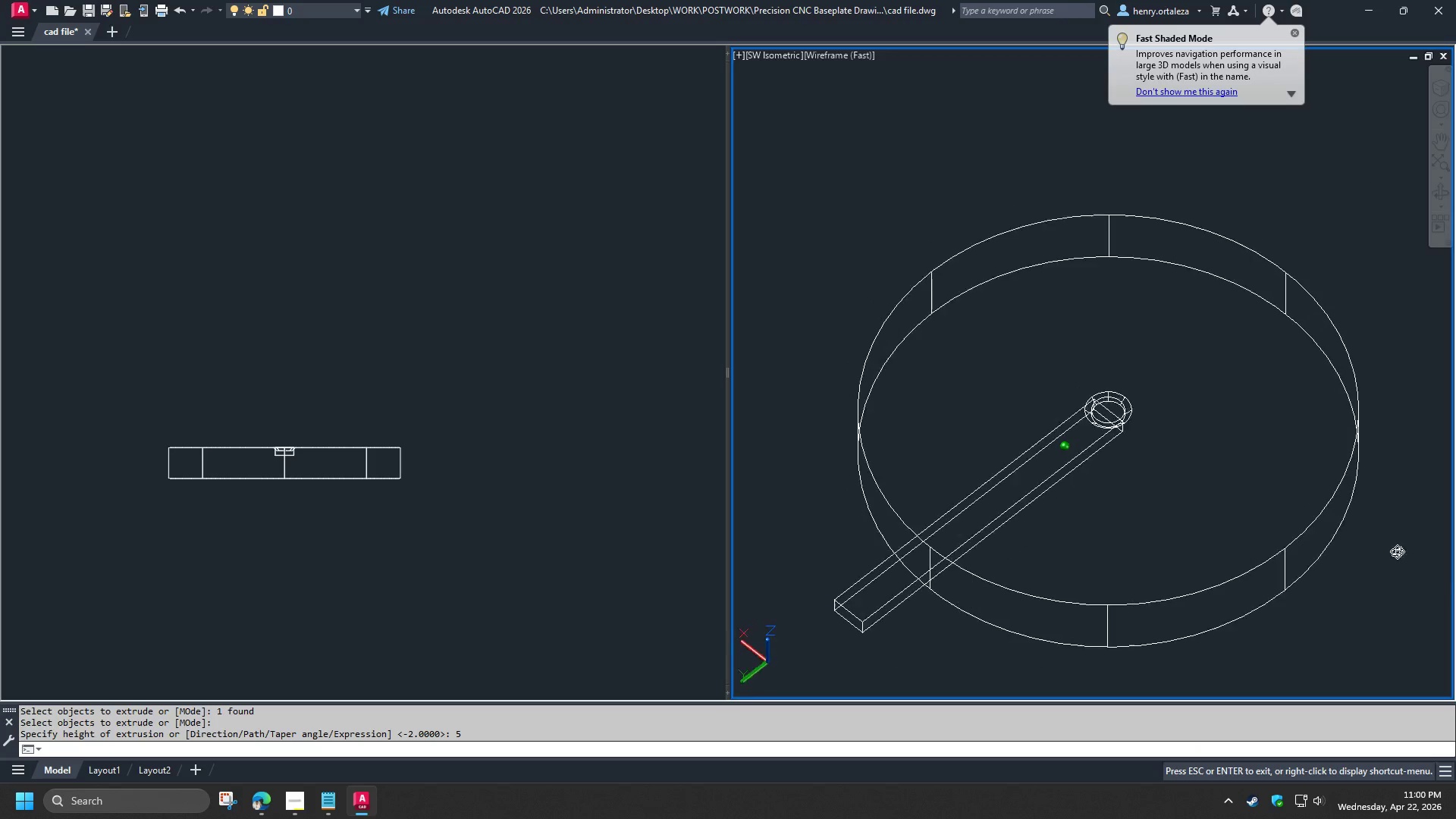 
hold_key(key=ShiftLeft, duration=1.02)
 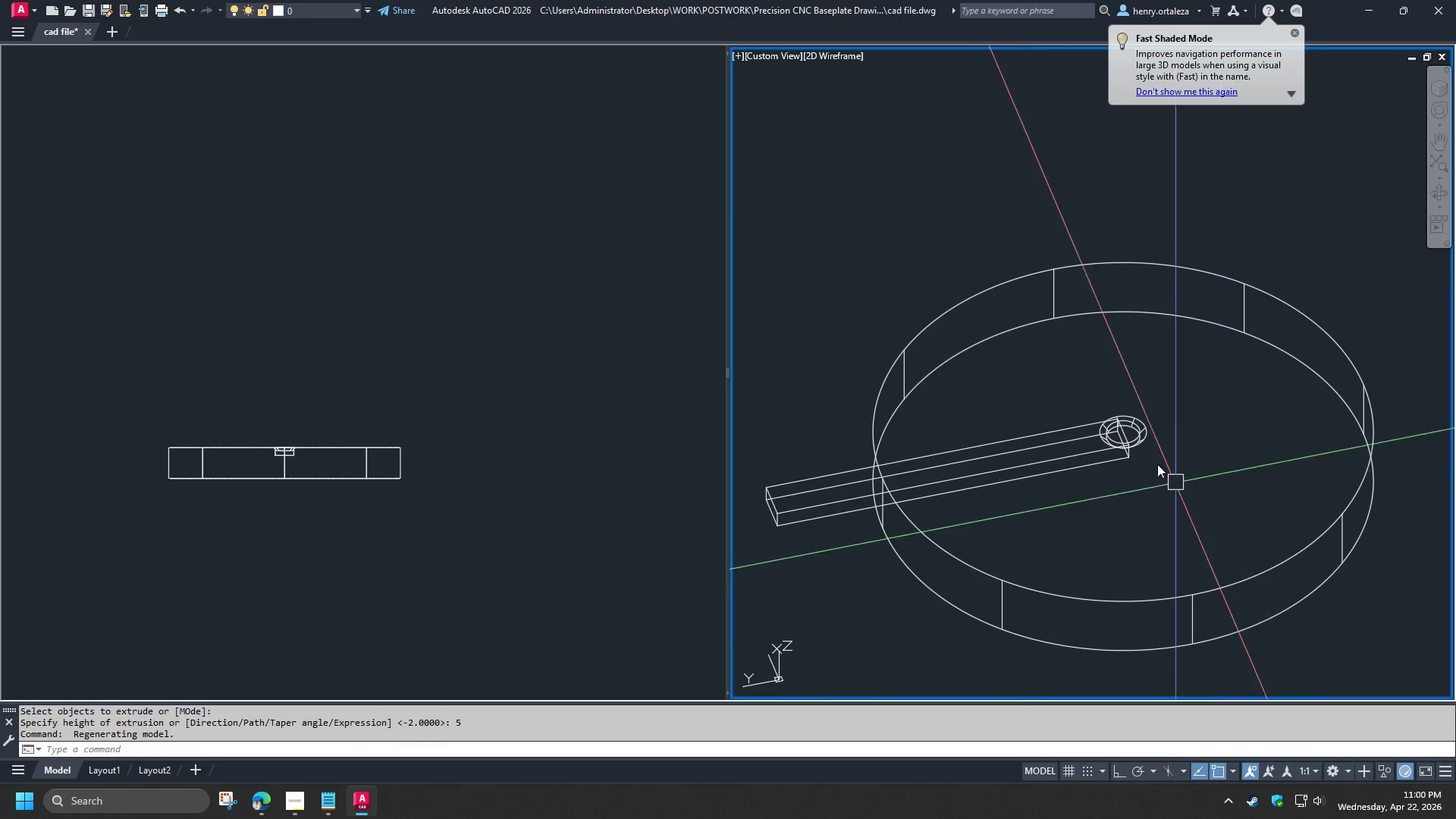 
scroll: coordinate [1153, 458], scroll_direction: up, amount: 4.0
 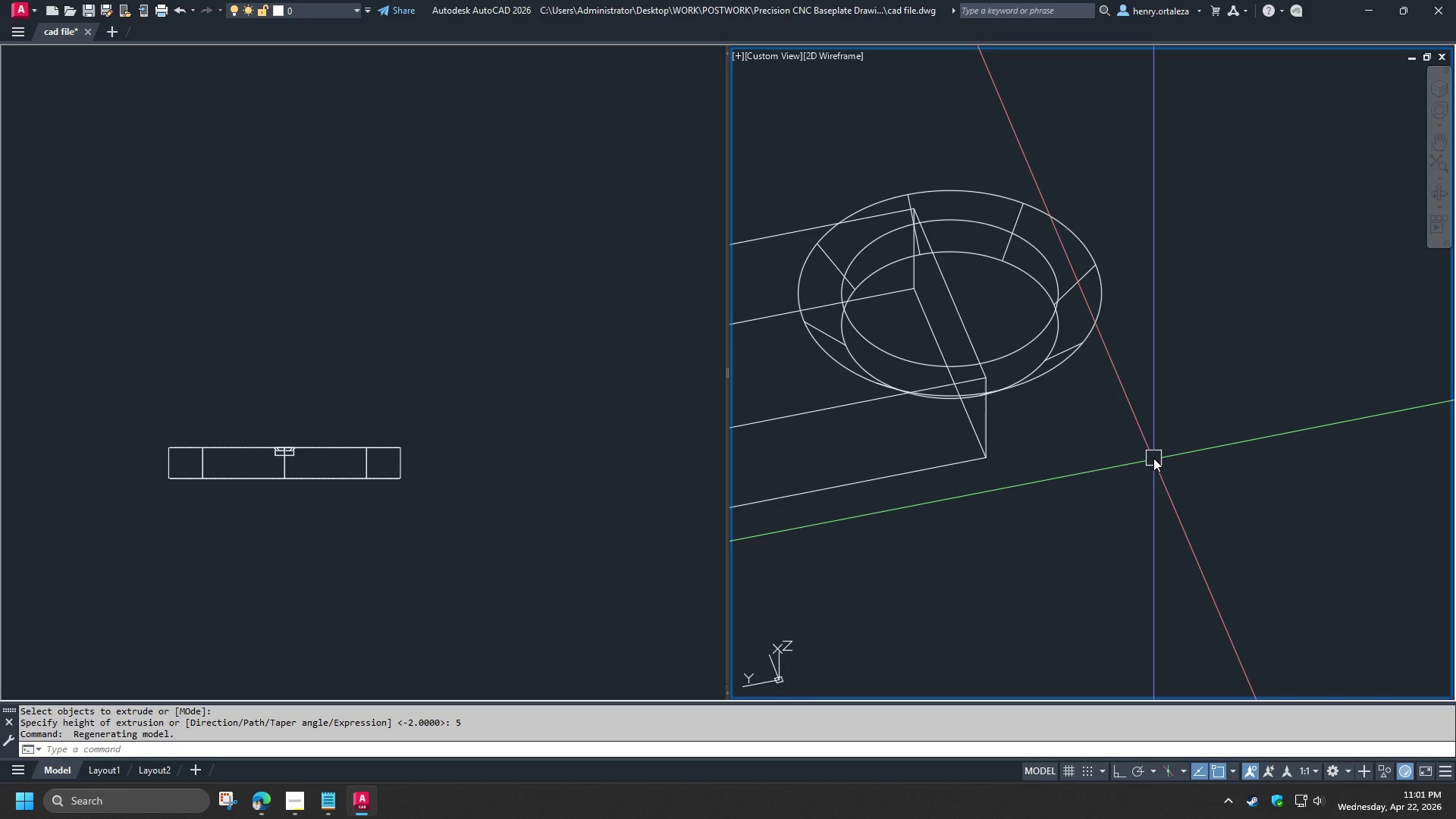 
hold_key(key=ShiftLeft, duration=1.5)
 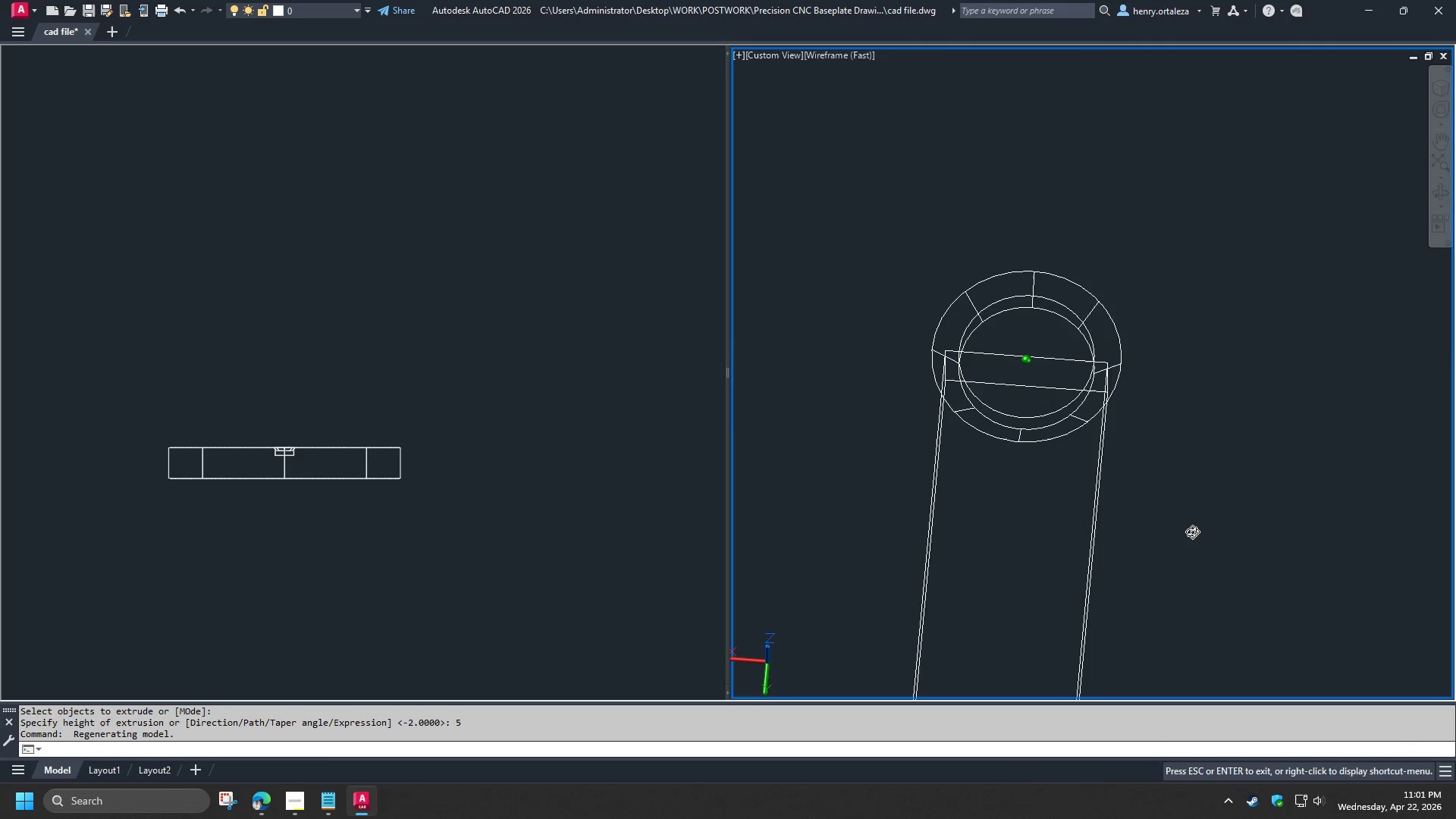 
scroll: coordinate [1153, 458], scroll_direction: down, amount: 1.0
 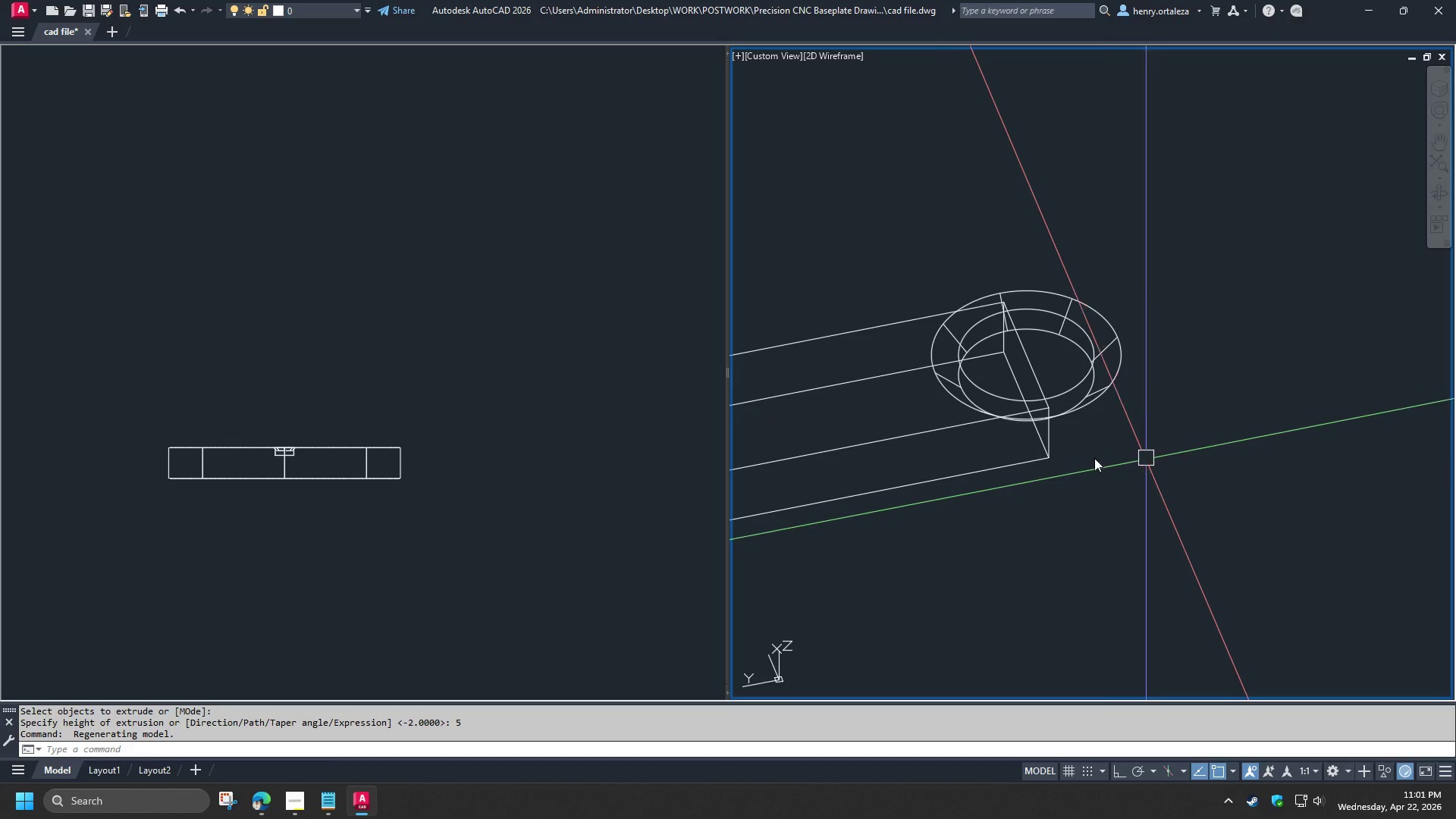 
hold_key(key=ShiftLeft, duration=1.5)
 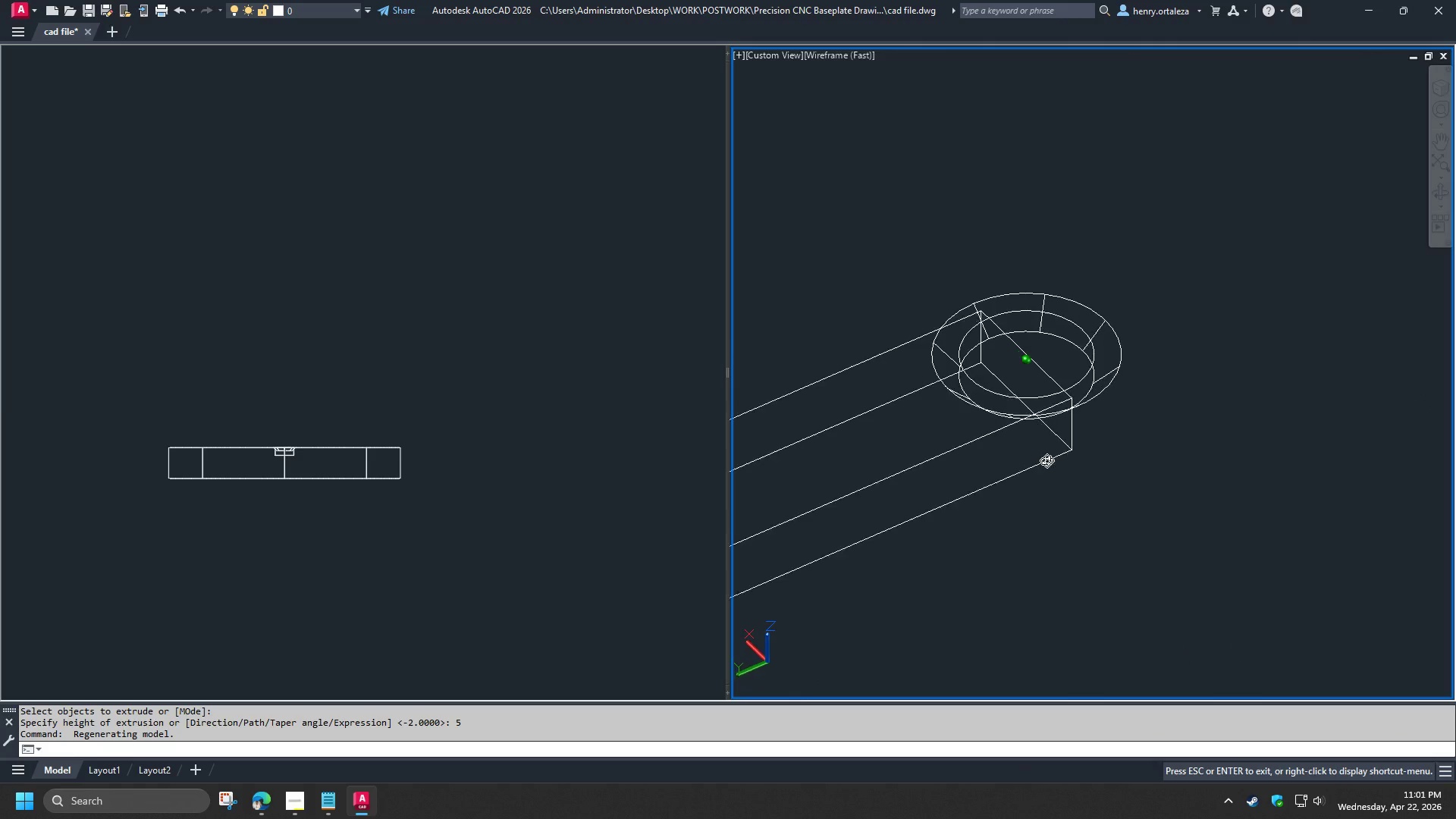 
hold_key(key=ShiftLeft, duration=1.51)
 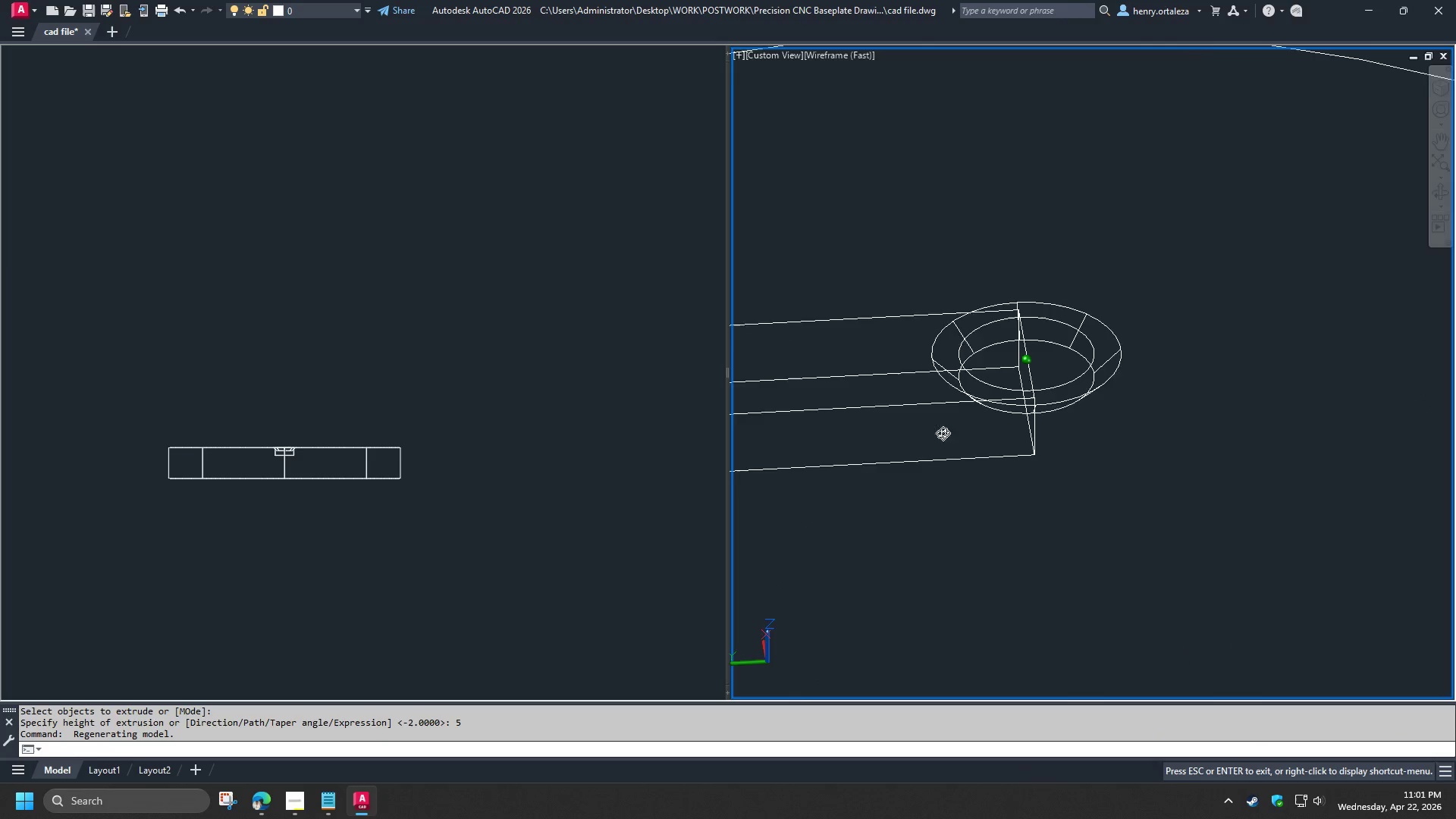 
hold_key(key=ShiftLeft, duration=1.5)
 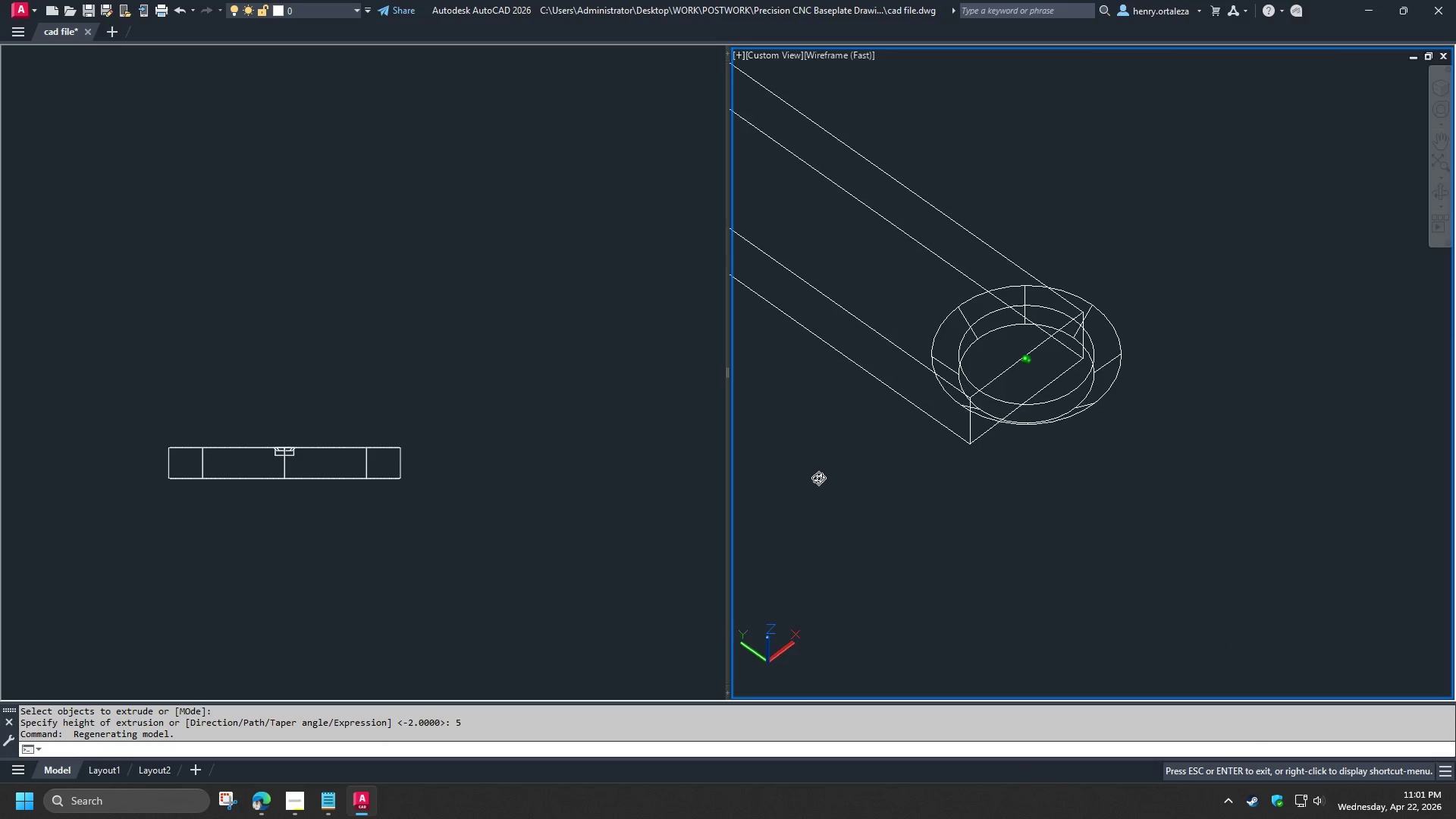 
hold_key(key=ShiftLeft, duration=1.52)
 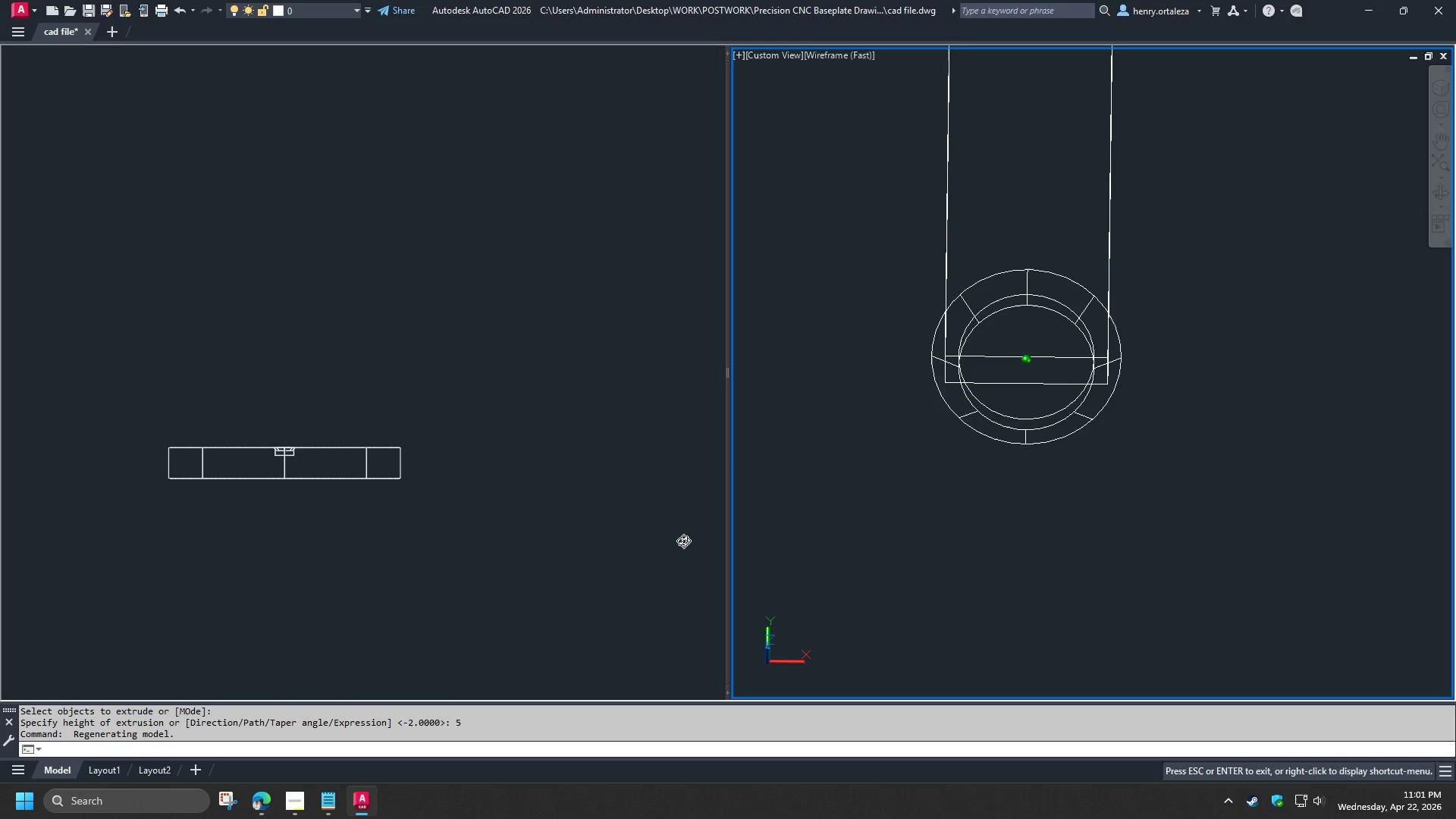 
hold_key(key=ShiftLeft, duration=1.5)
 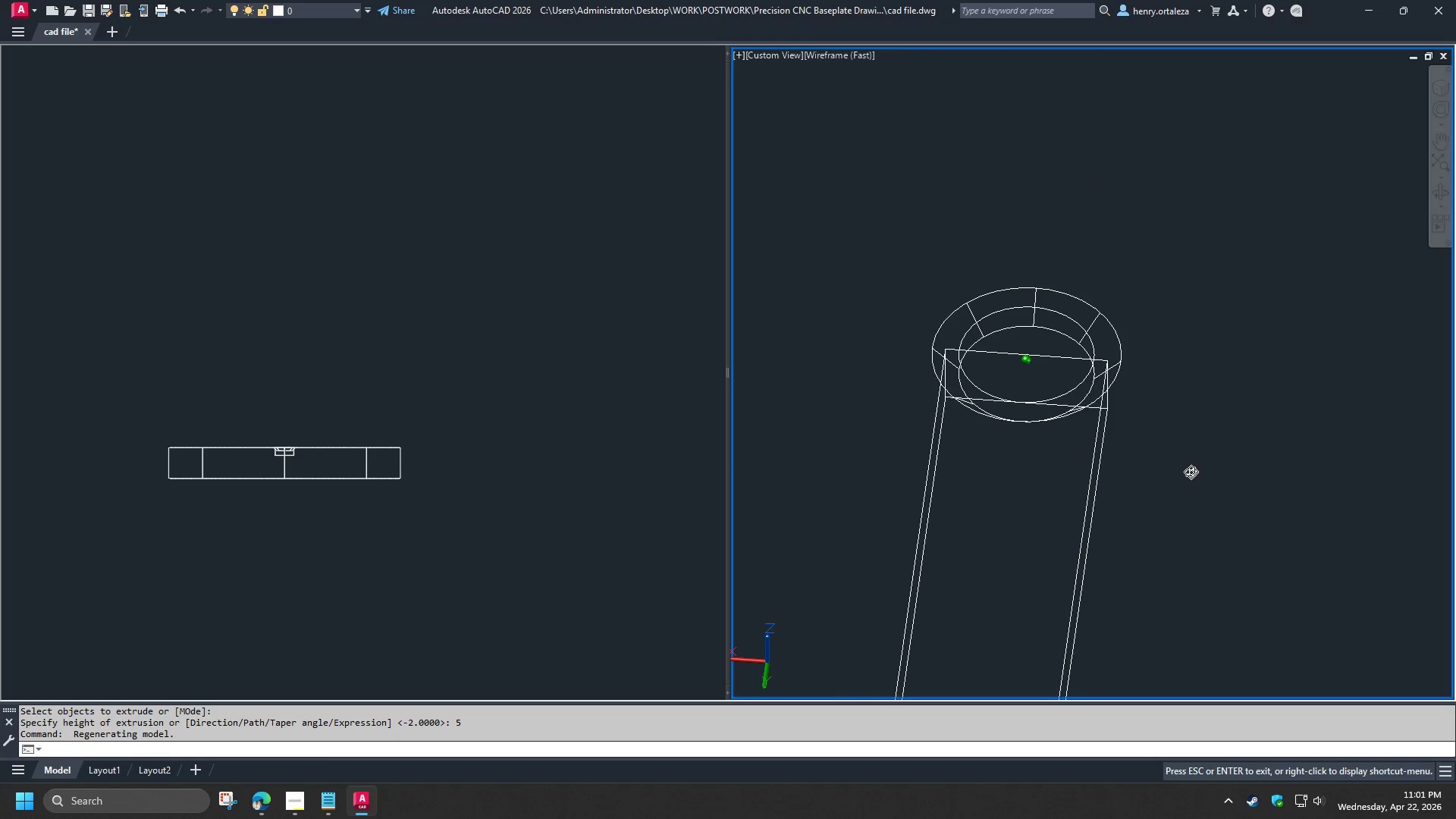 
hold_key(key=ShiftLeft, duration=1.5)
 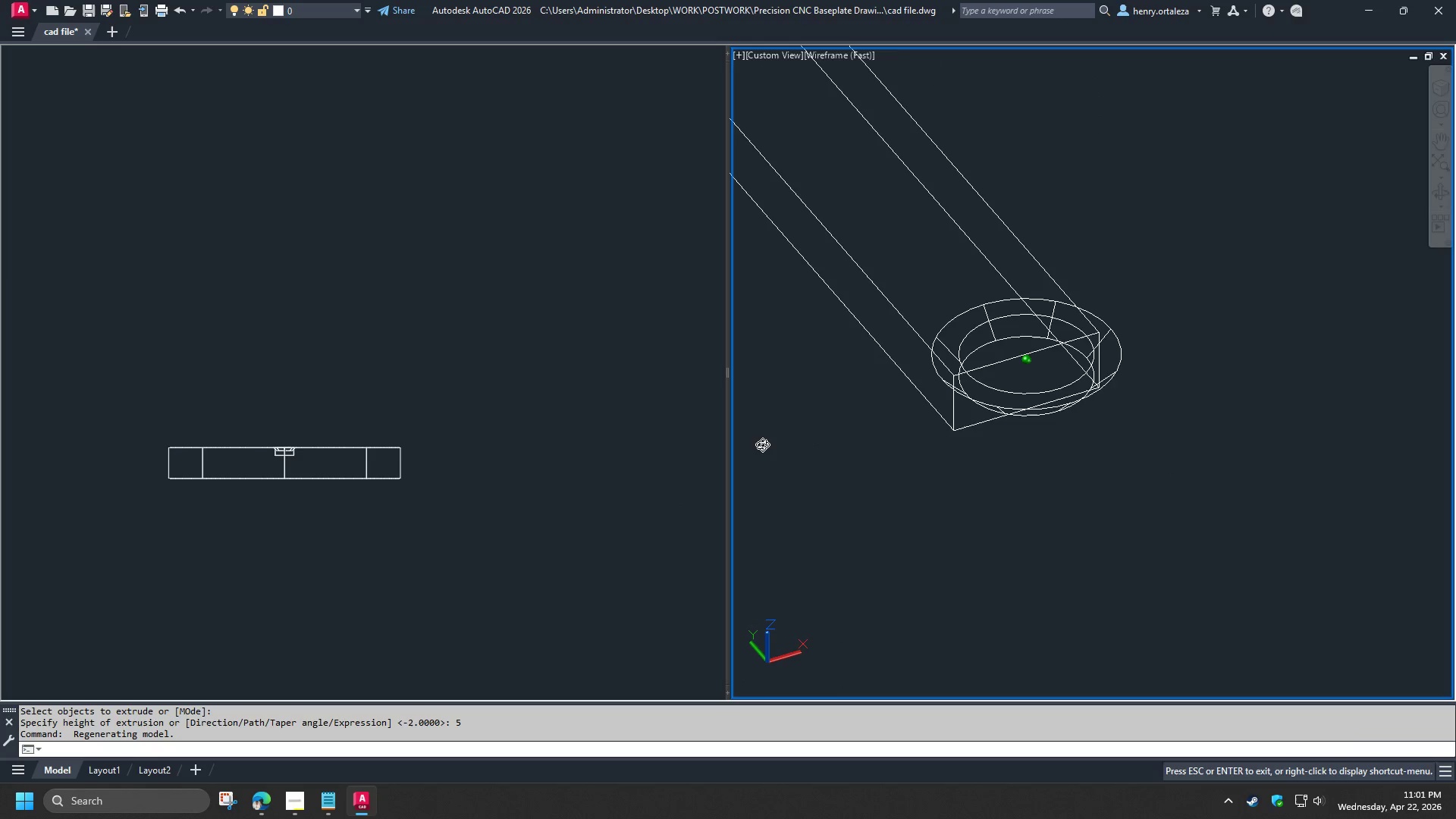 
hold_key(key=ShiftLeft, duration=1.5)
 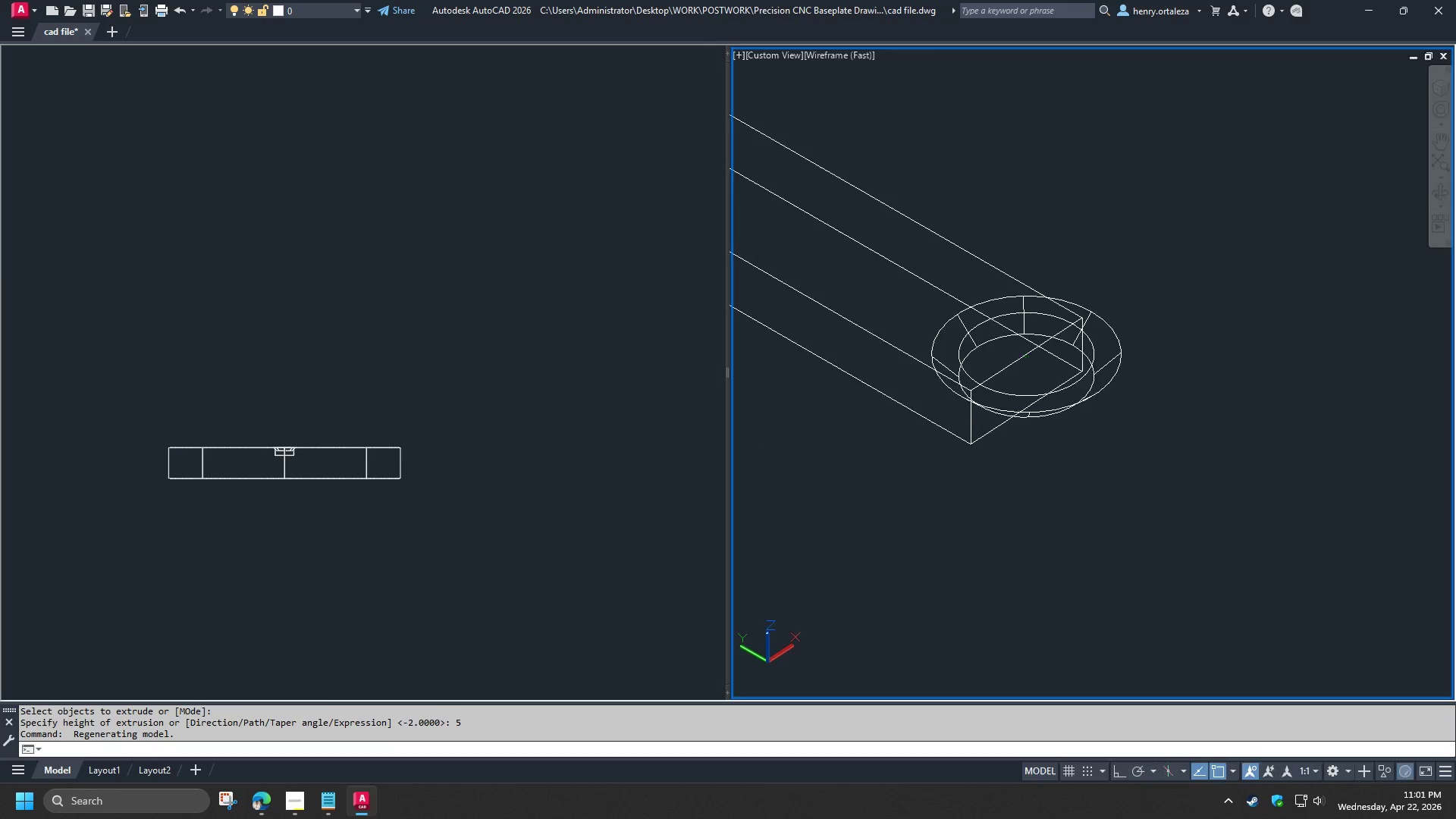 
key(Shift+ShiftLeft)
 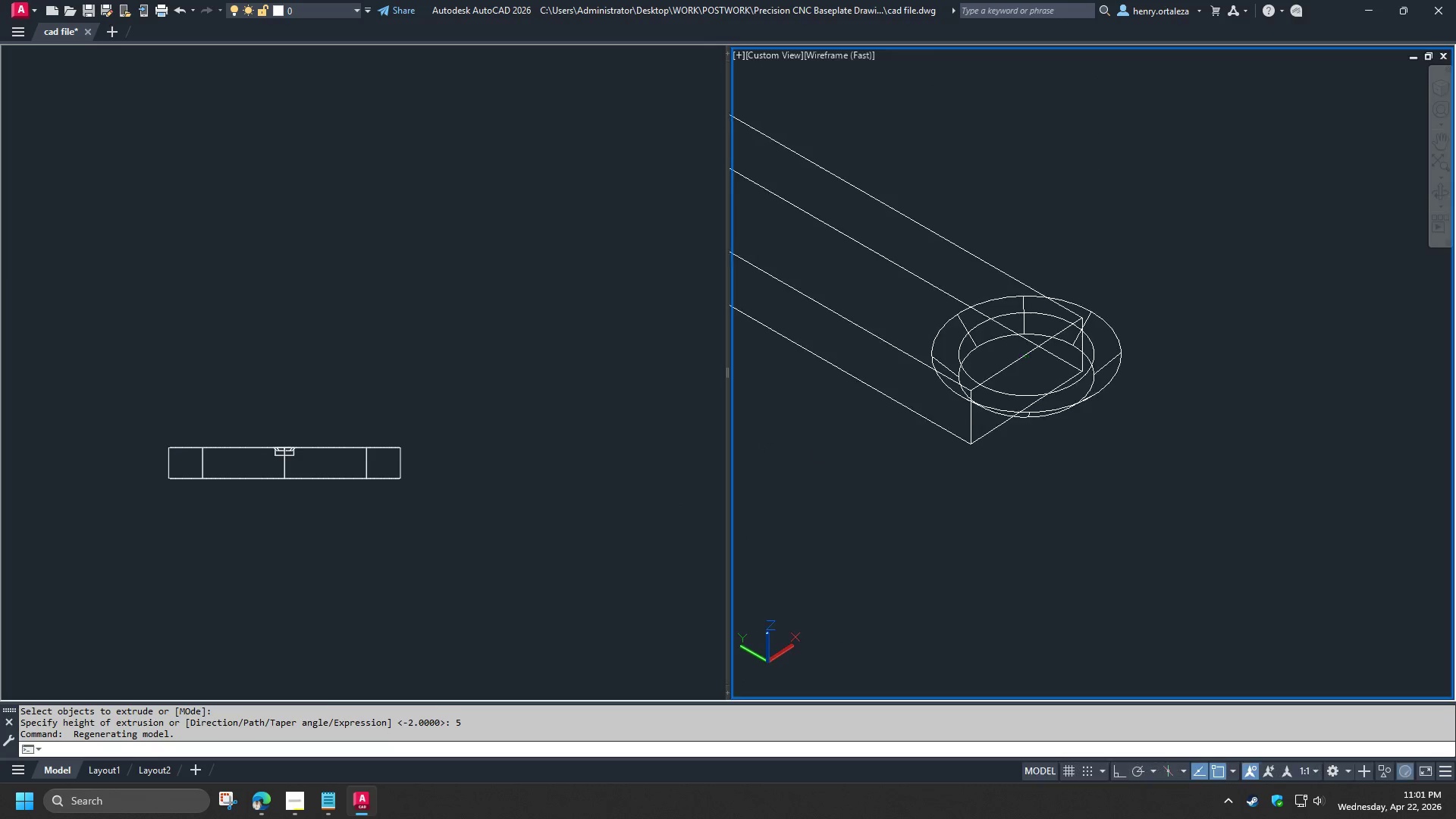 
key(Shift+ShiftLeft)
 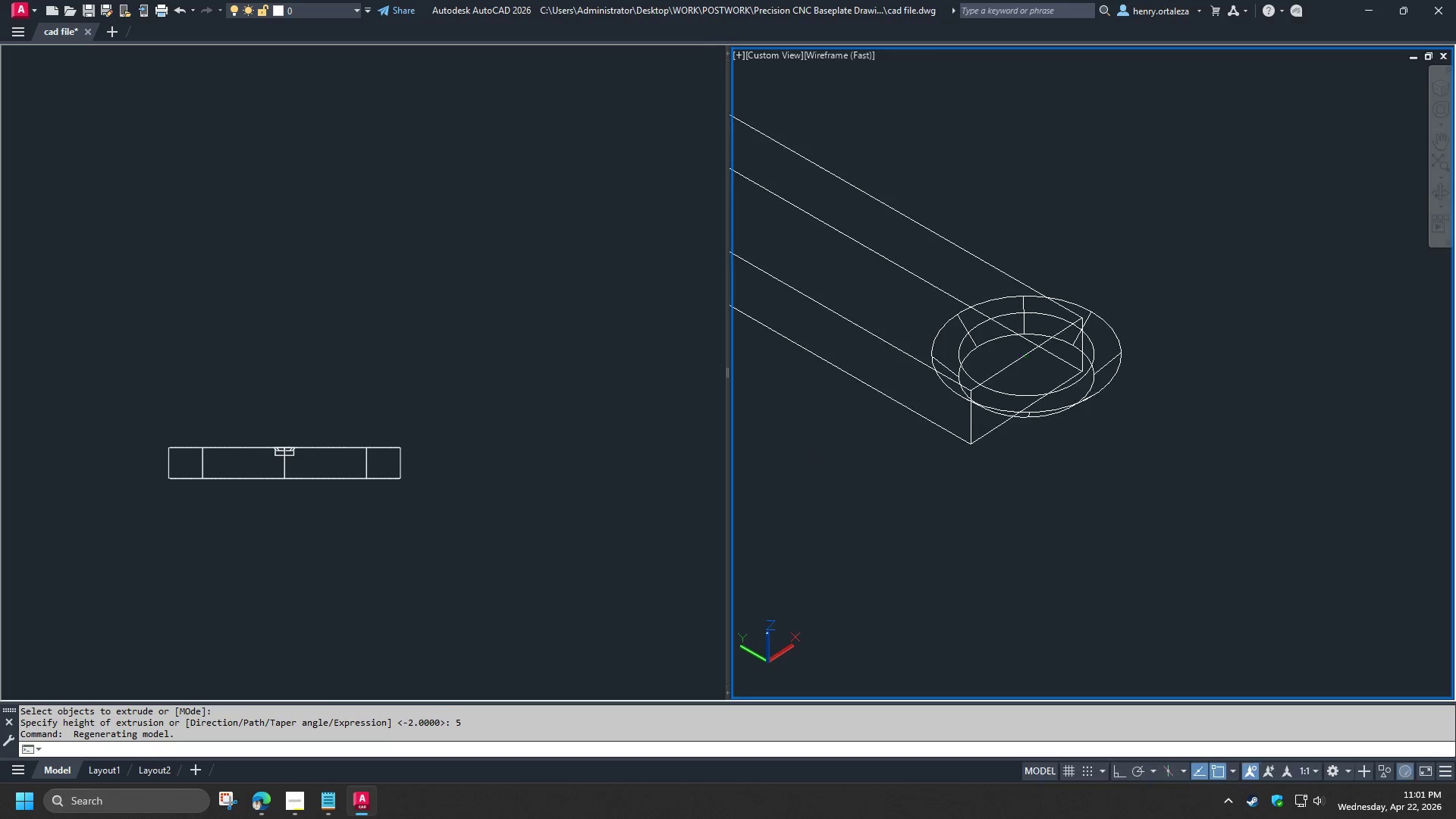 
key(Shift+ShiftLeft)
 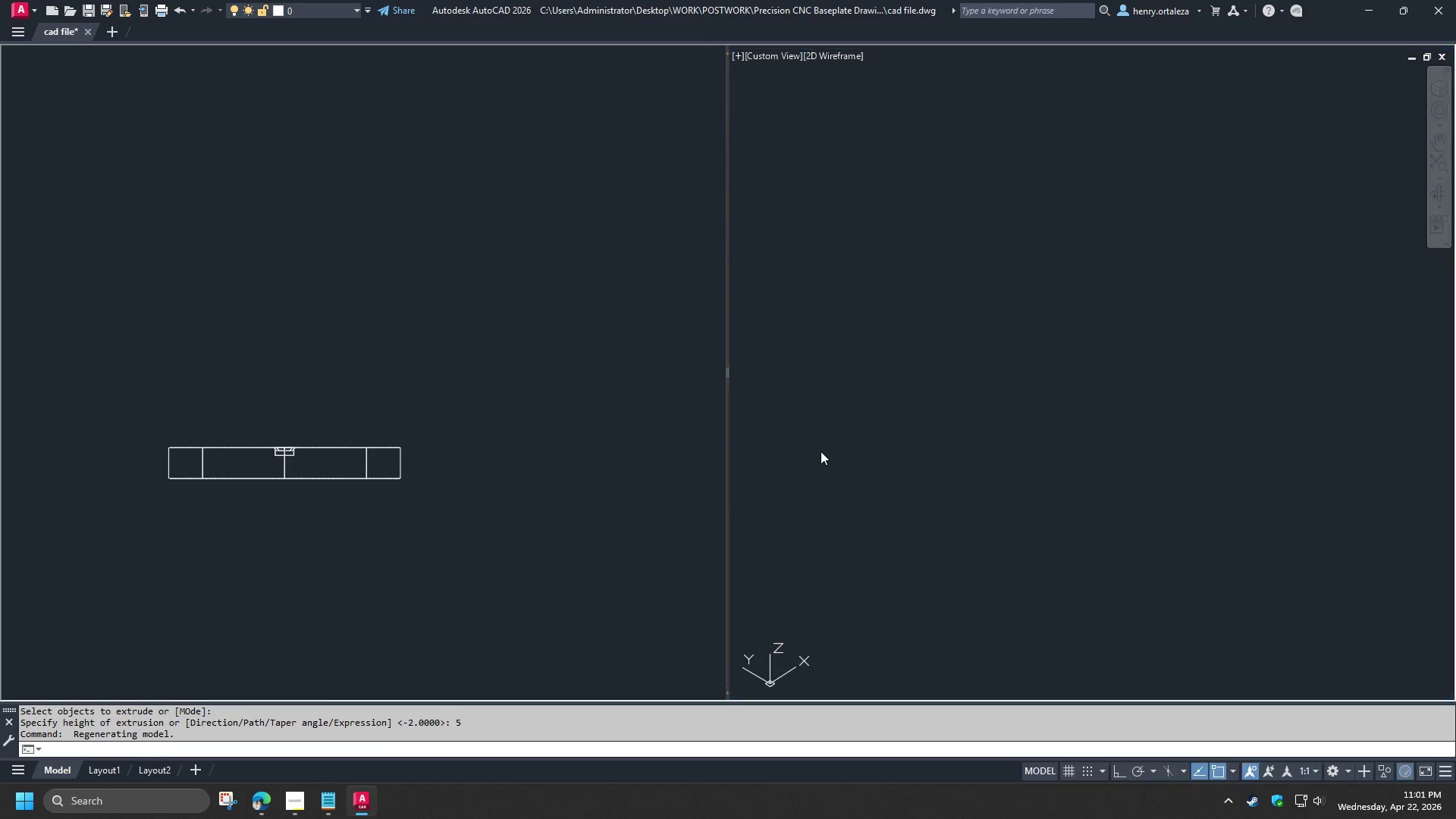 
key(Shift+ShiftLeft)
 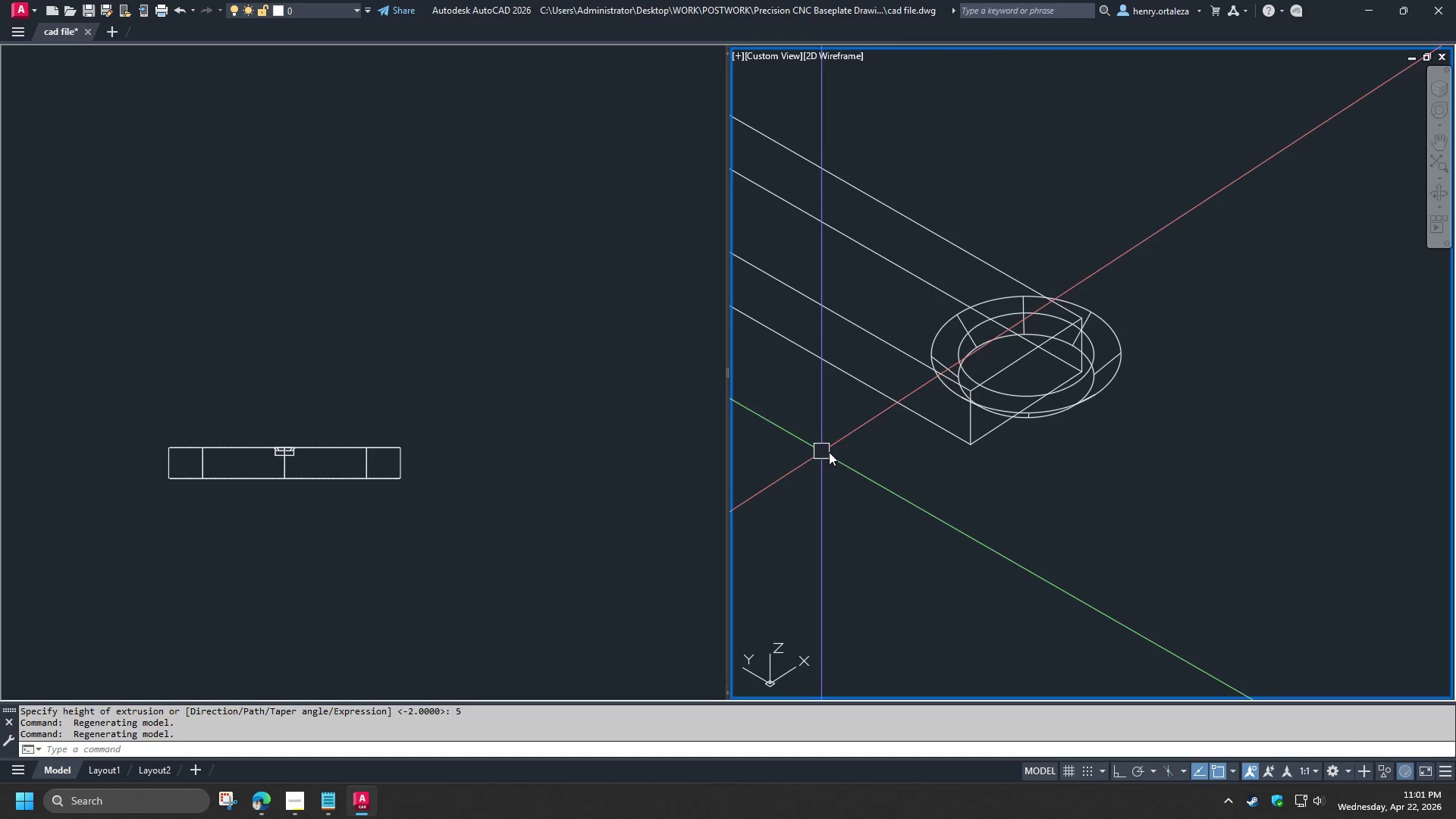 
key(Shift+ShiftLeft)
 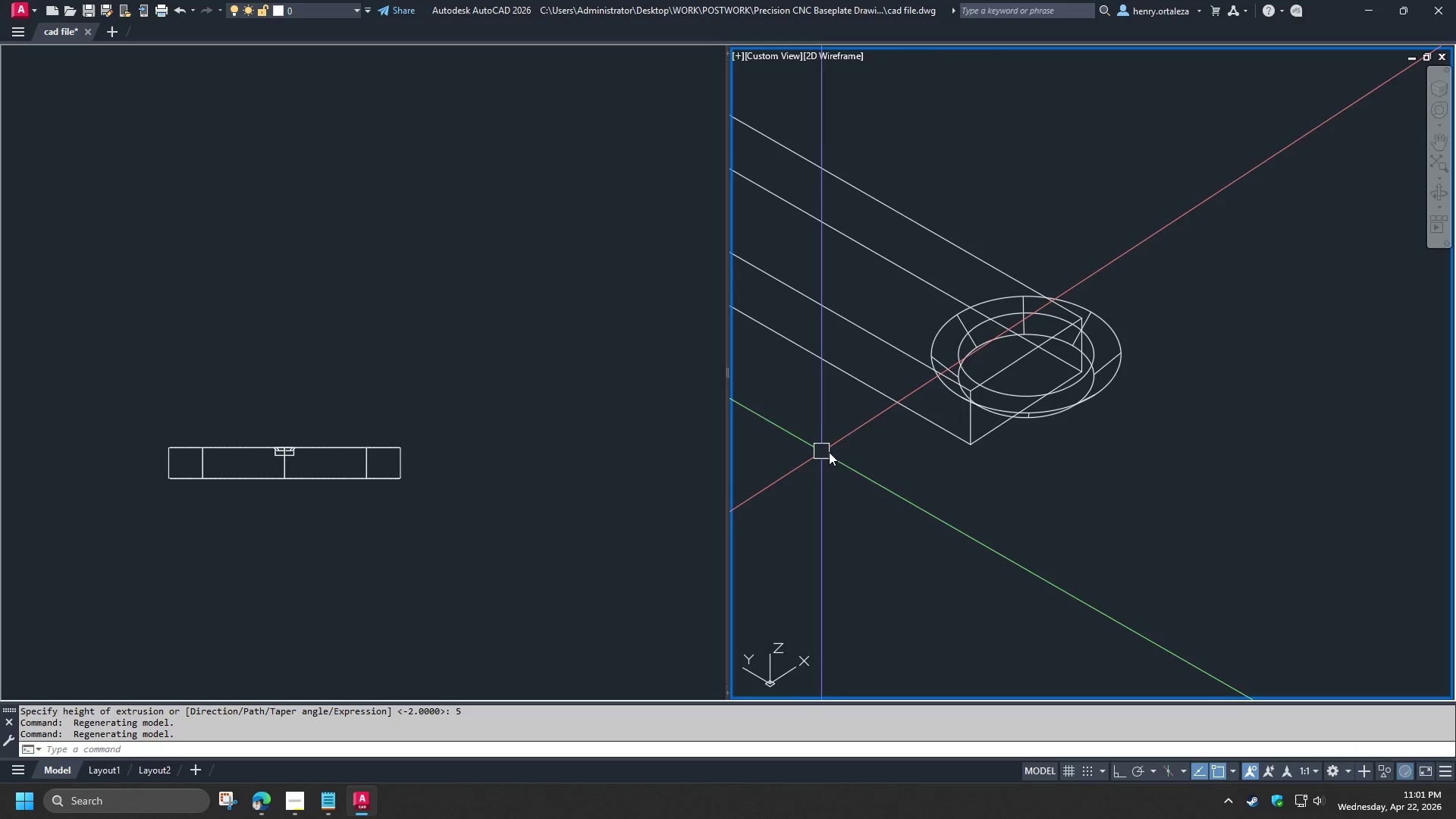 
key(Shift+ShiftLeft)
 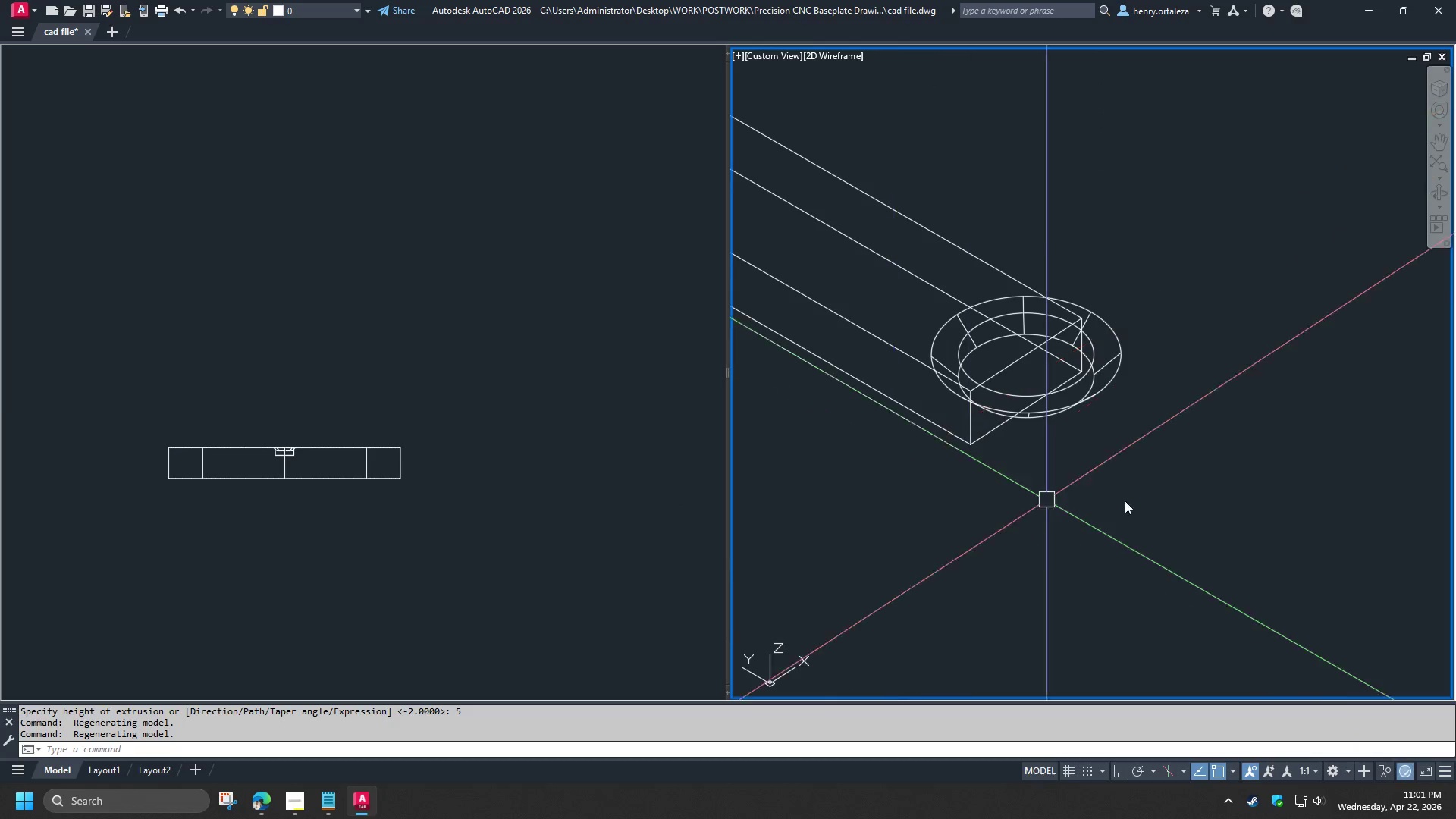 
scroll: coordinate [1036, 496], scroll_direction: down, amount: 2.0
 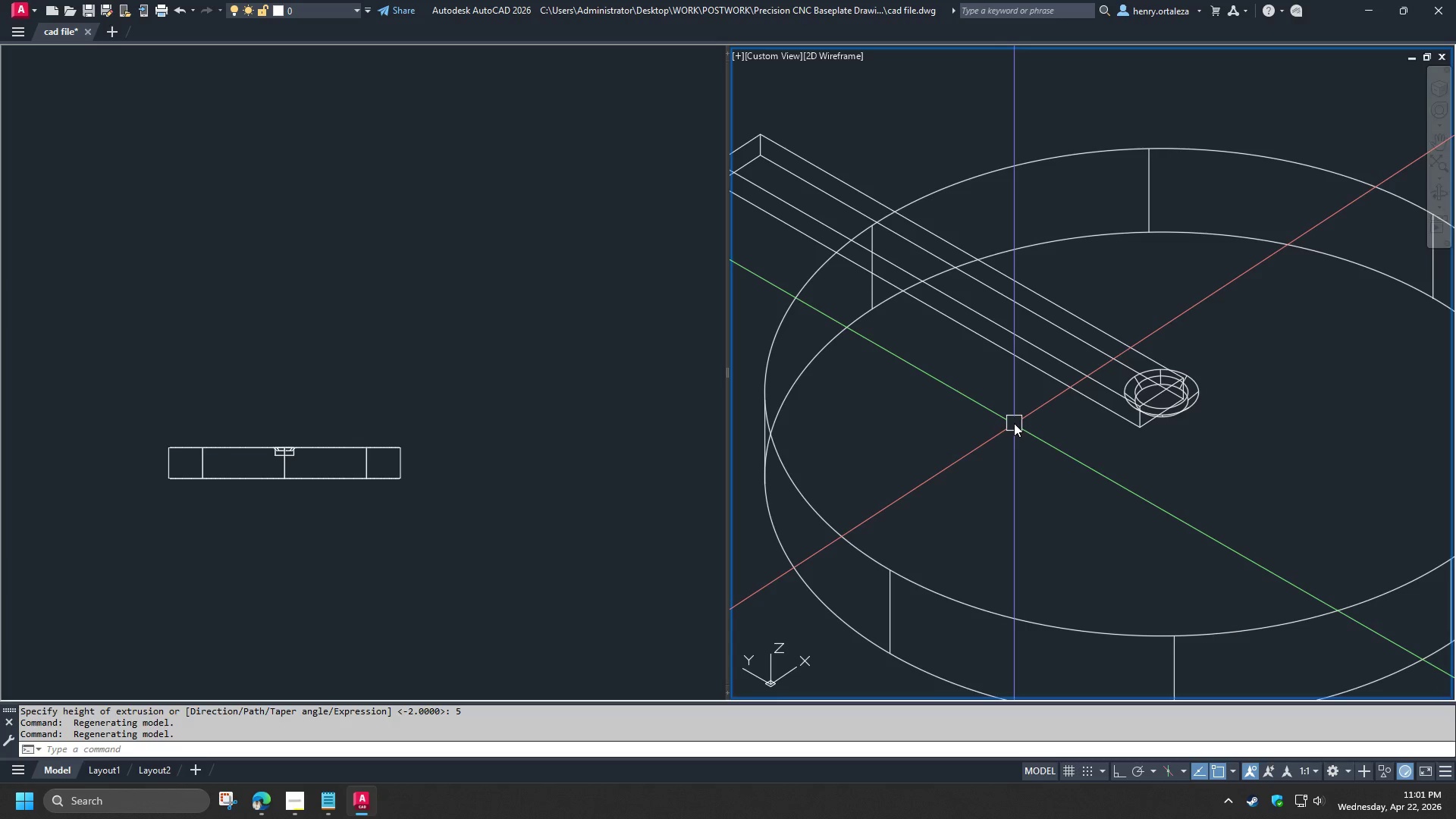 
wait(13.67)
 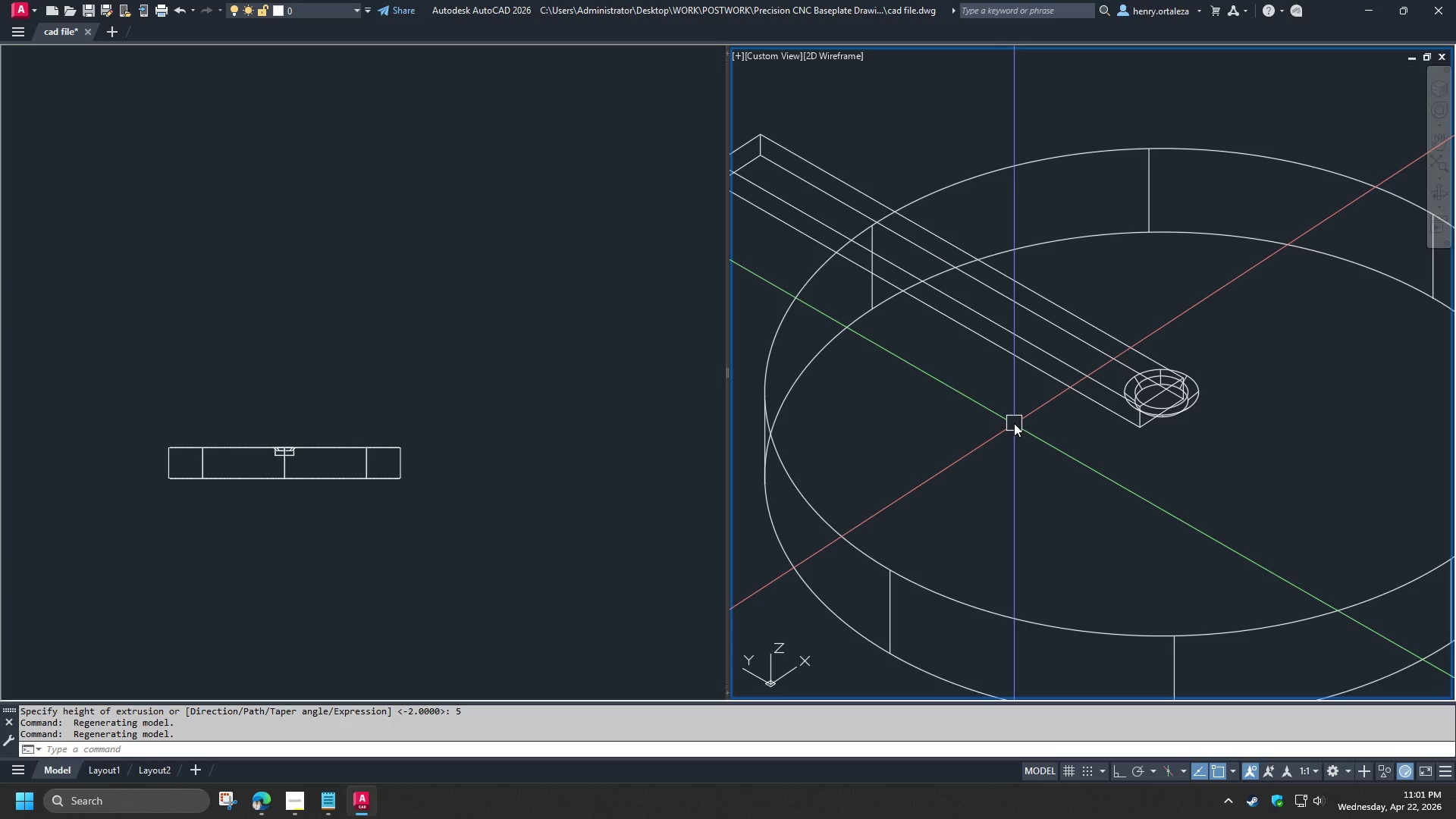 
type(su )
 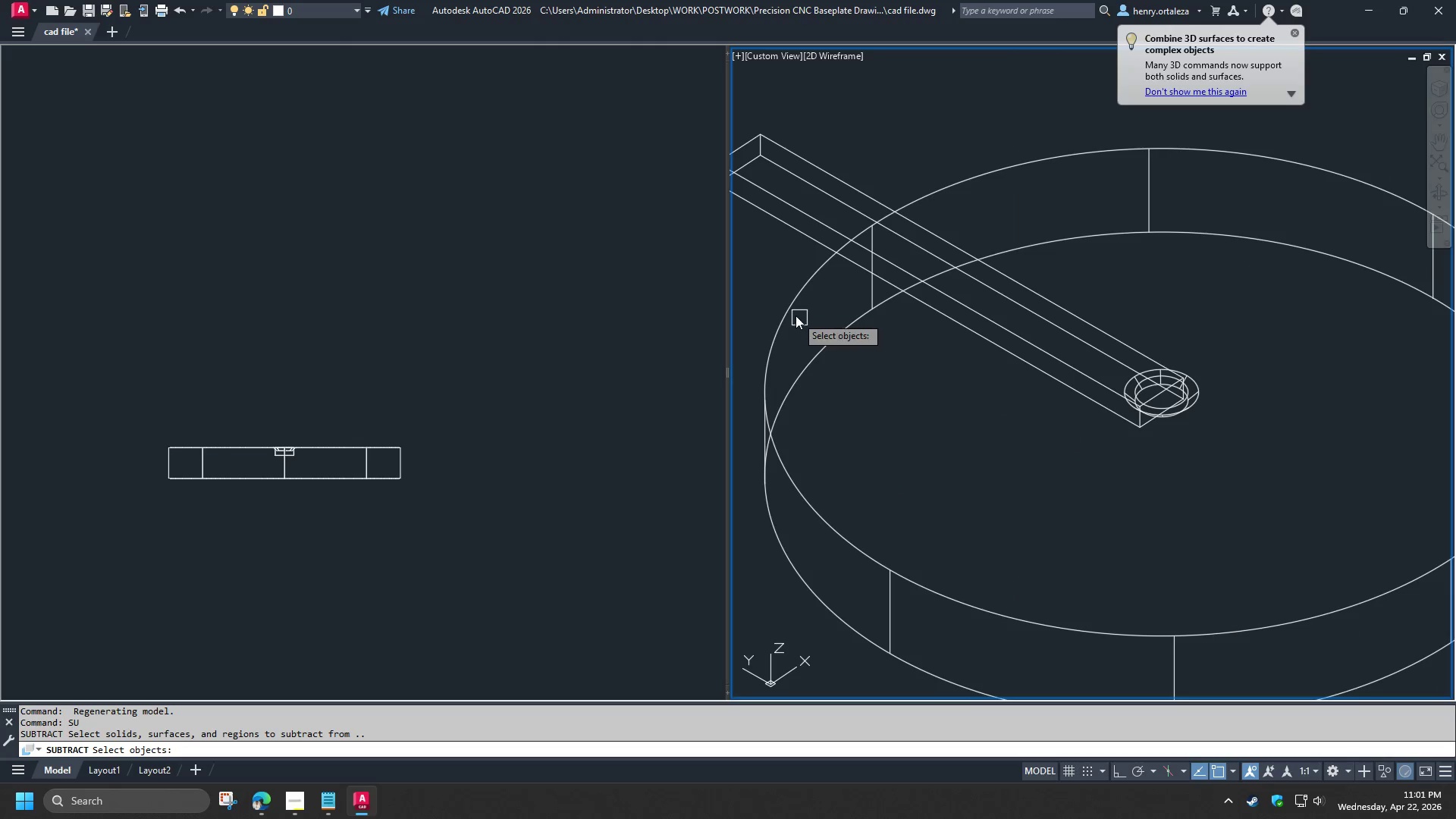 
left_click([795, 315])
 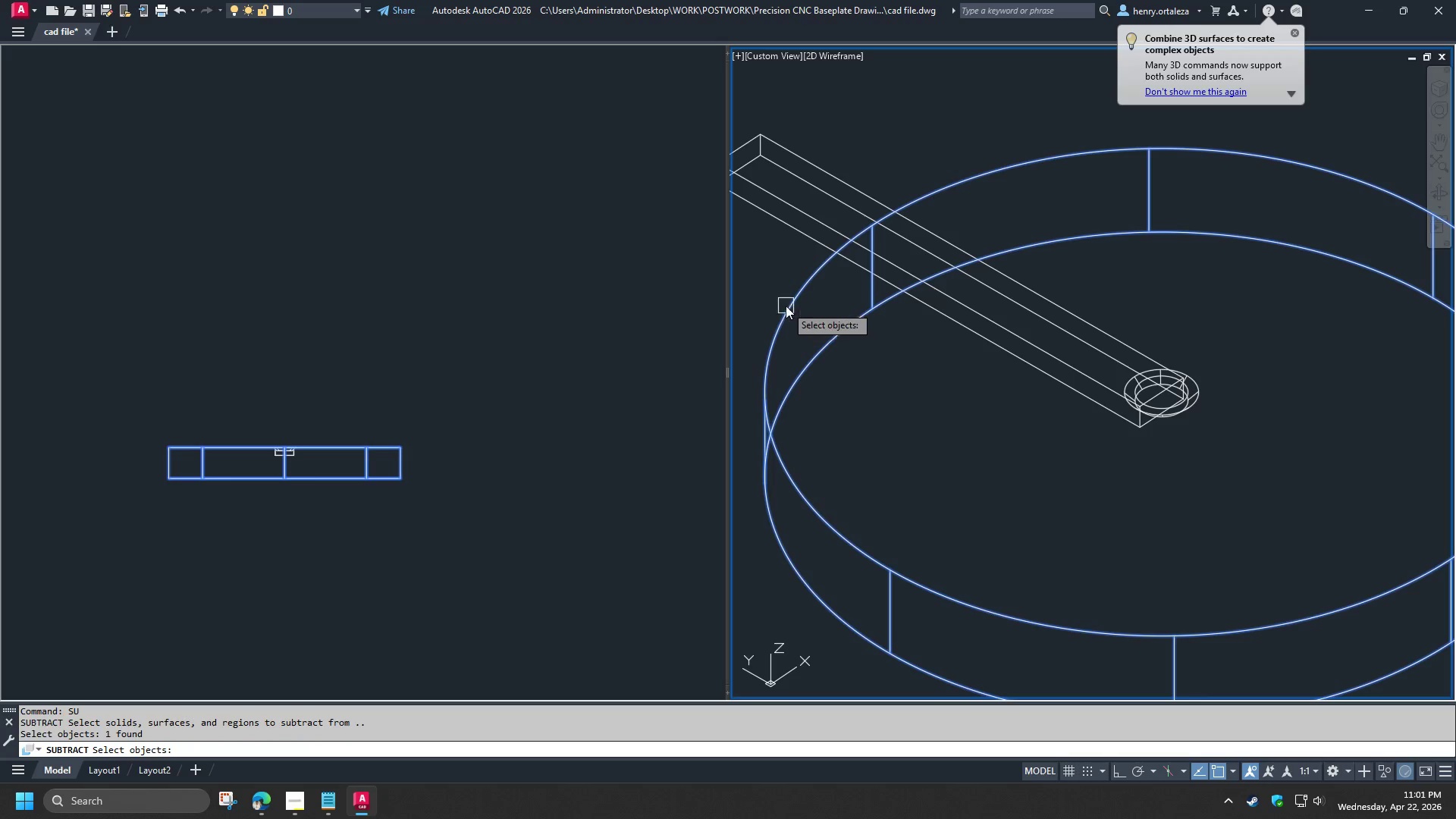 
key(Space)
 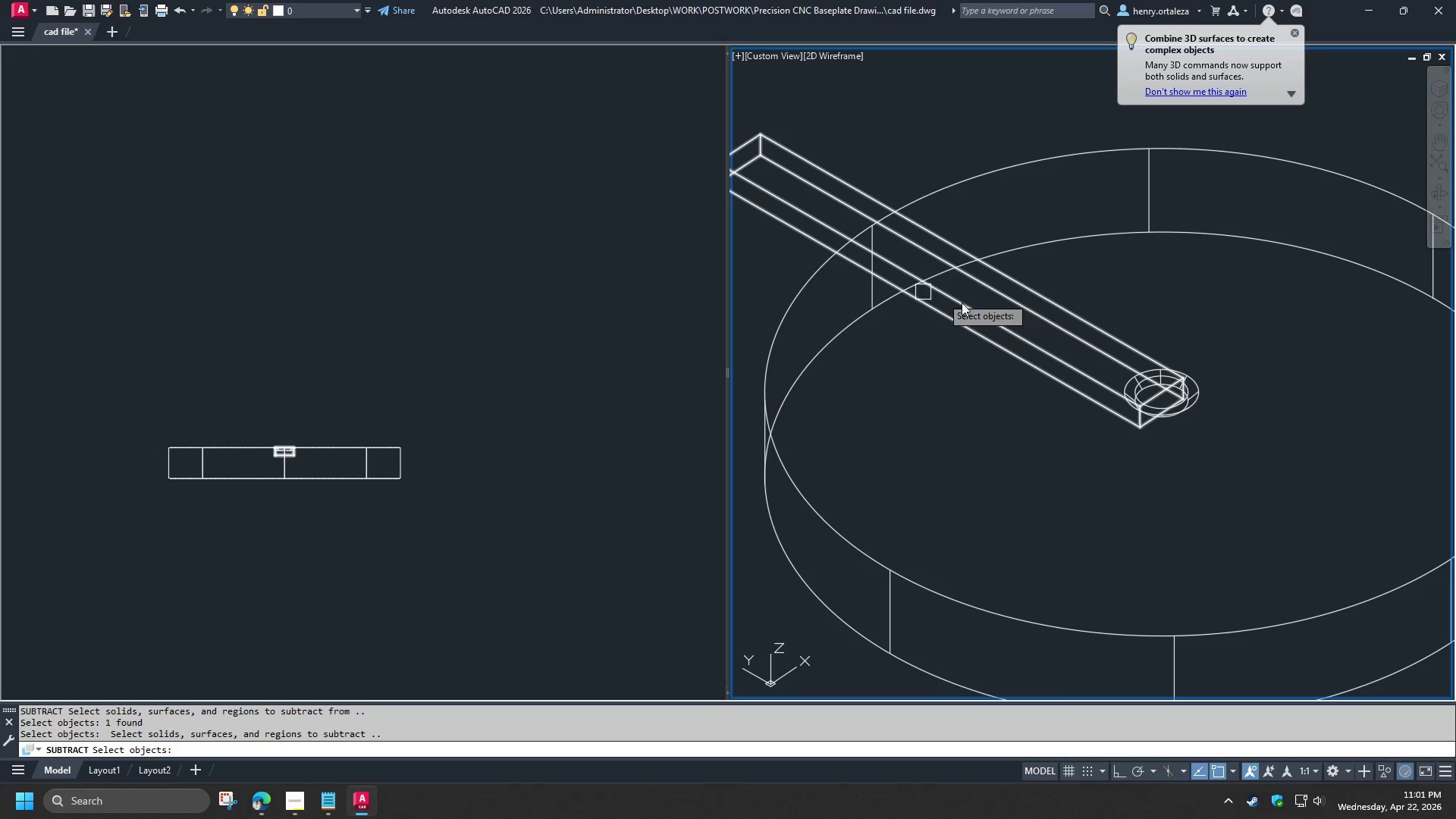 
left_click([972, 307])
 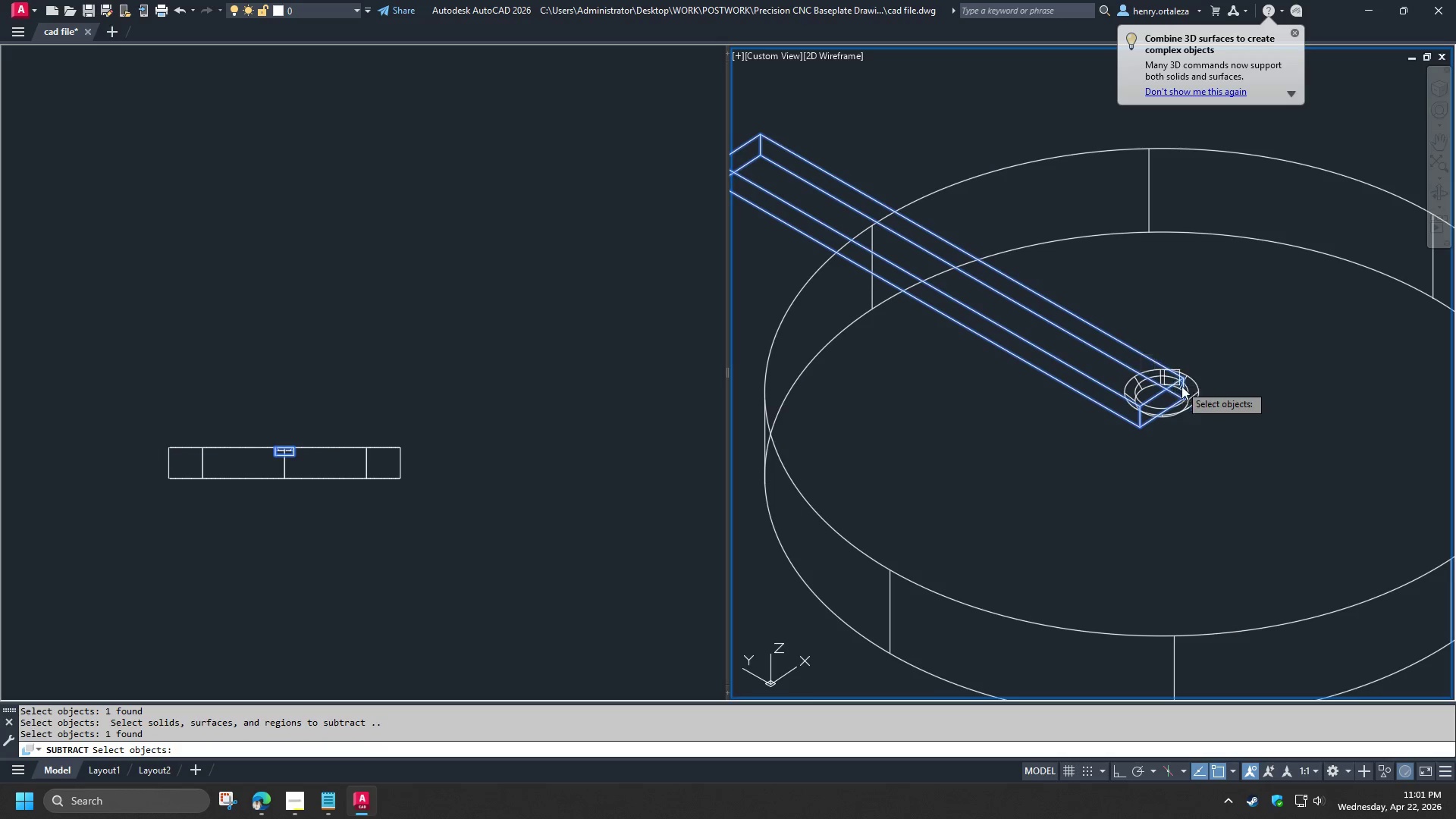 
scroll: coordinate [1186, 393], scroll_direction: up, amount: 1.0
 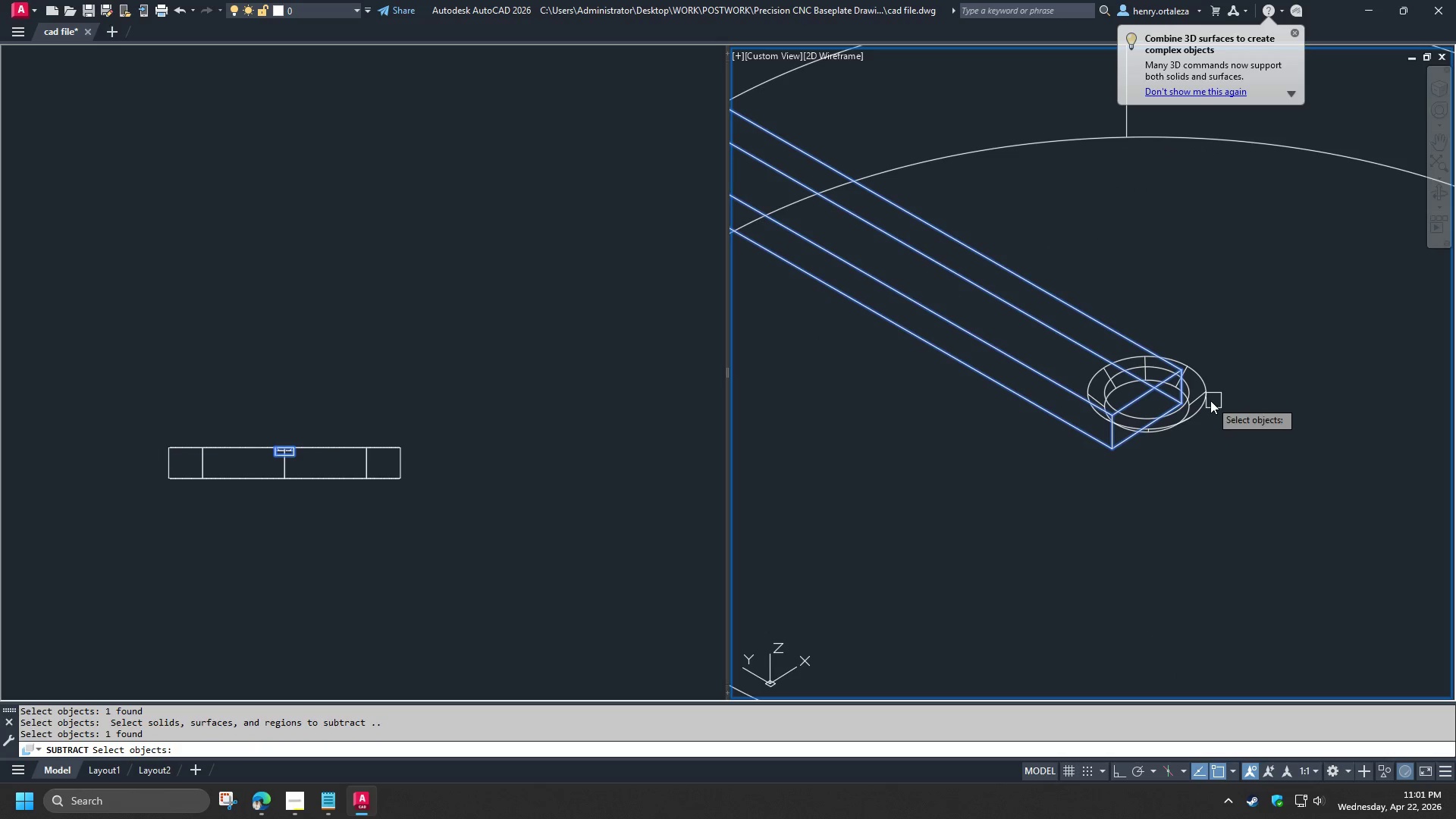 
left_click([1210, 400])
 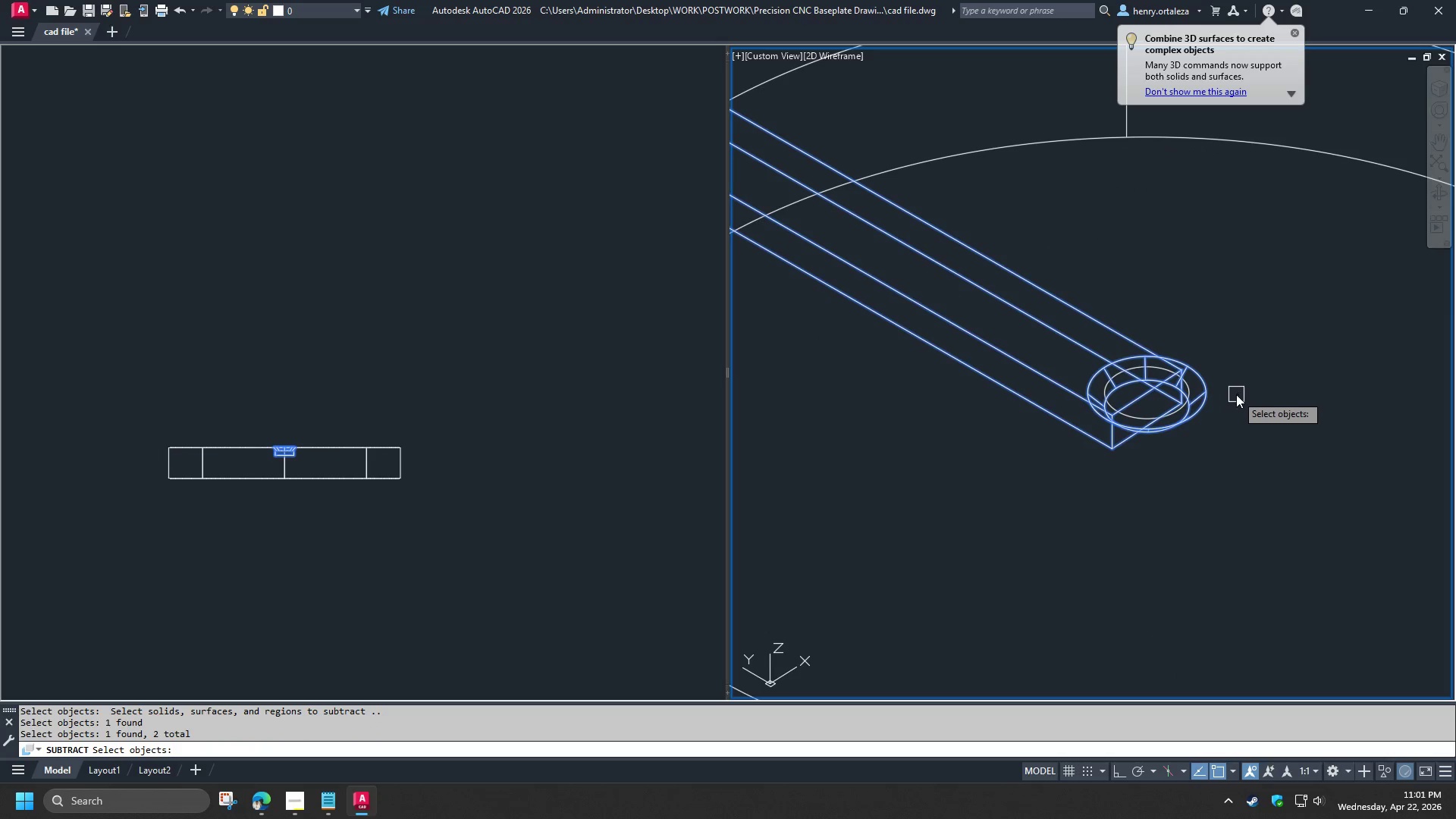 
key(Space)
 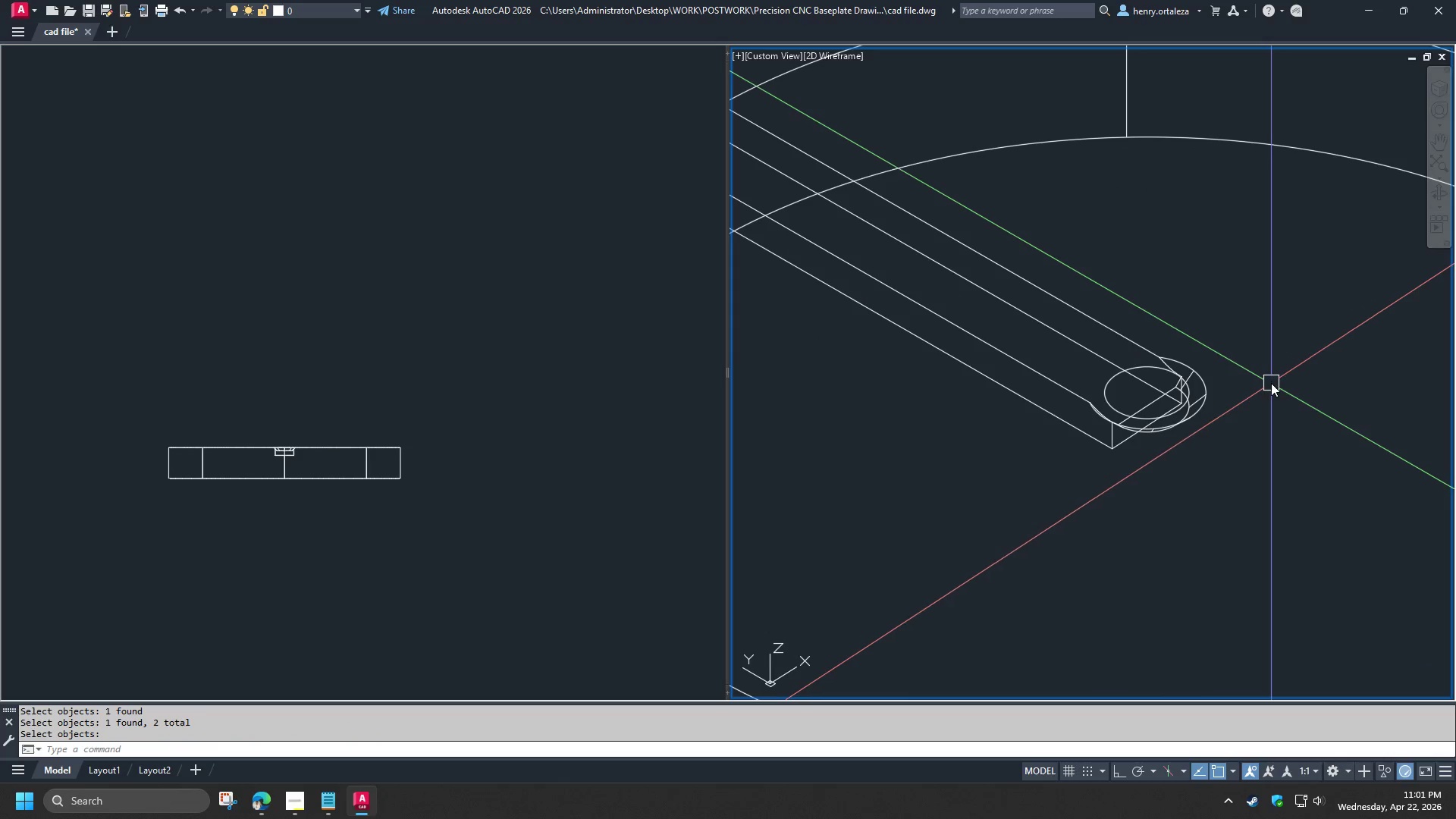 
hold_key(key=ShiftLeft, duration=1.5)
 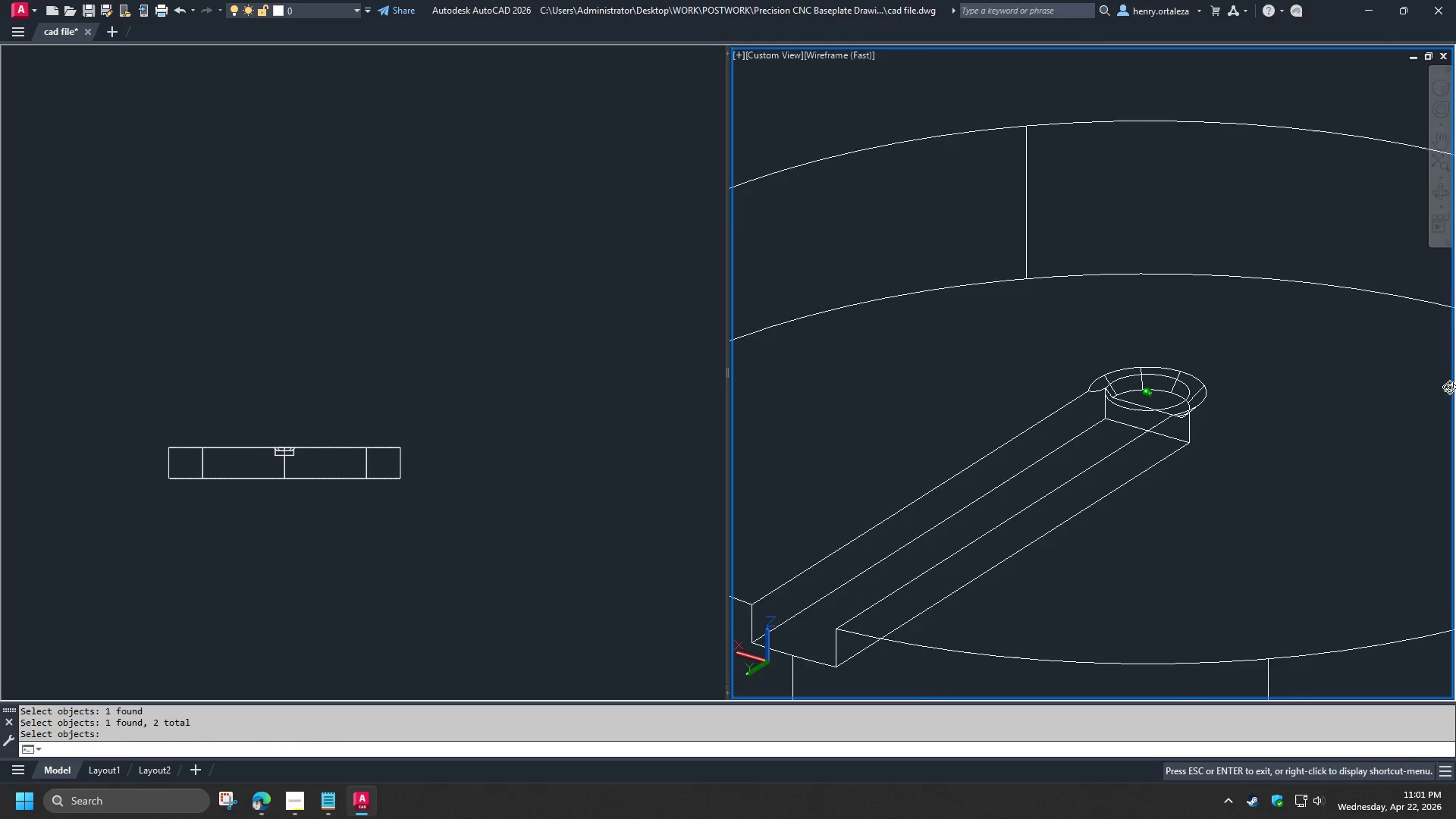 
hold_key(key=ShiftLeft, duration=1.52)
 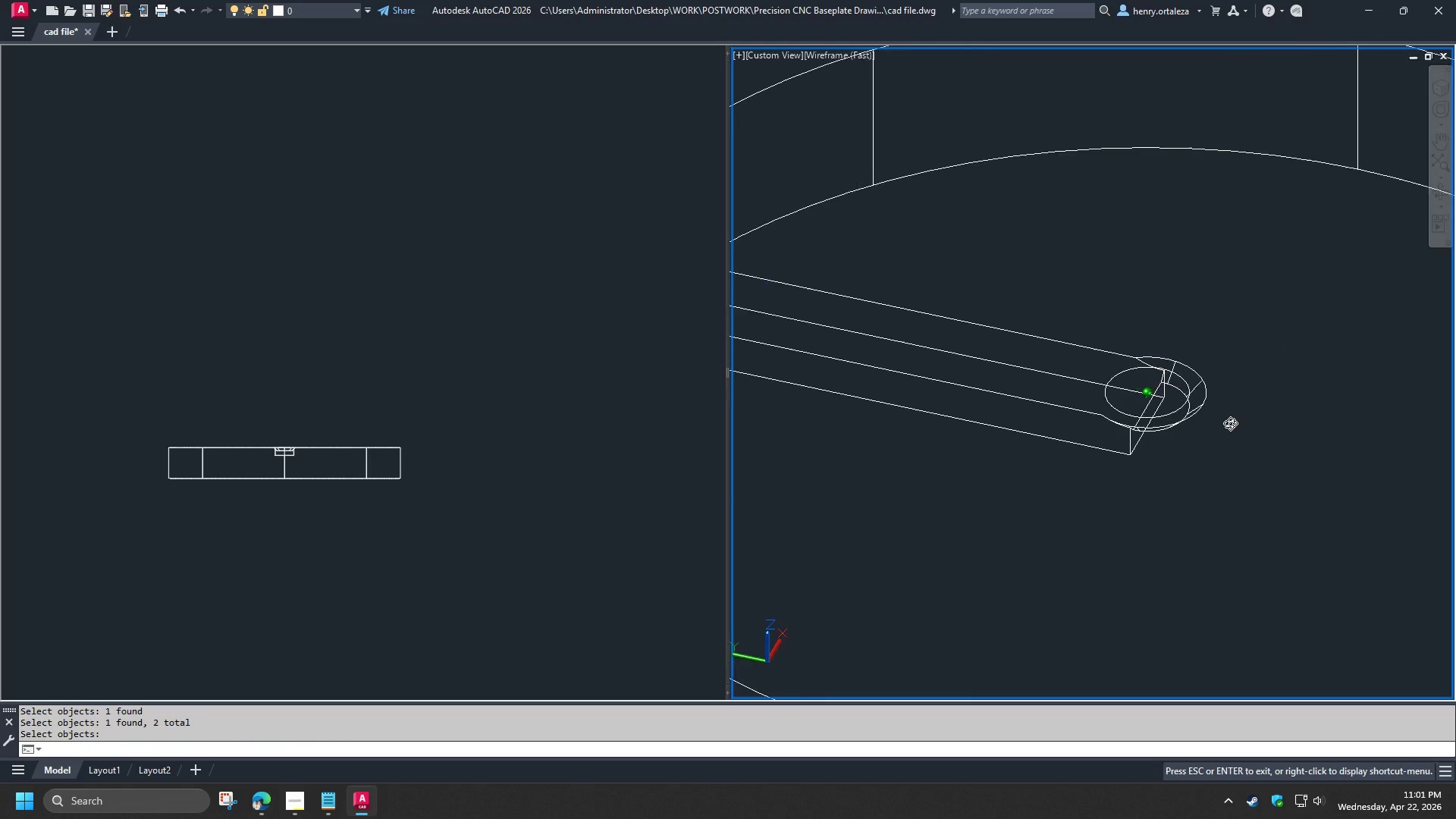 
hold_key(key=ShiftLeft, duration=1.51)
 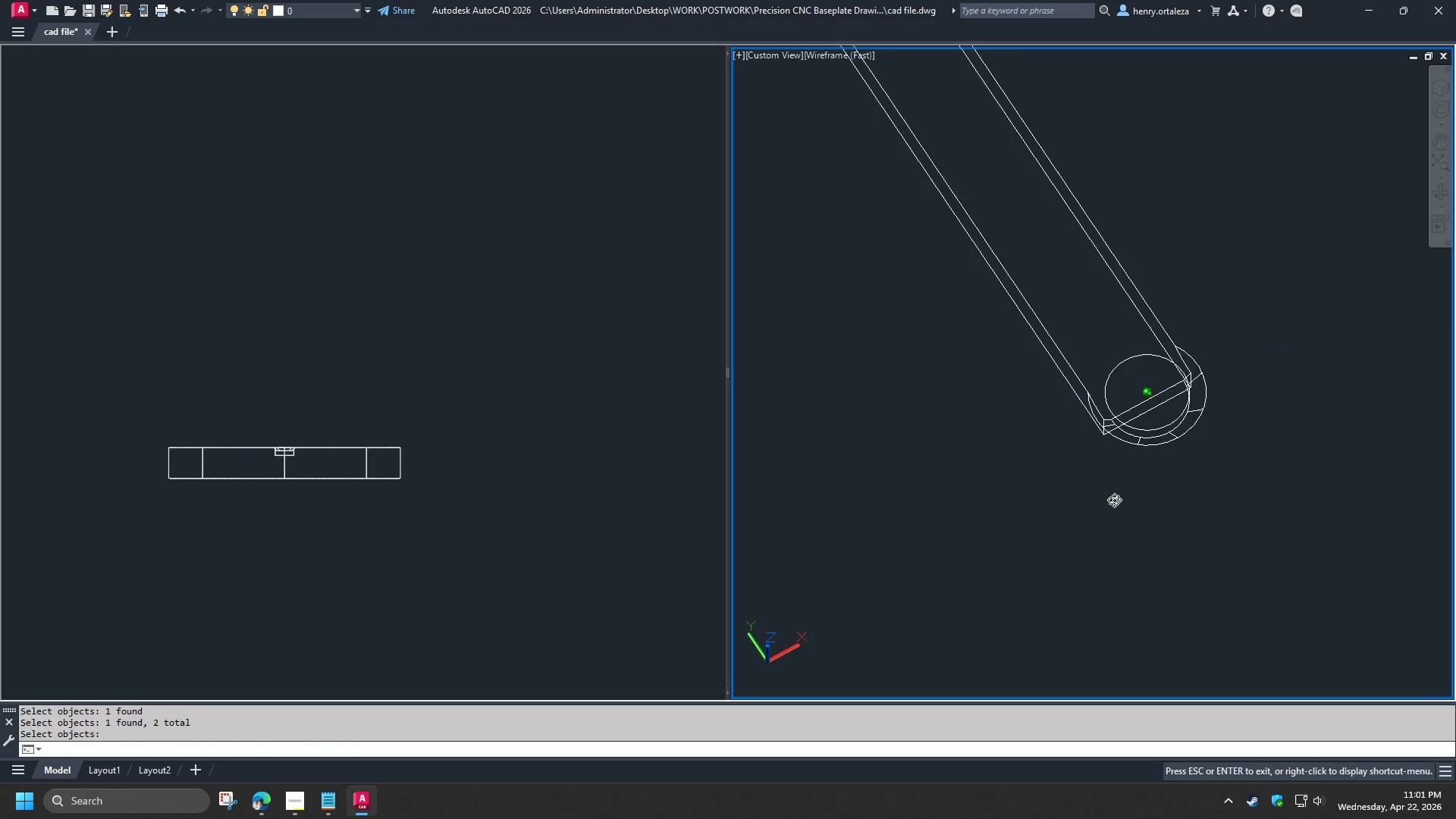 
hold_key(key=ShiftLeft, duration=1.52)
 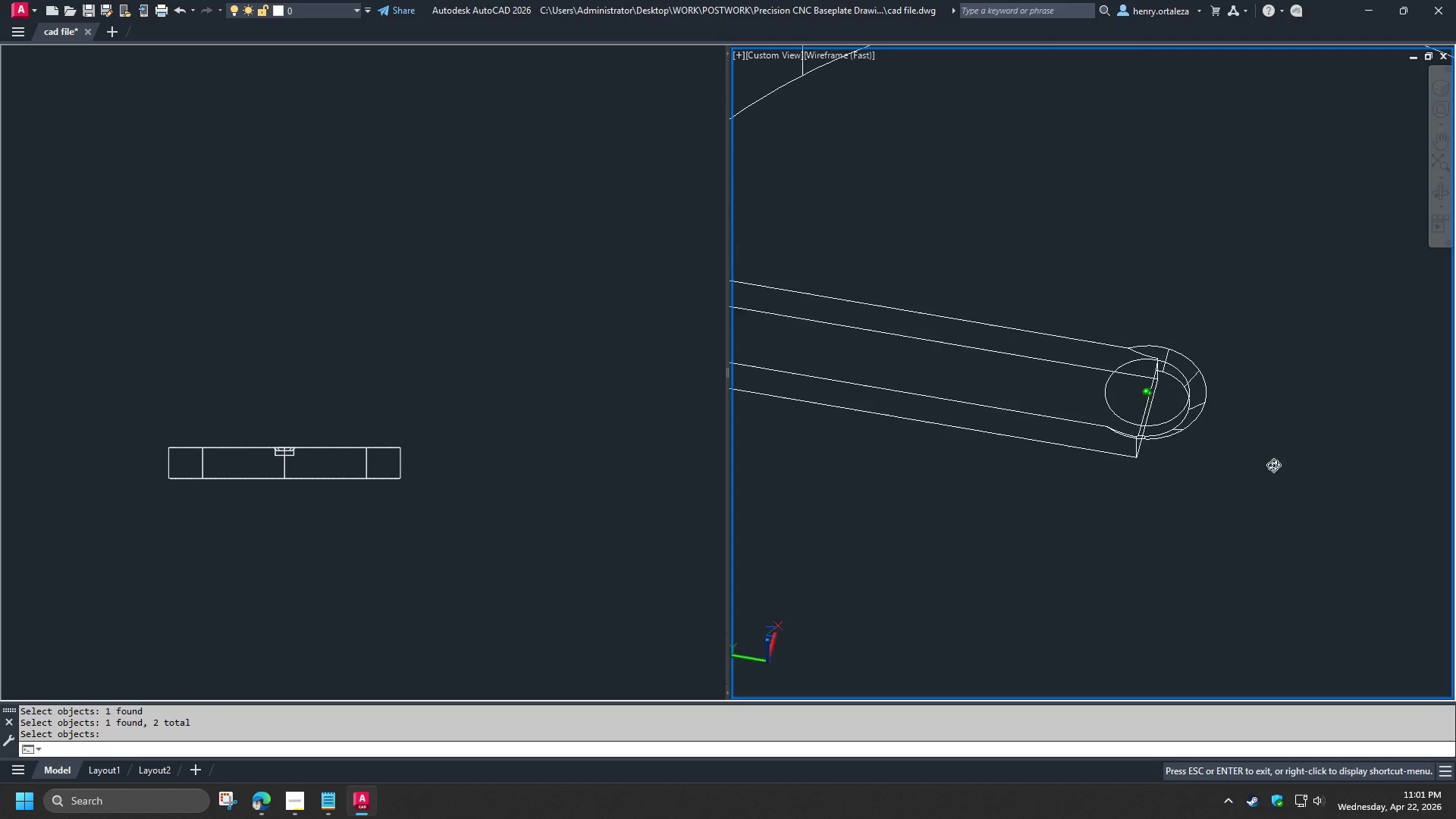 
hold_key(key=ShiftLeft, duration=1.53)
 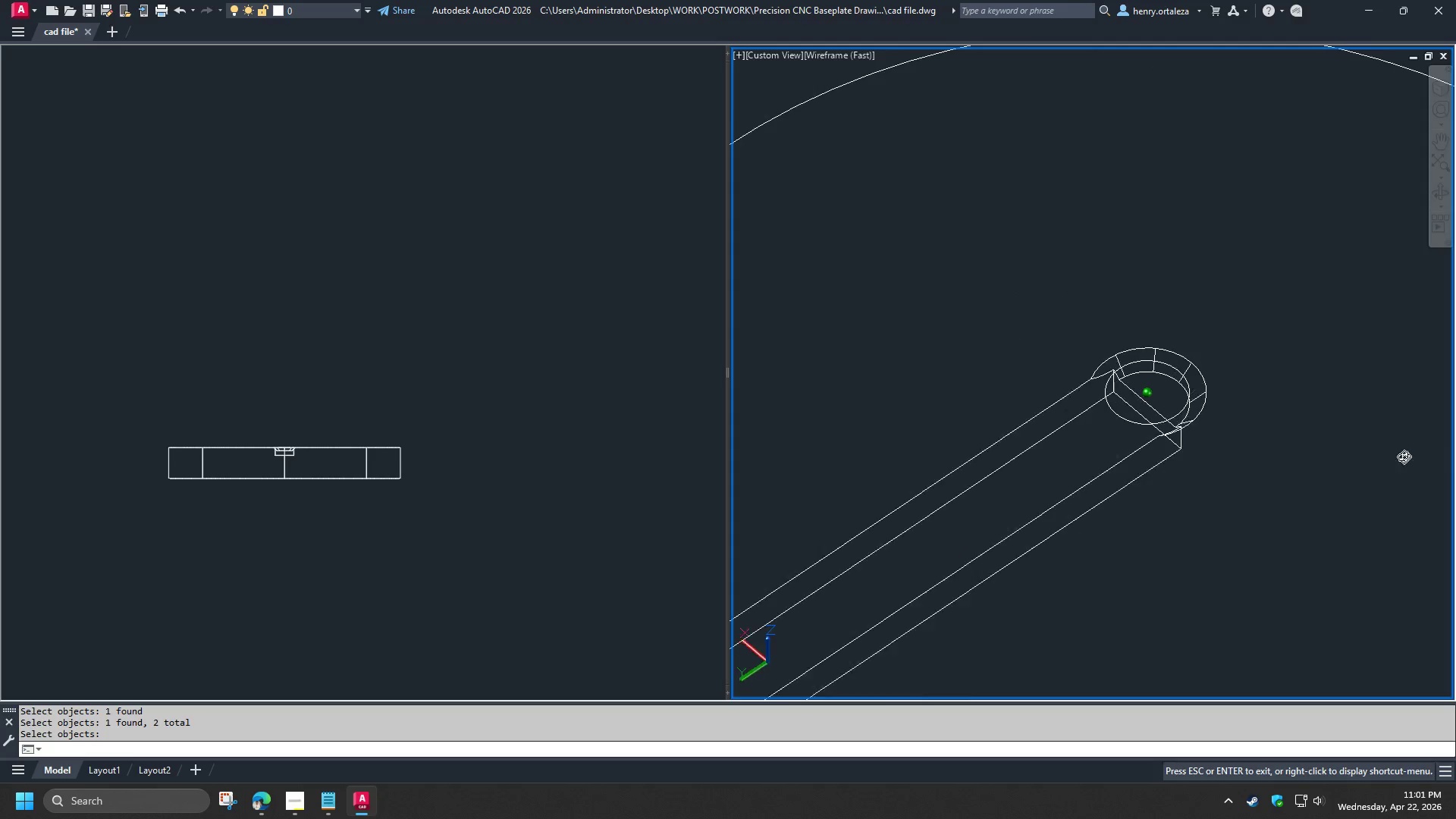 
hold_key(key=ShiftLeft, duration=1.5)
 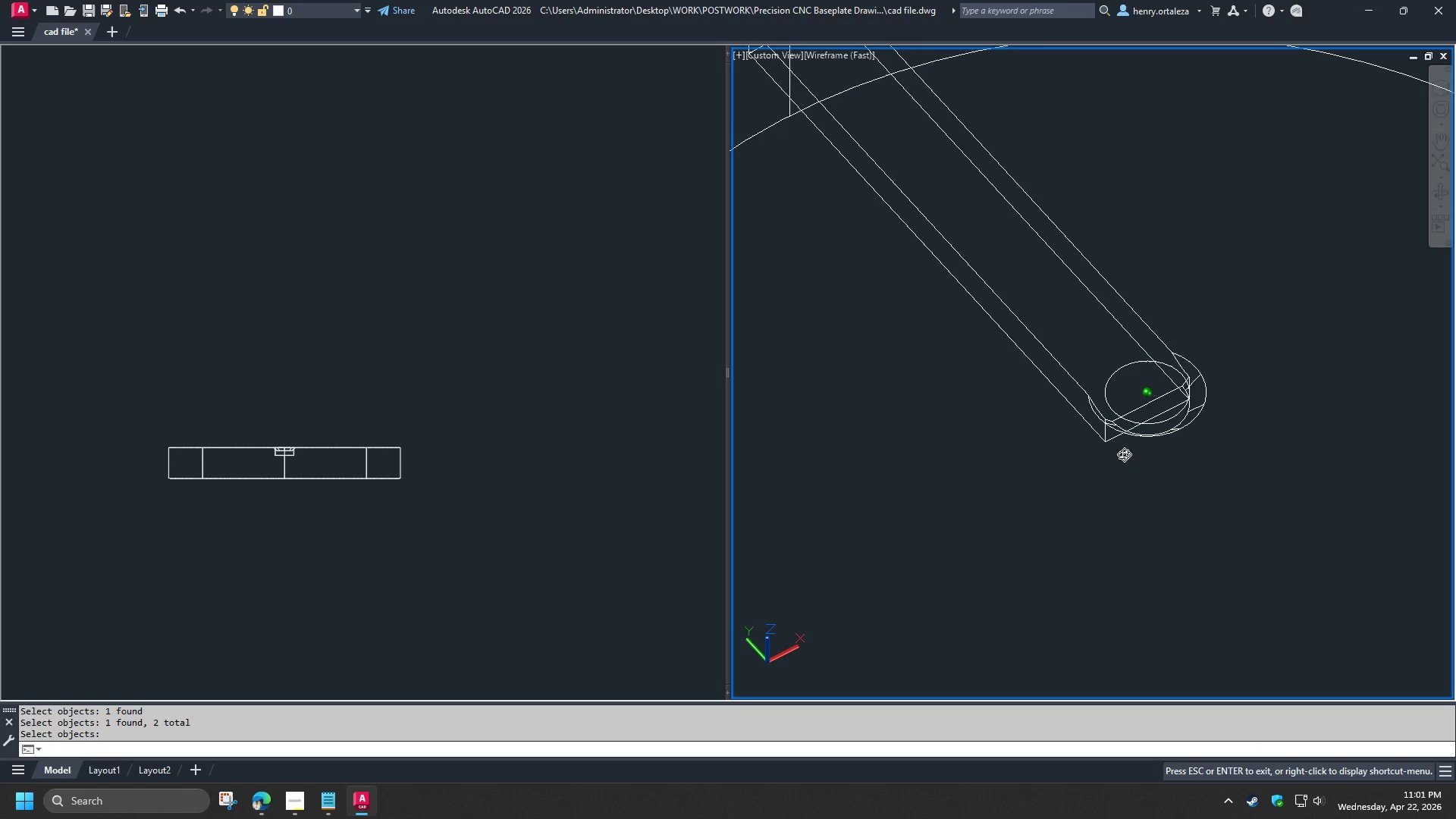 
hold_key(key=ShiftLeft, duration=1.52)
 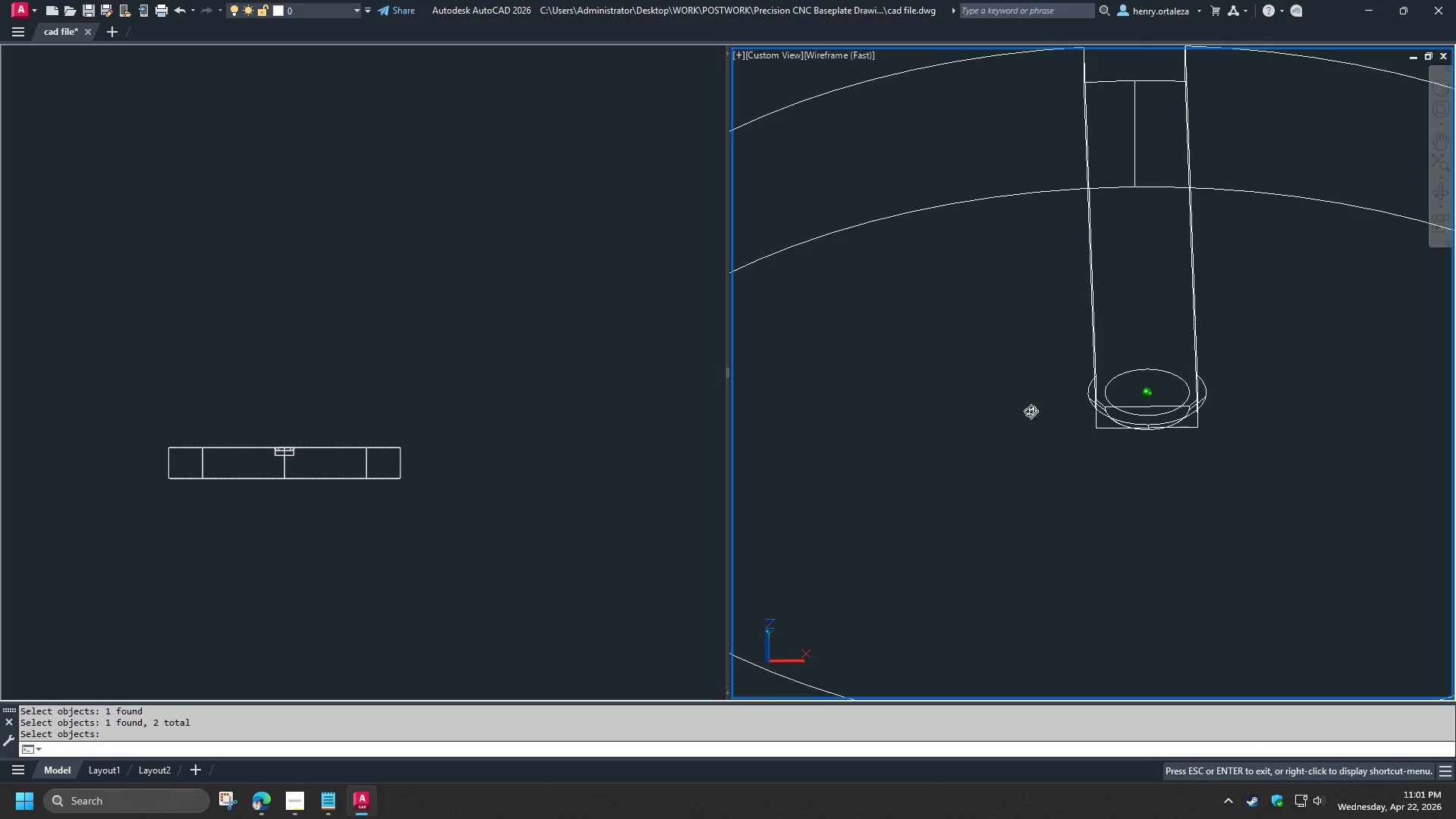 
hold_key(key=ShiftLeft, duration=1.5)
 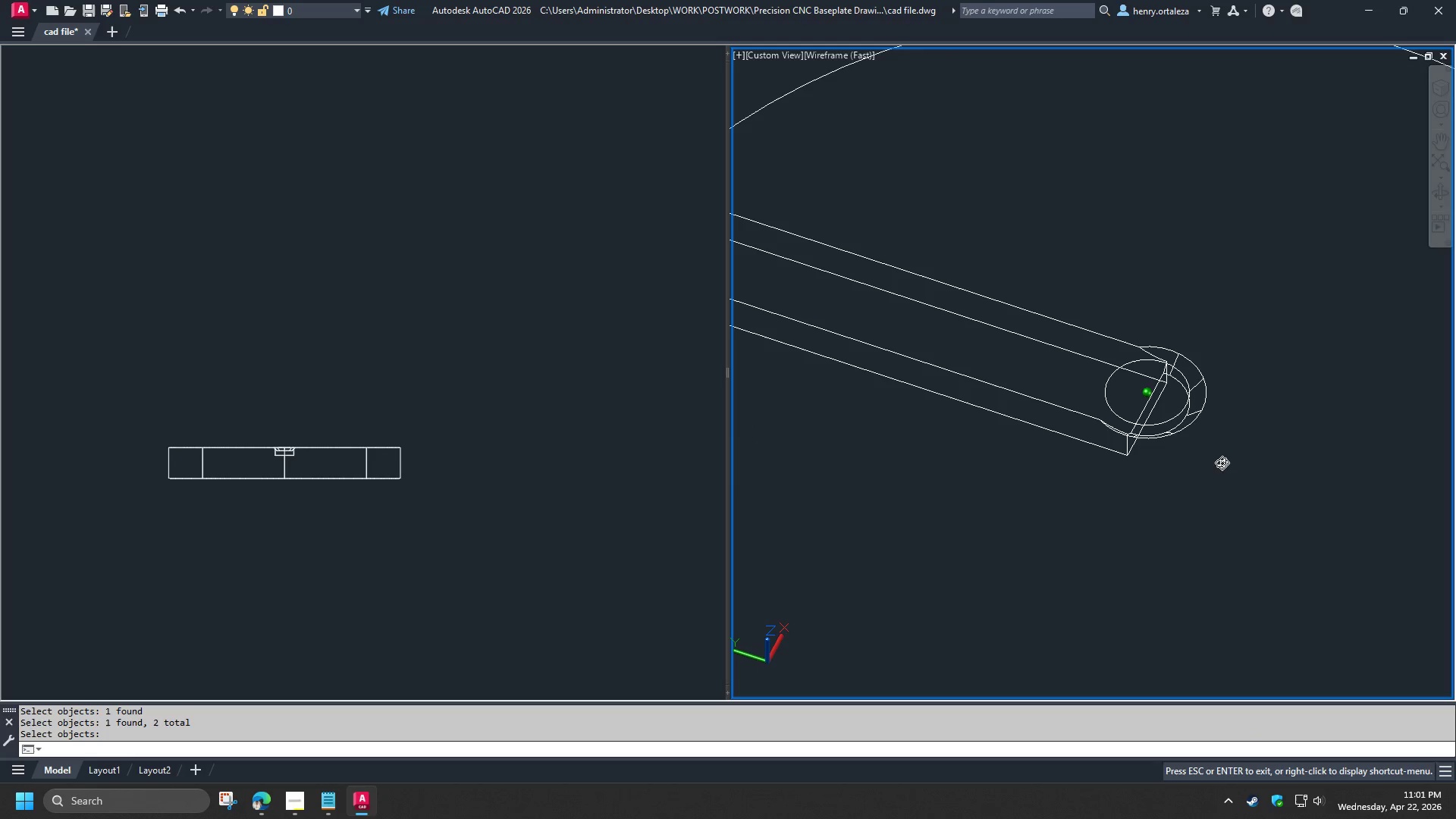 
hold_key(key=ShiftLeft, duration=1.51)
 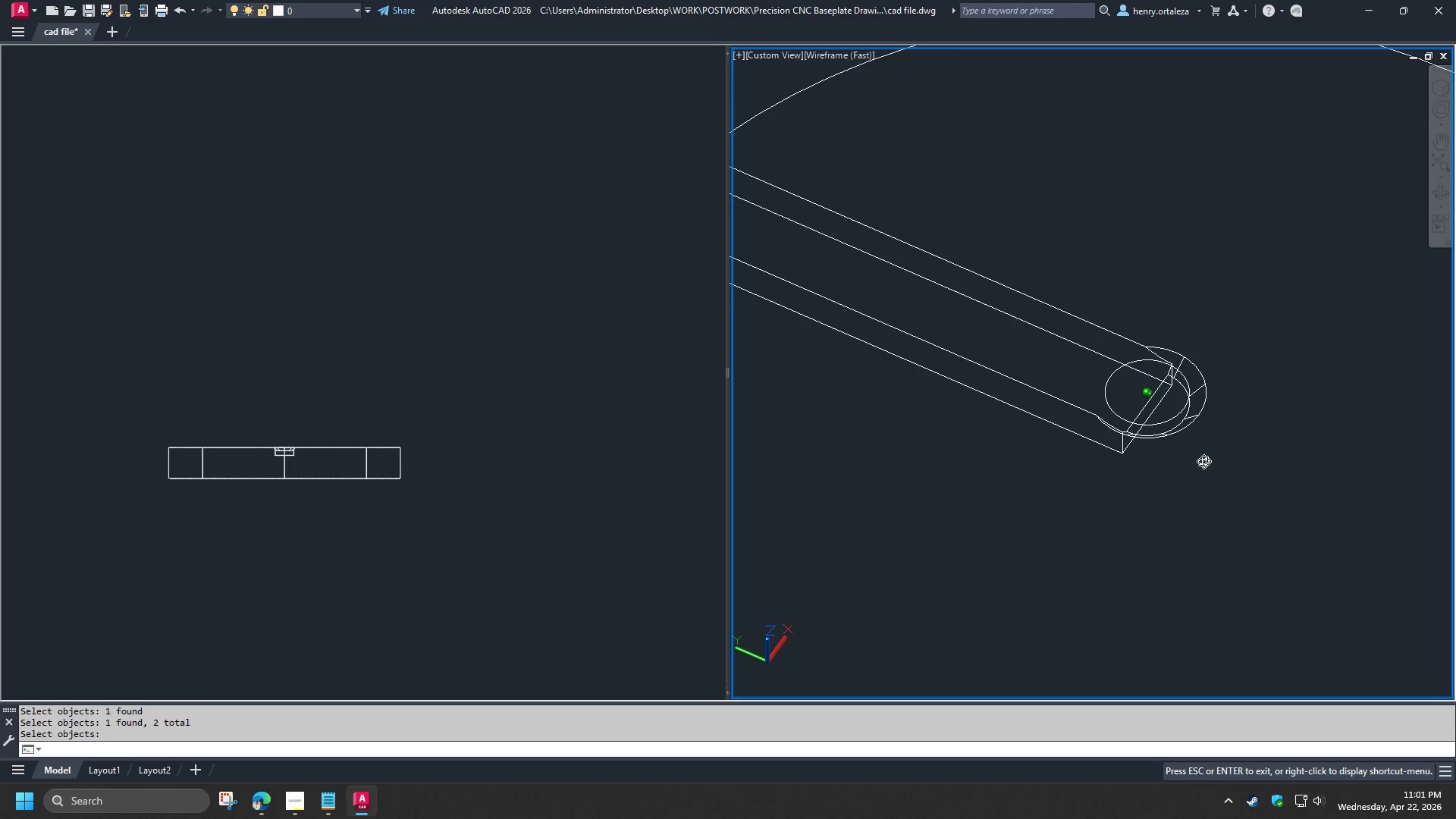 
hold_key(key=ShiftLeft, duration=1.5)
 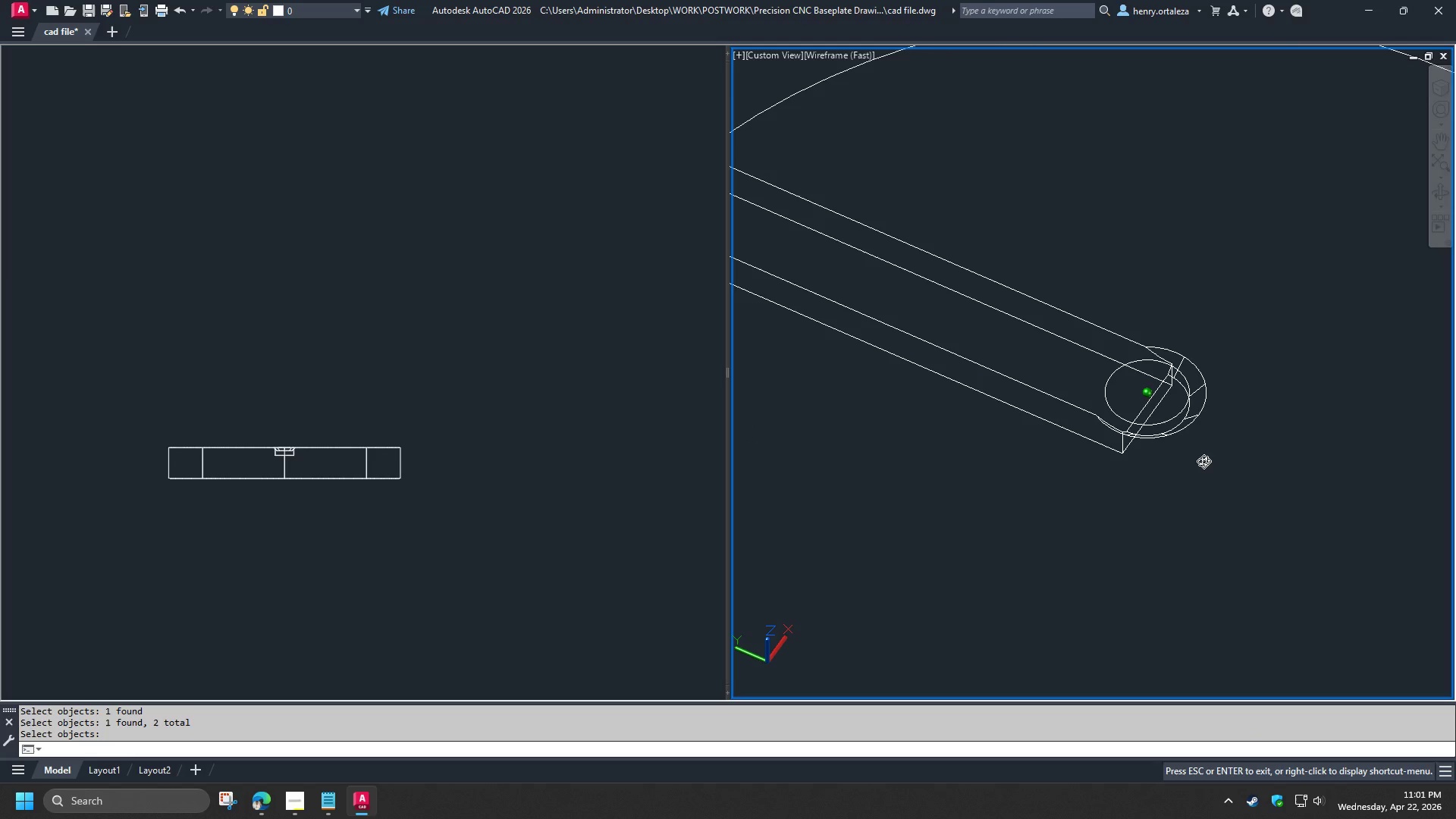 
hold_key(key=ShiftLeft, duration=1.5)
 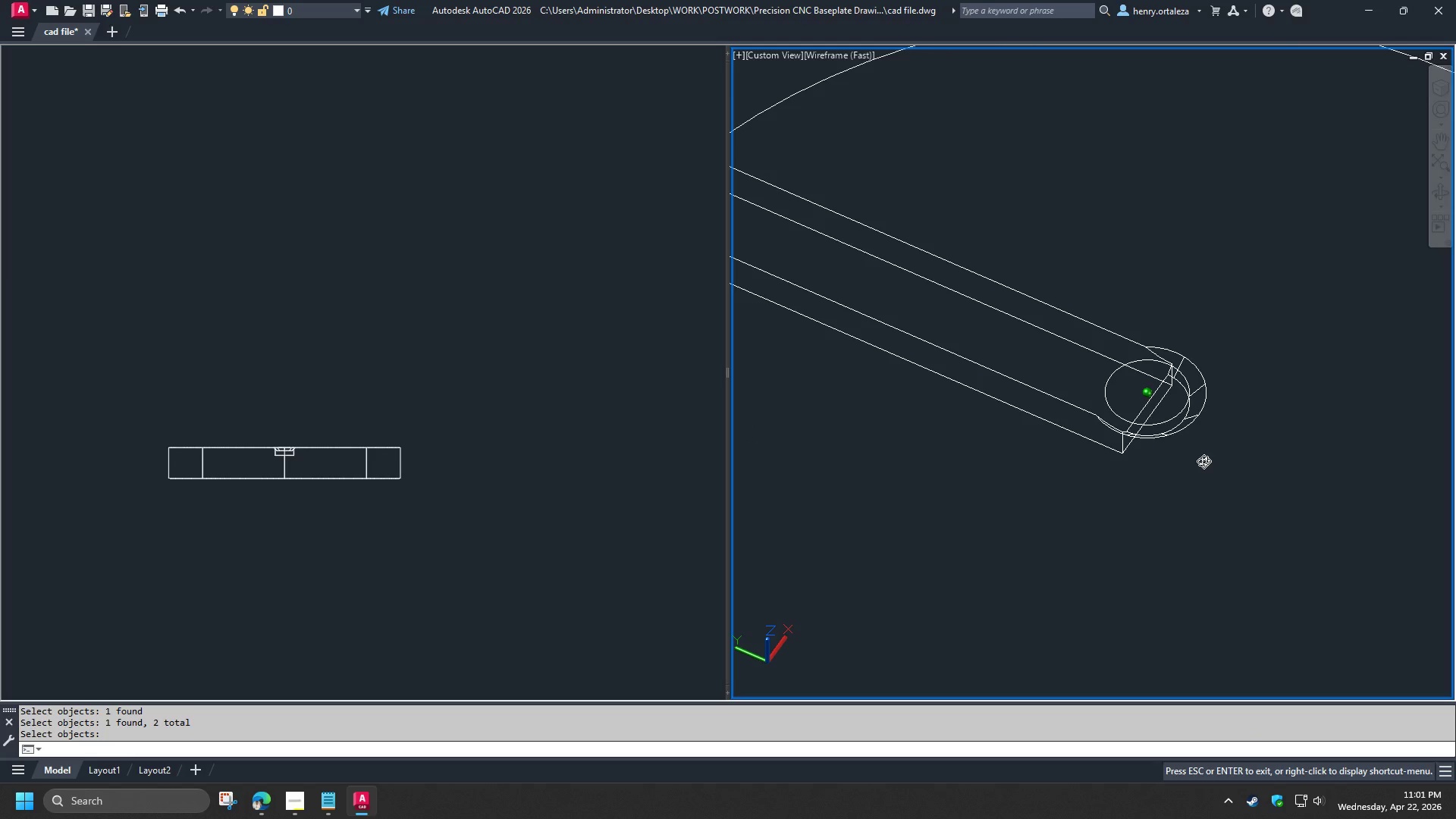 
hold_key(key=ShiftLeft, duration=1.52)
 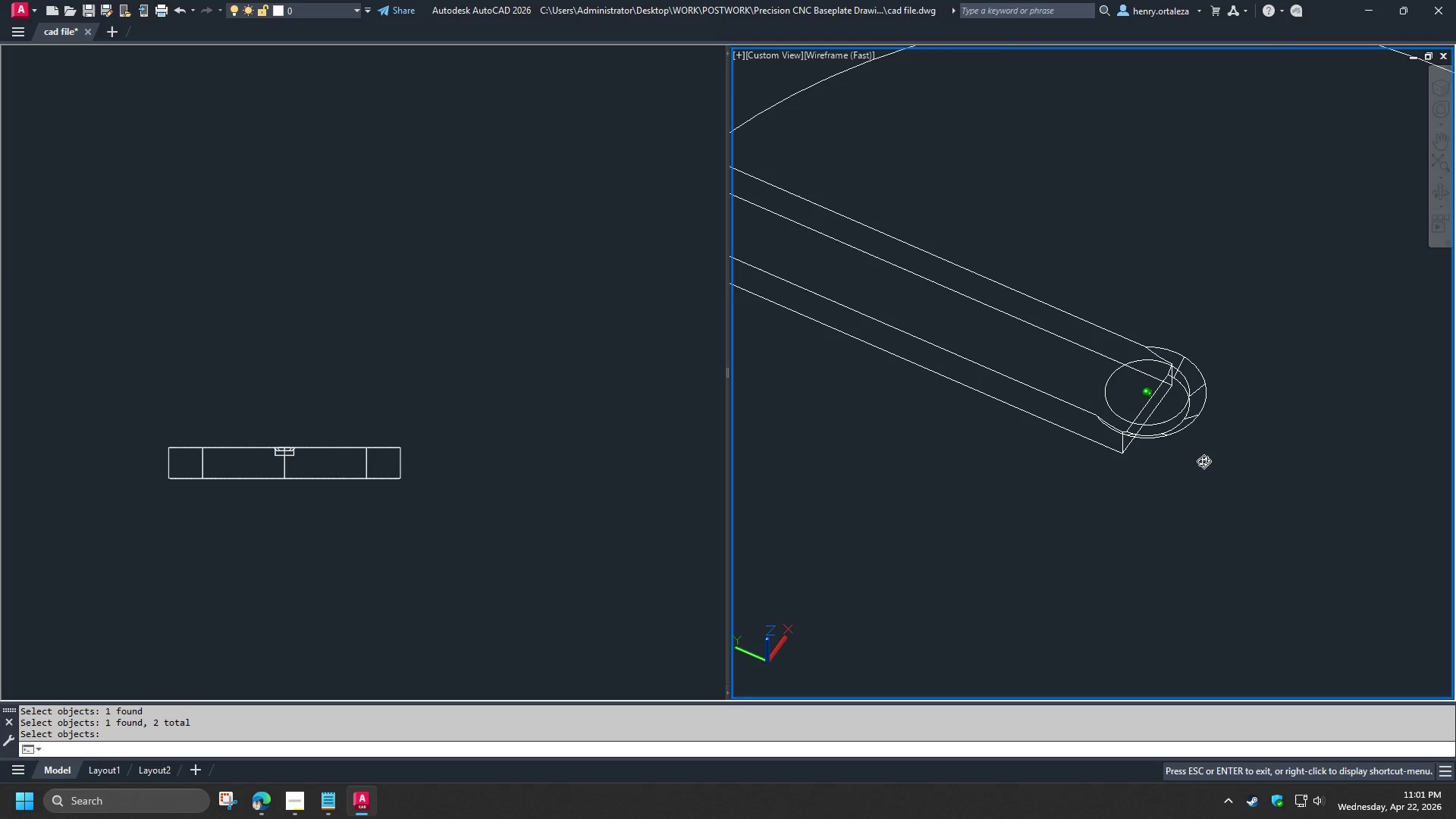 
hold_key(key=ShiftLeft, duration=1.52)
 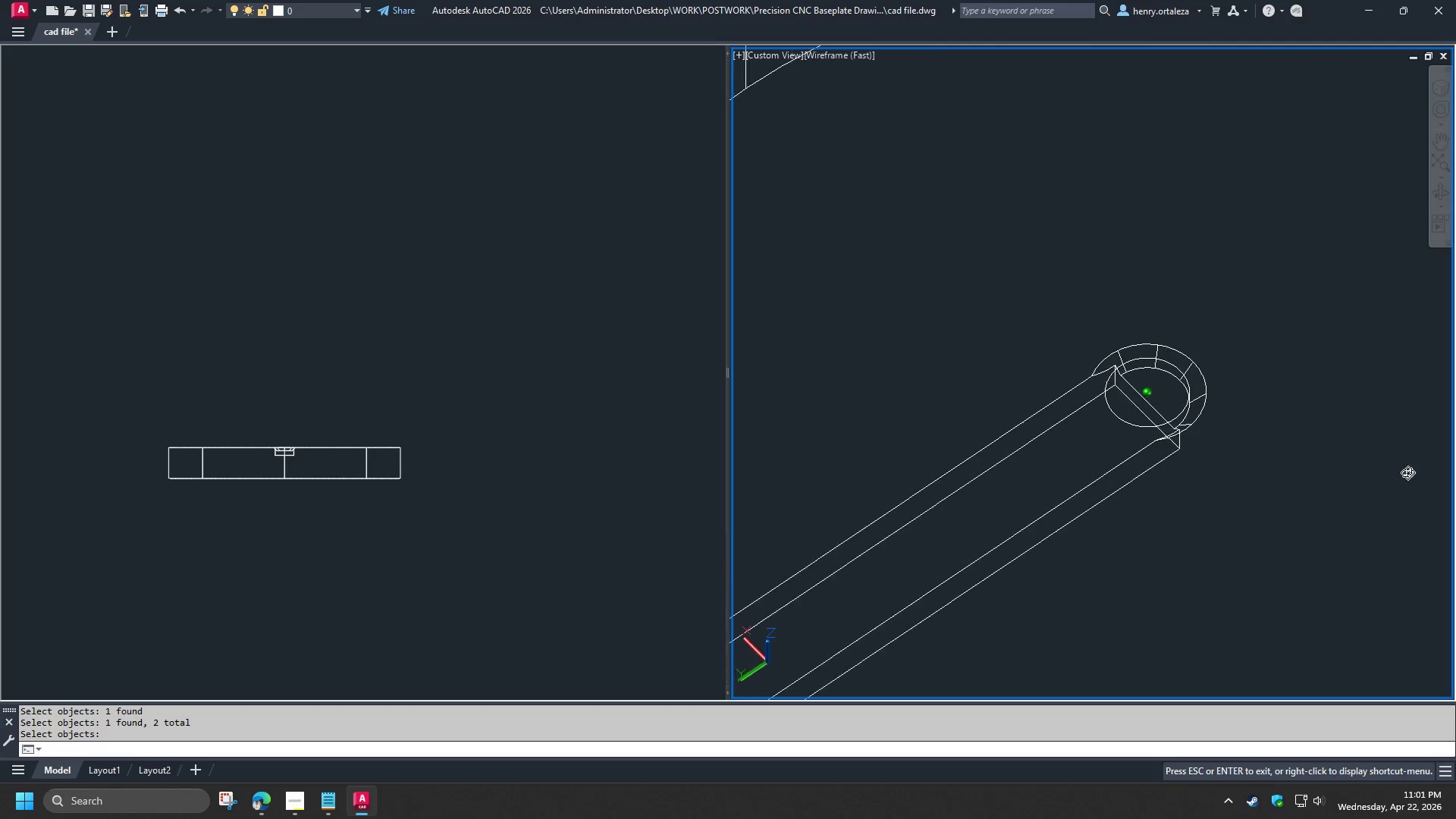 
hold_key(key=ShiftLeft, duration=1.5)
 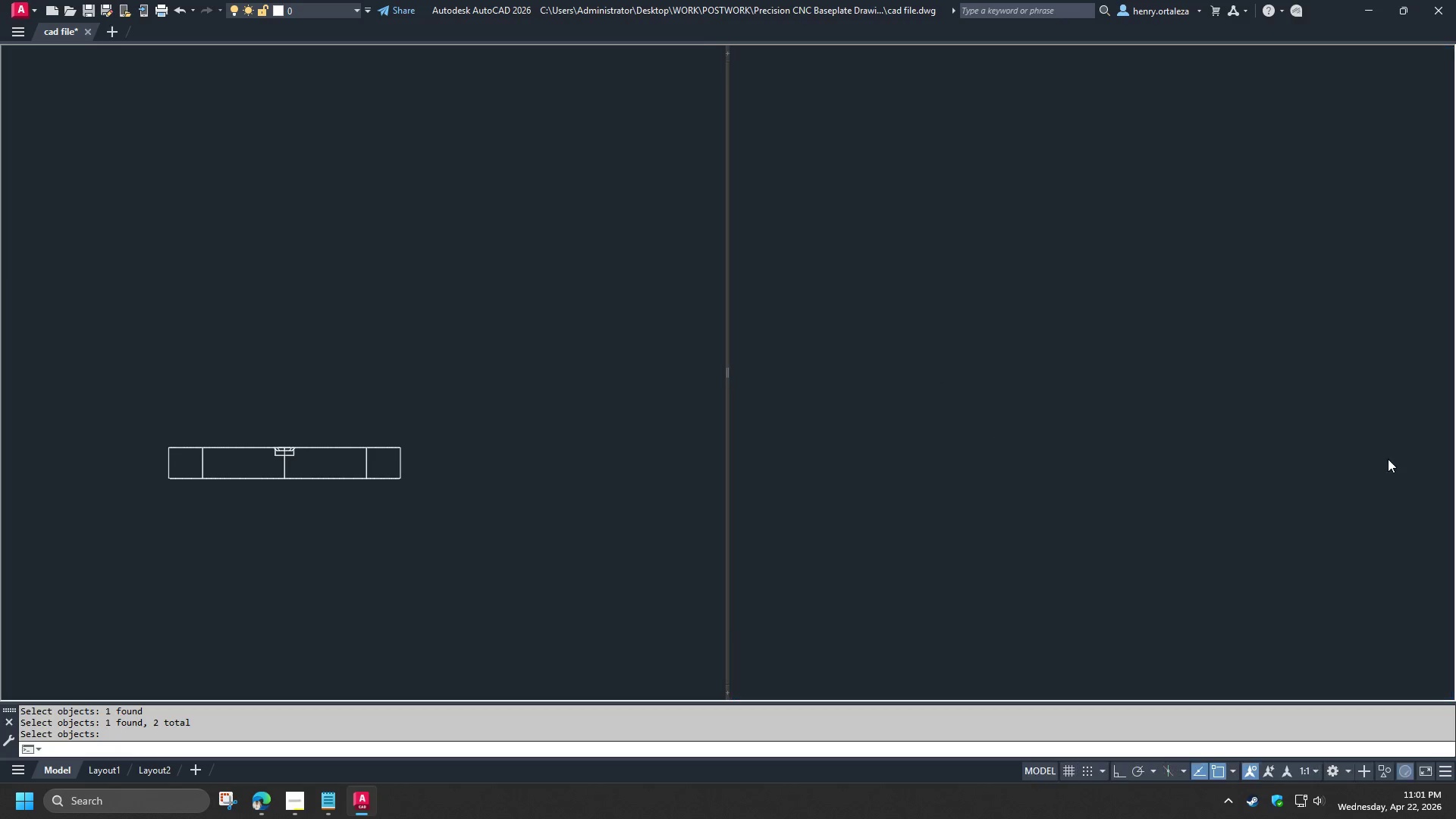 
key(Shift+ShiftLeft)
 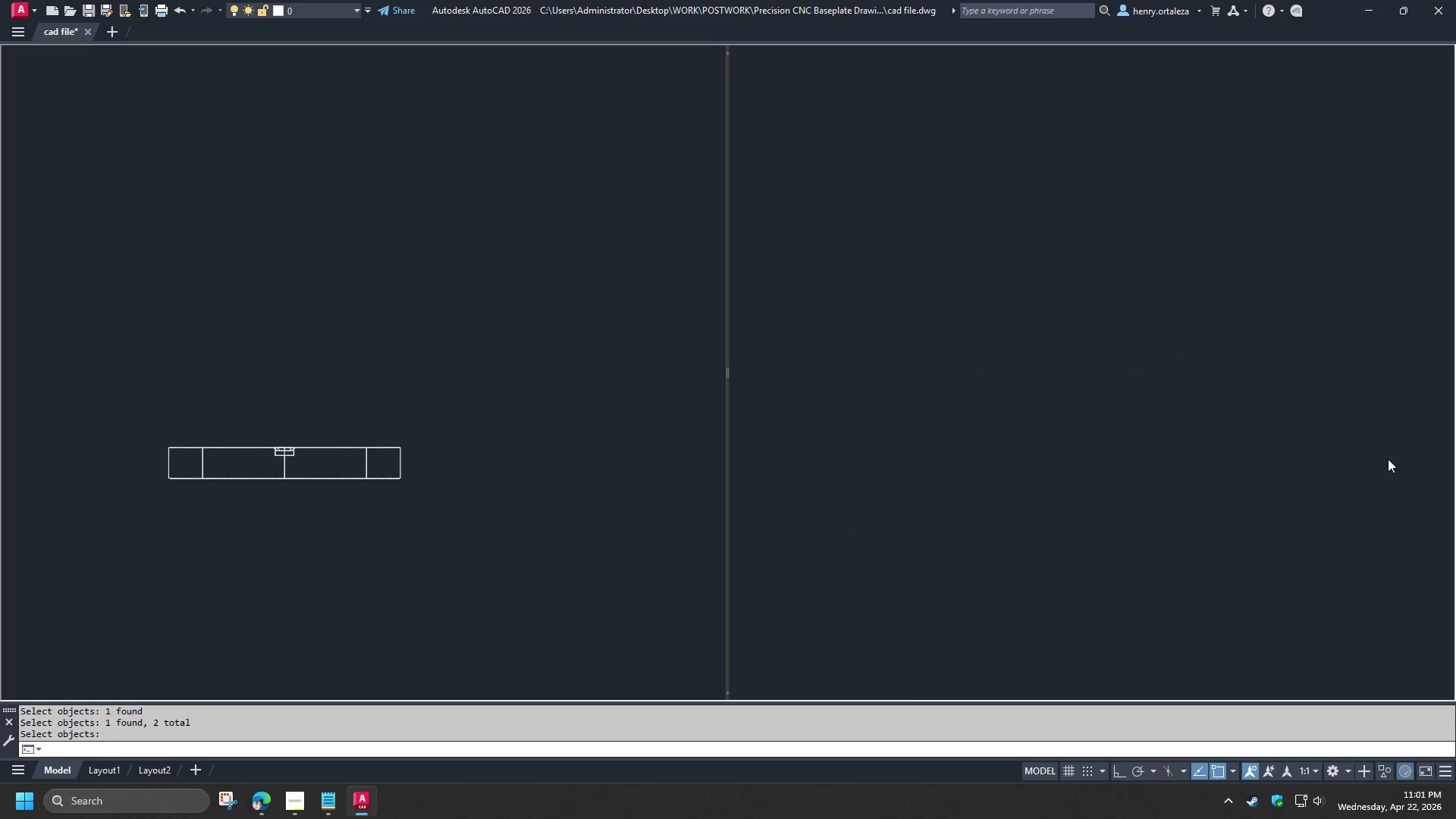 
key(Shift+ShiftLeft)
 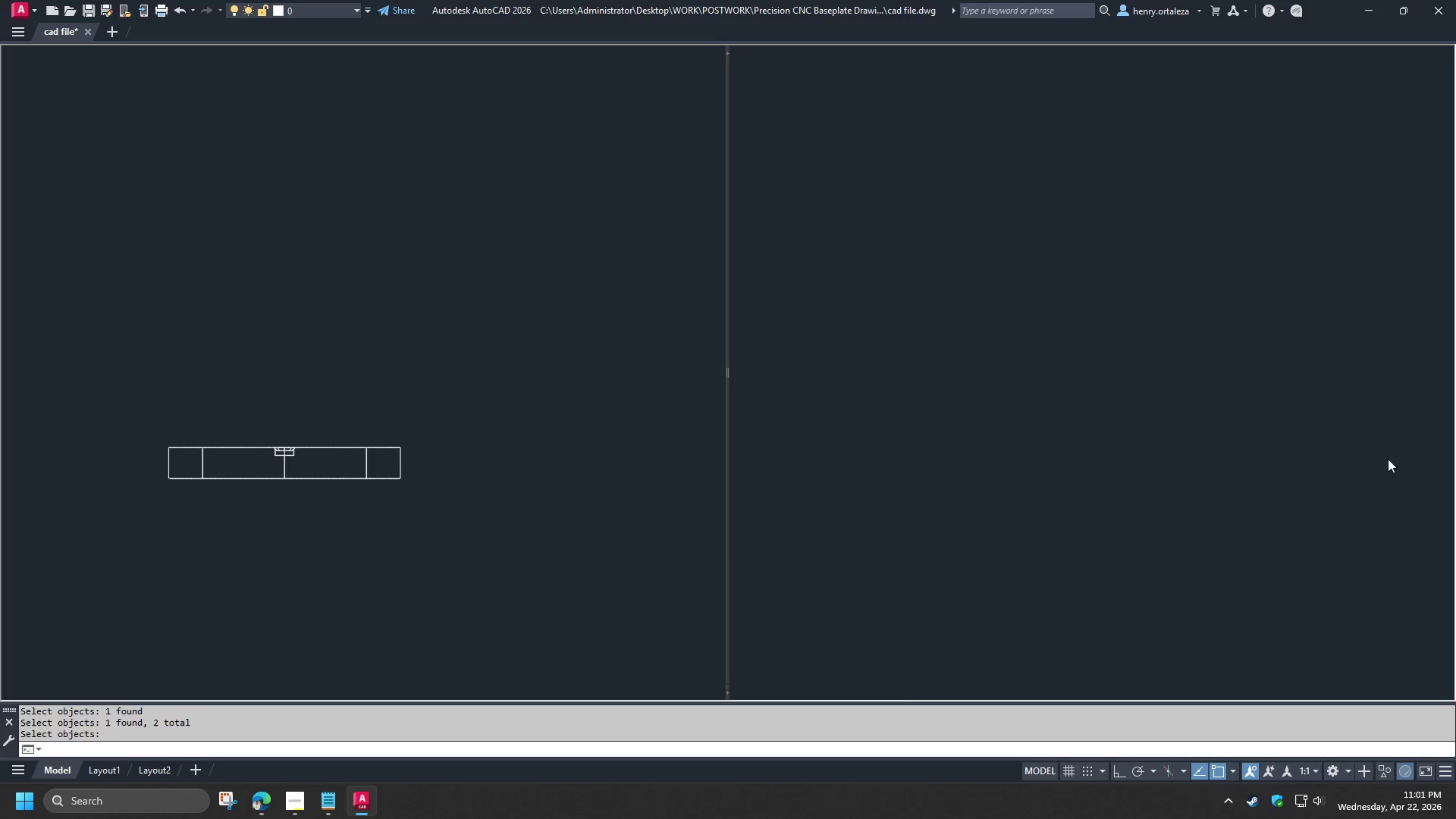 
key(Shift+ShiftLeft)
 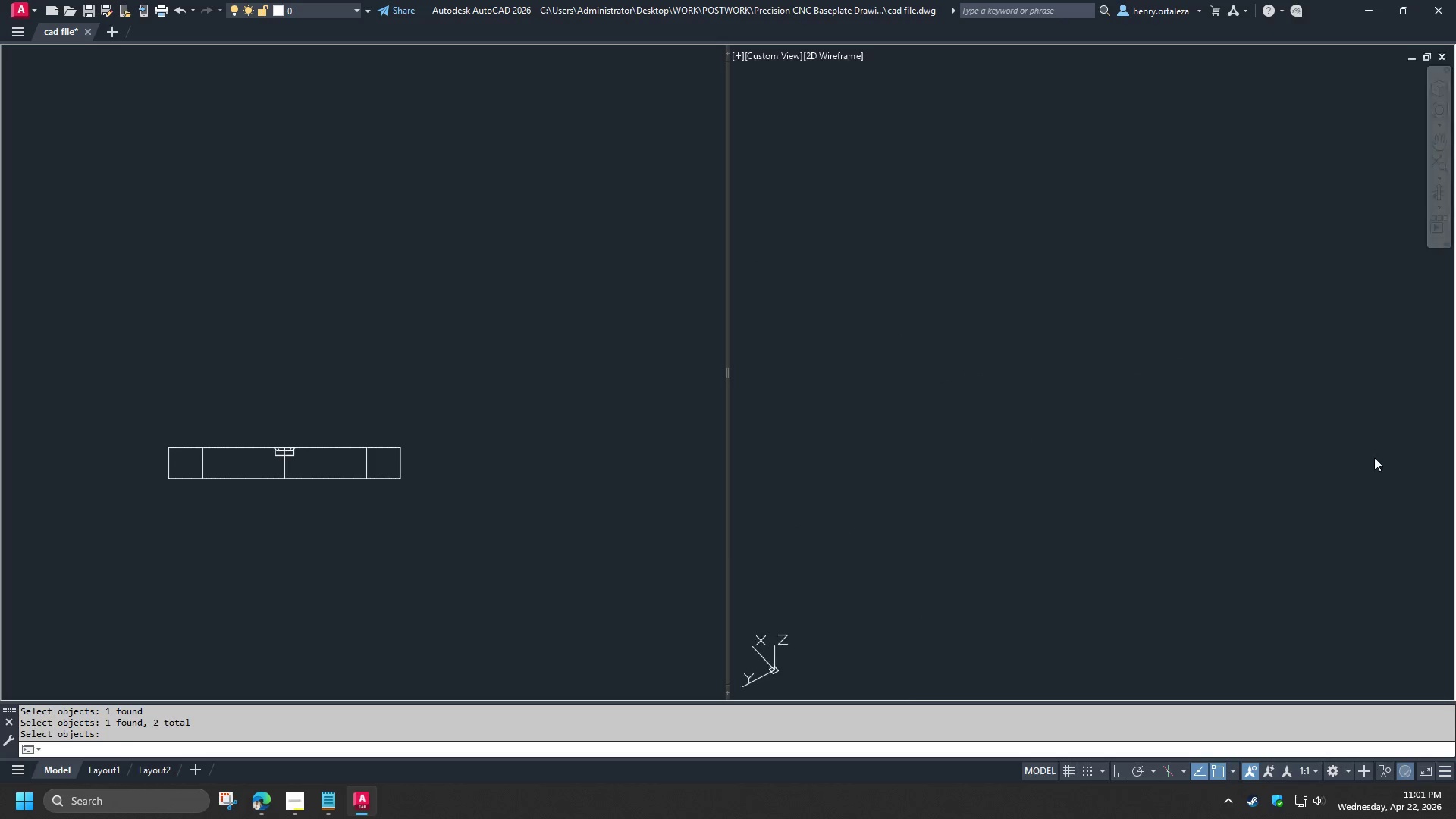 
key(Shift+ShiftLeft)
 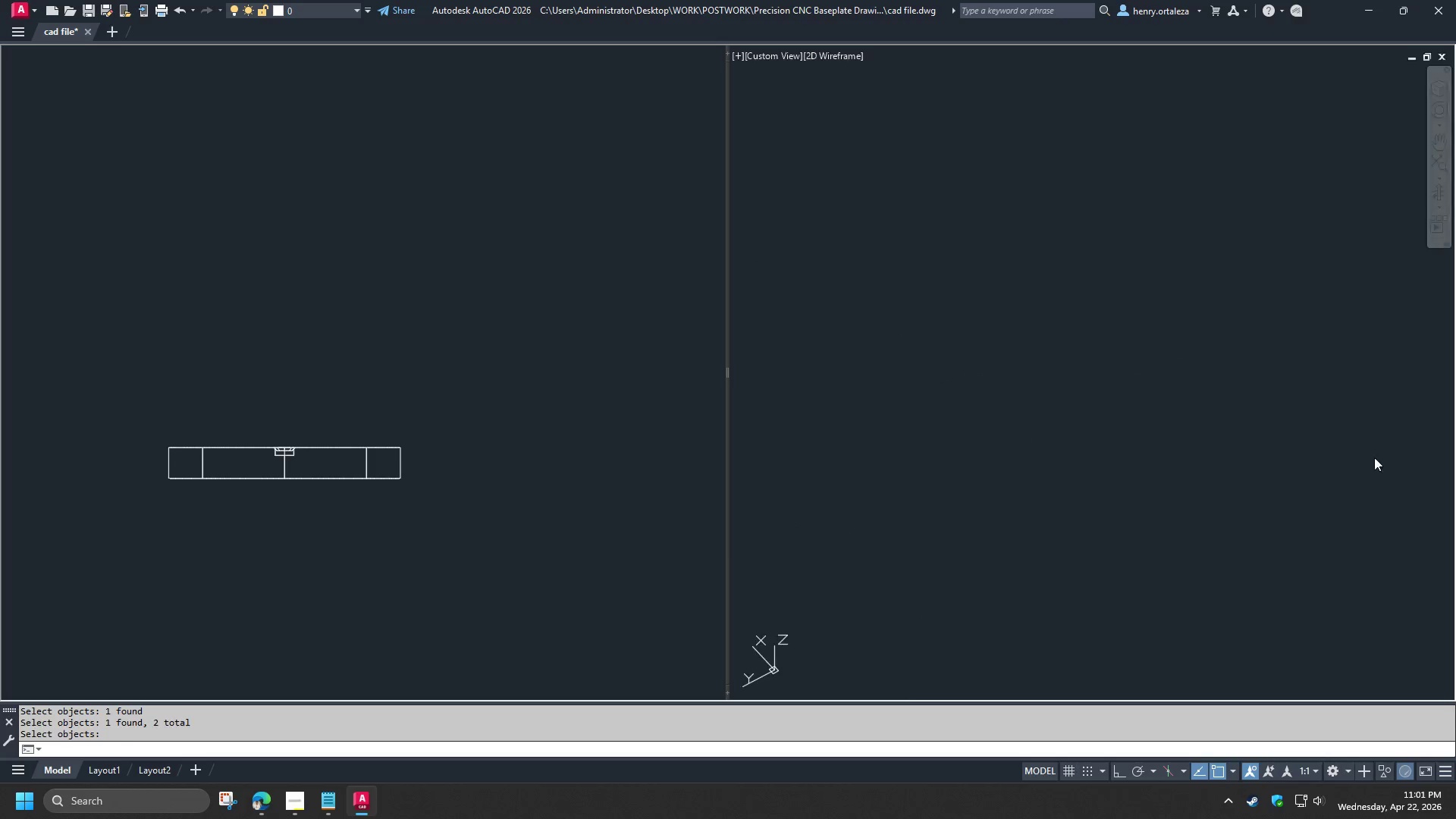 
key(Shift+ShiftLeft)
 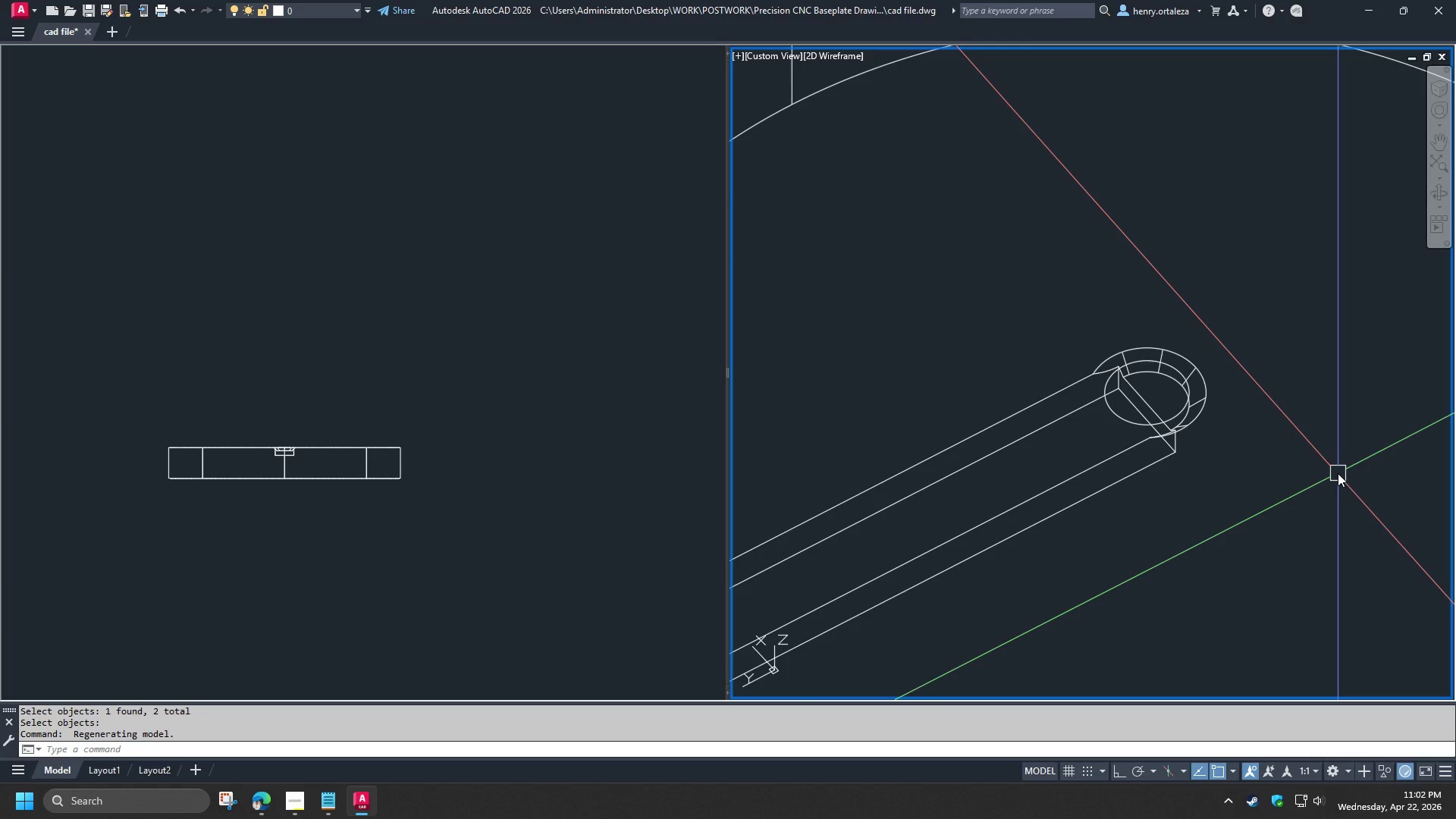 
wait(8.06)
 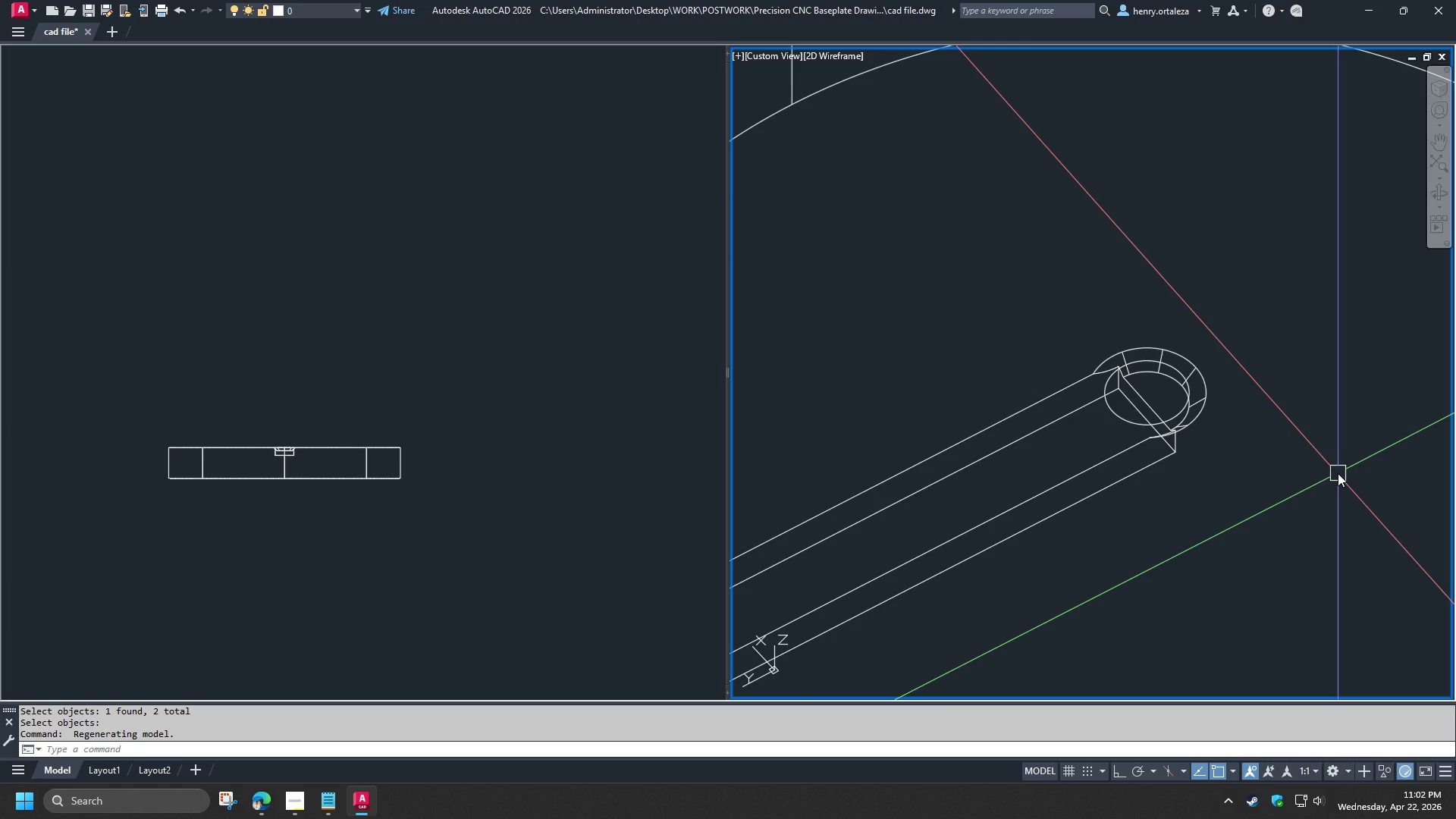 
scroll: coordinate [1178, 397], scroll_direction: up, amount: 2.0
 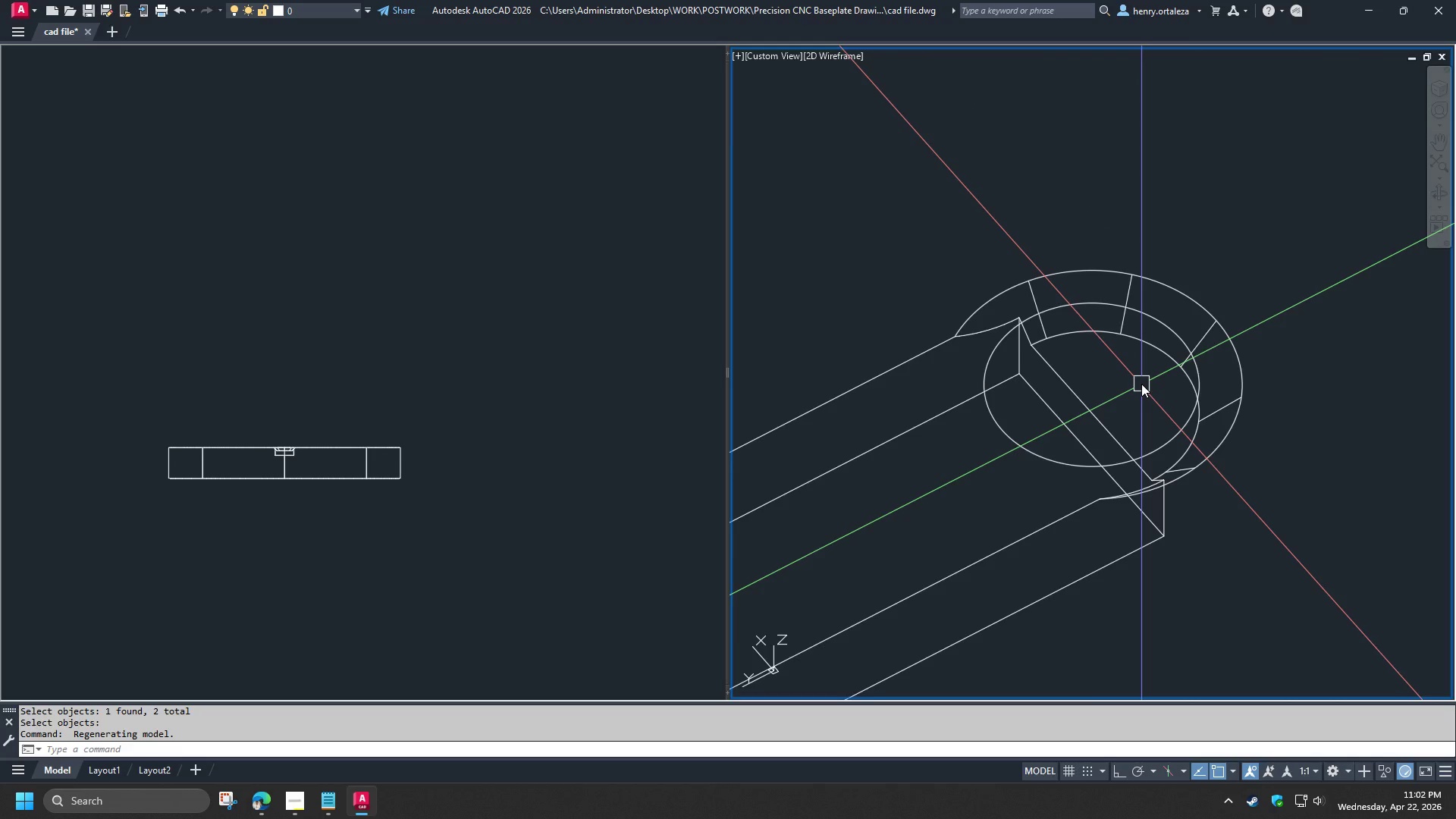 
type(c cen)
 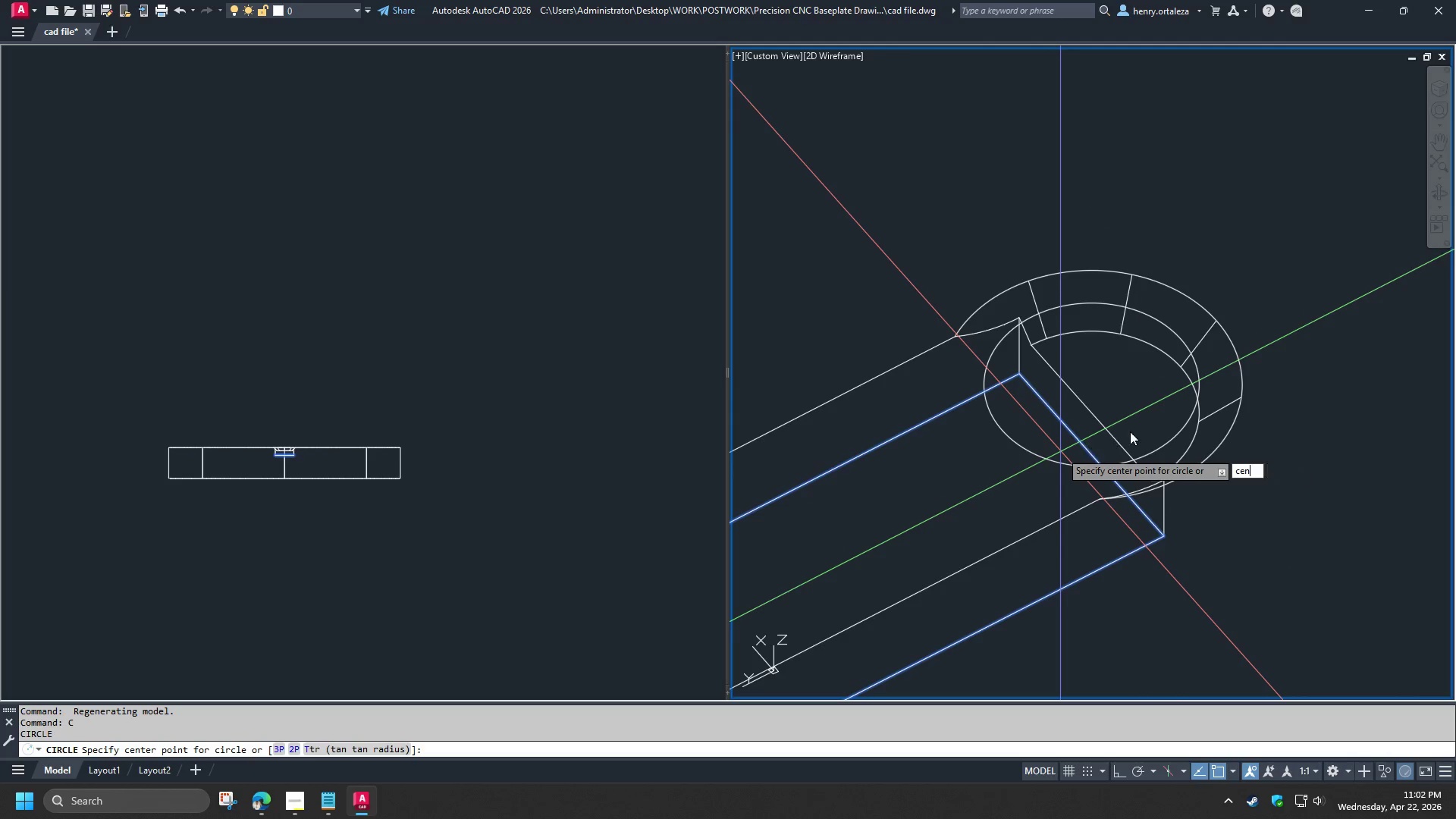 
key(Space)
 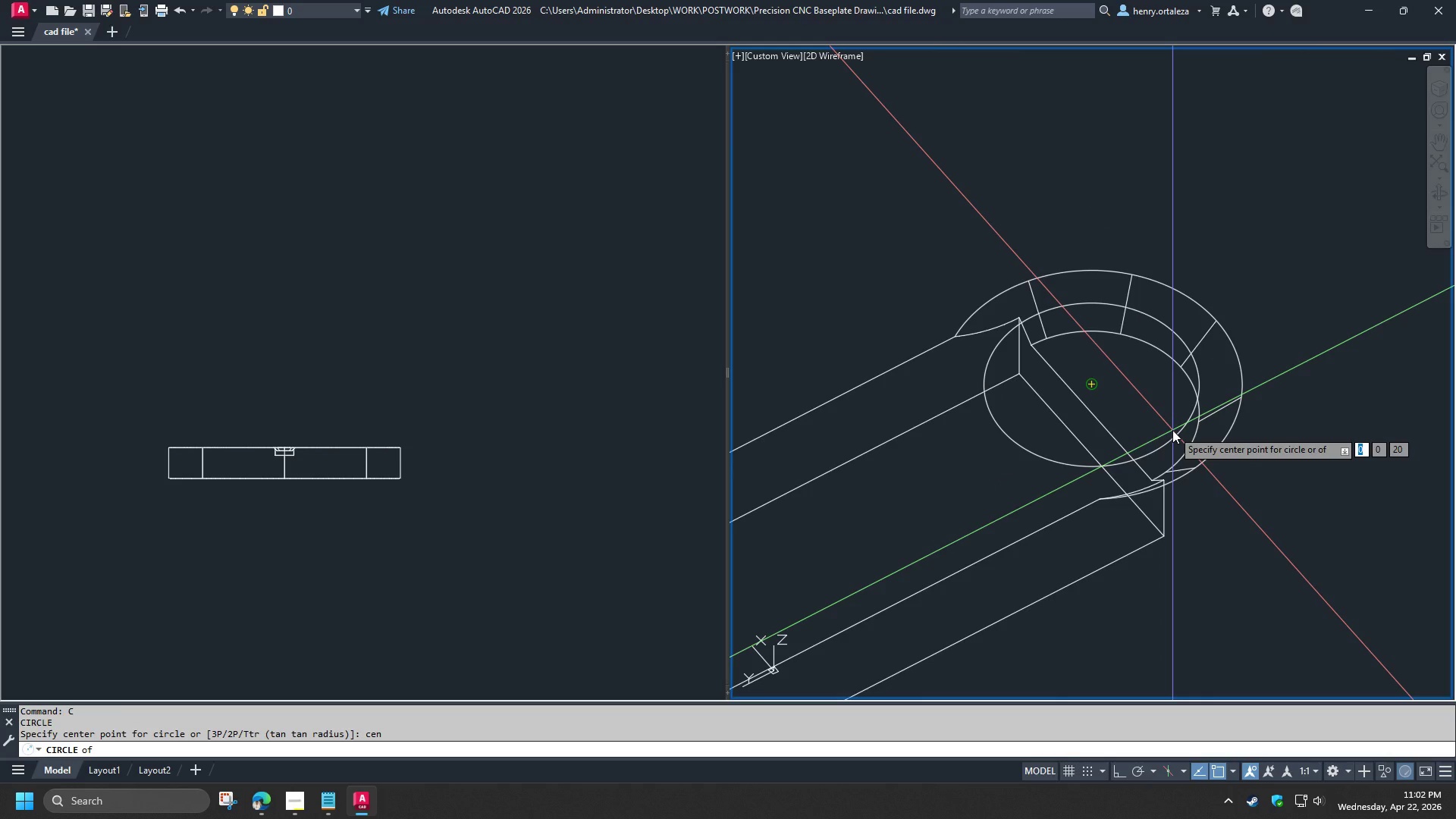 
left_click([1172, 430])
 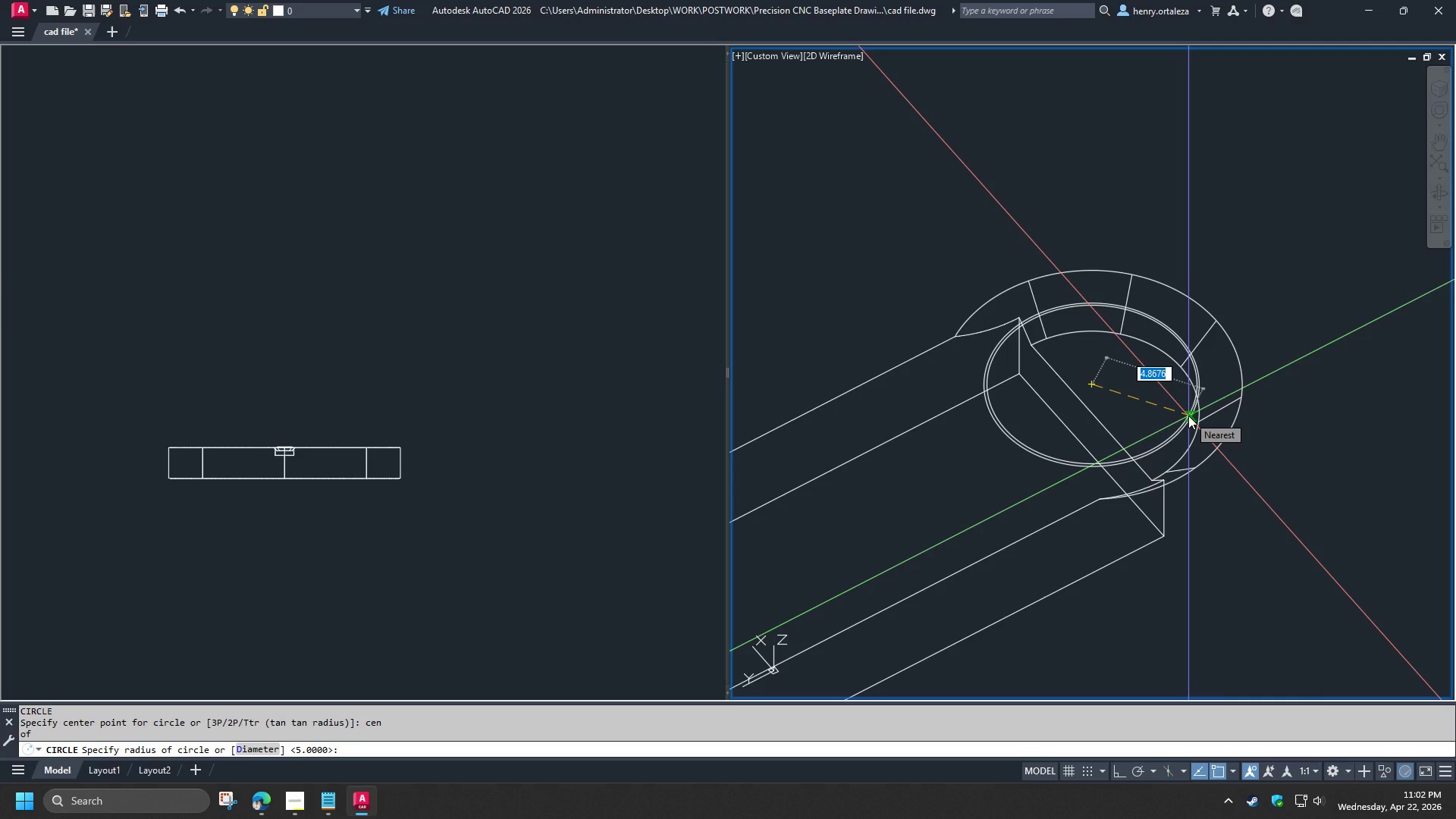 
key(D)
 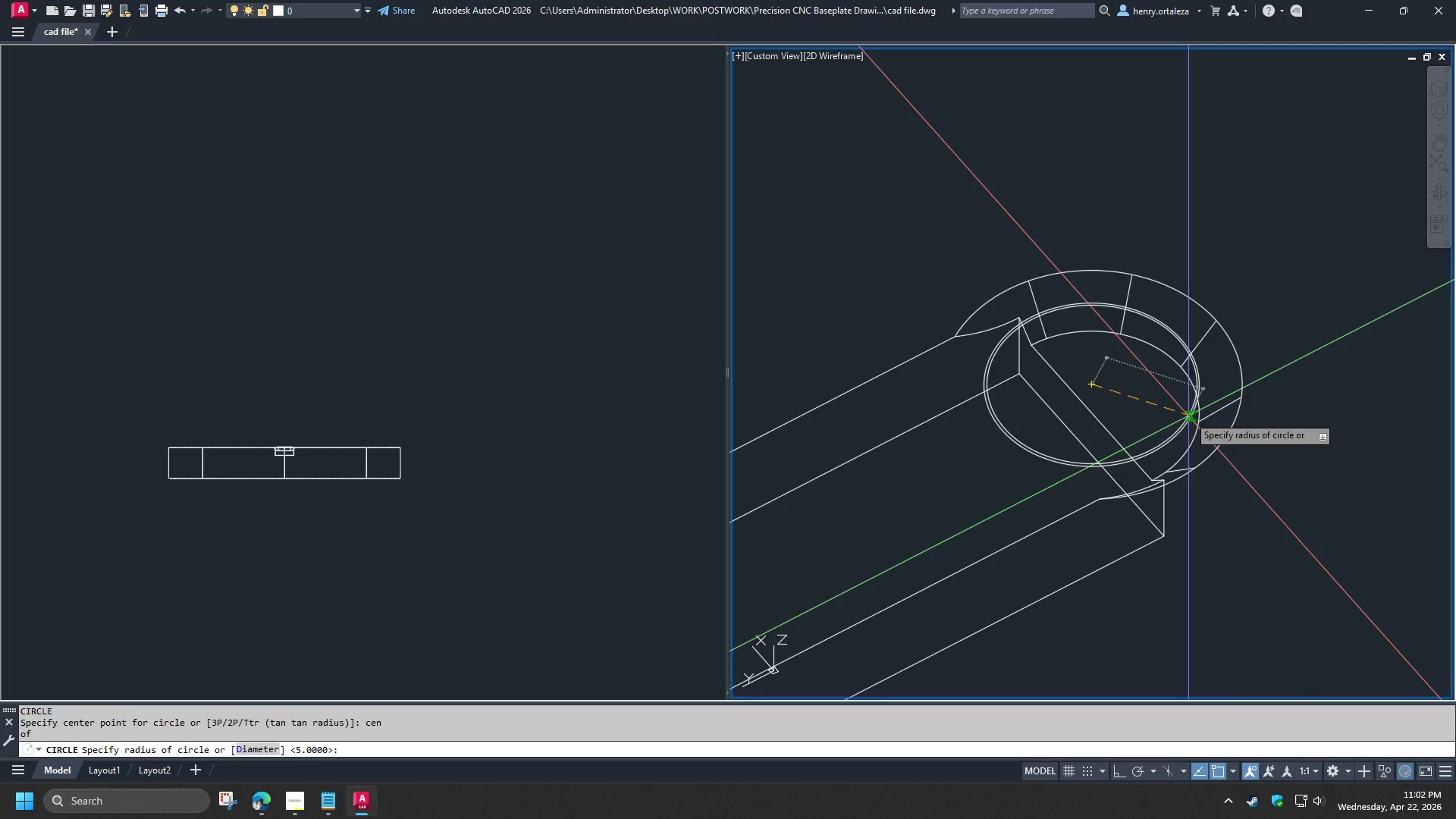 
key(Space)
 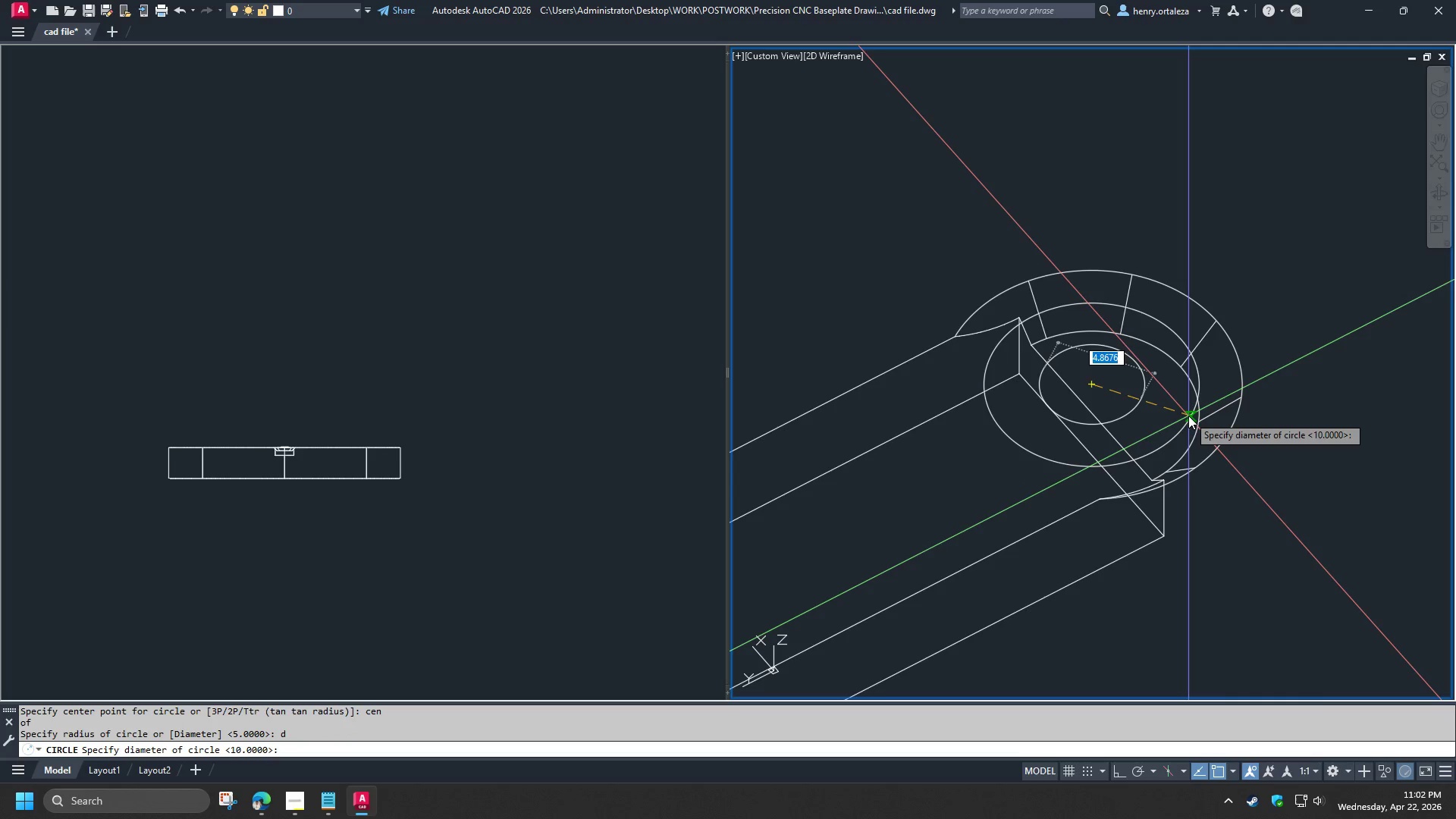 
key(Numpad1)
 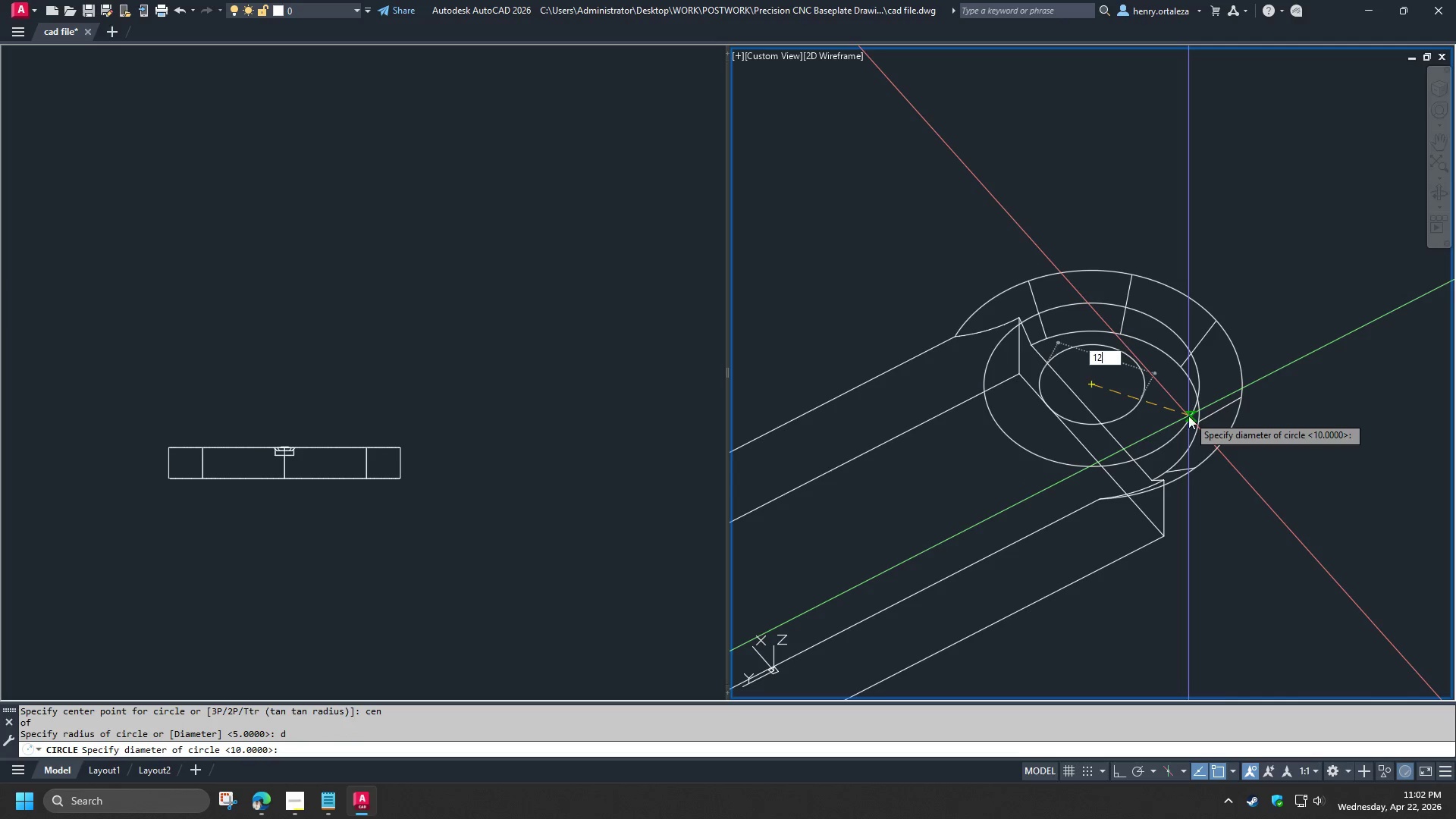 
key(Numpad2)
 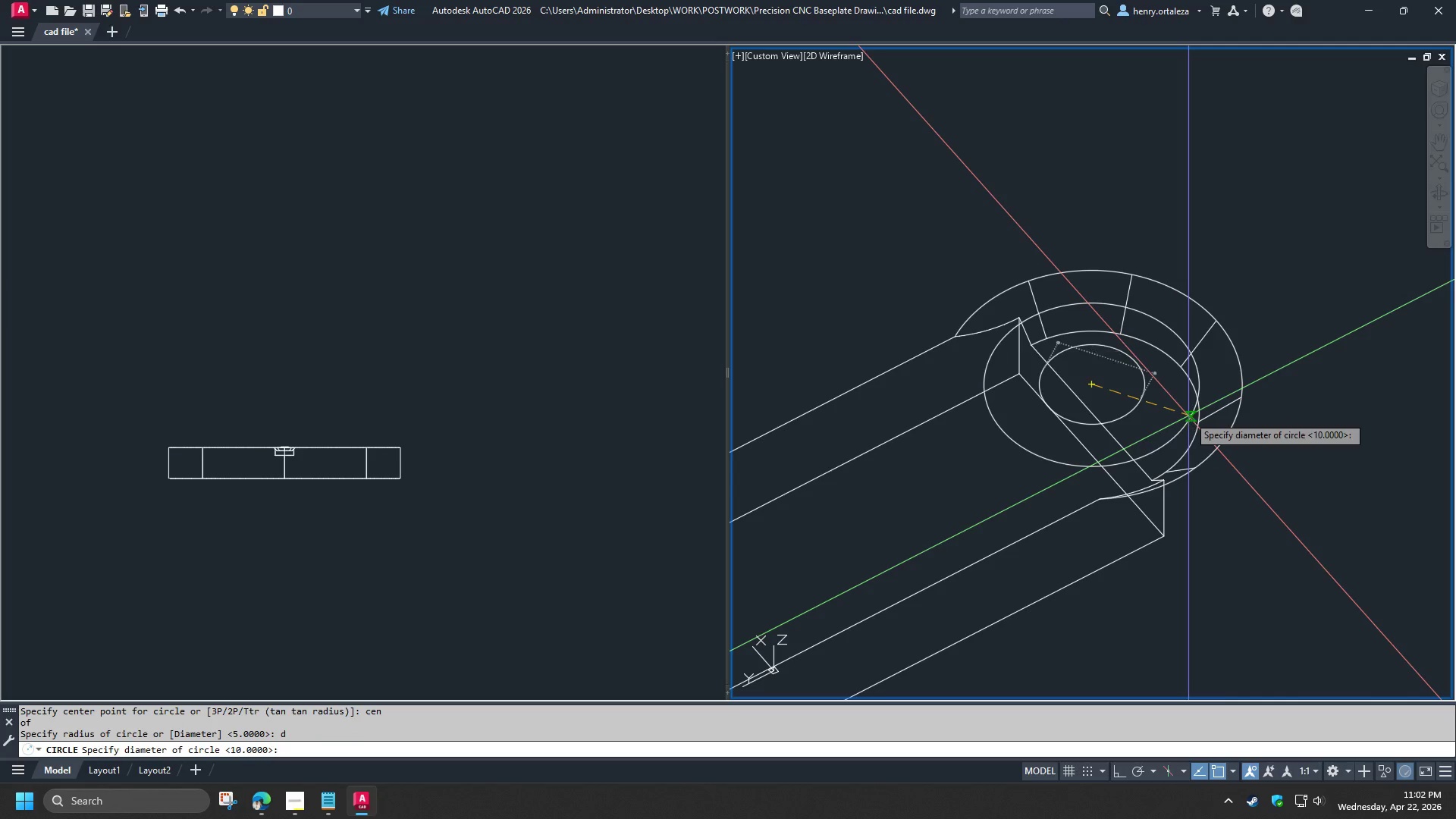 
key(NumpadEnter)
 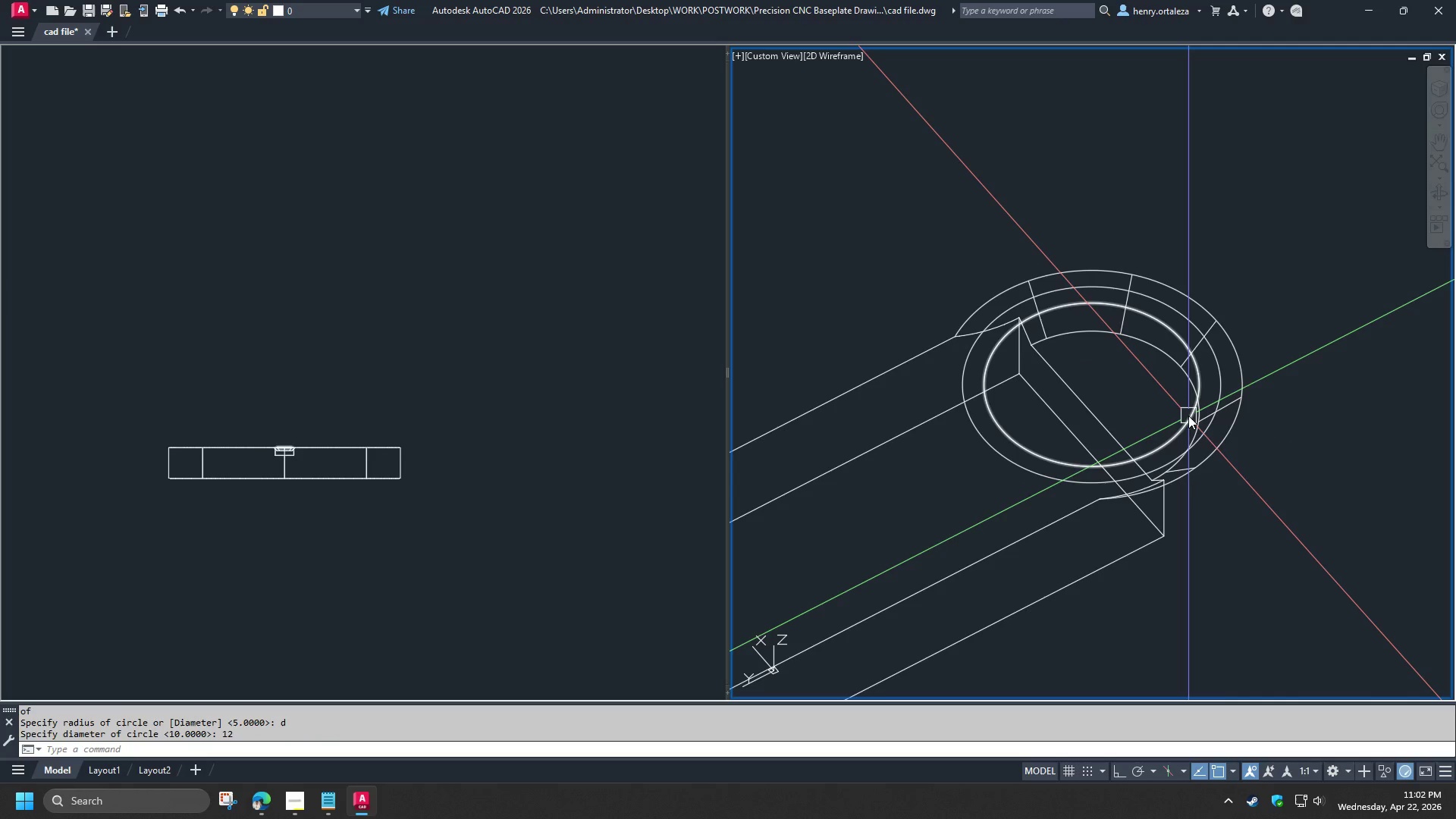 
key(E)
 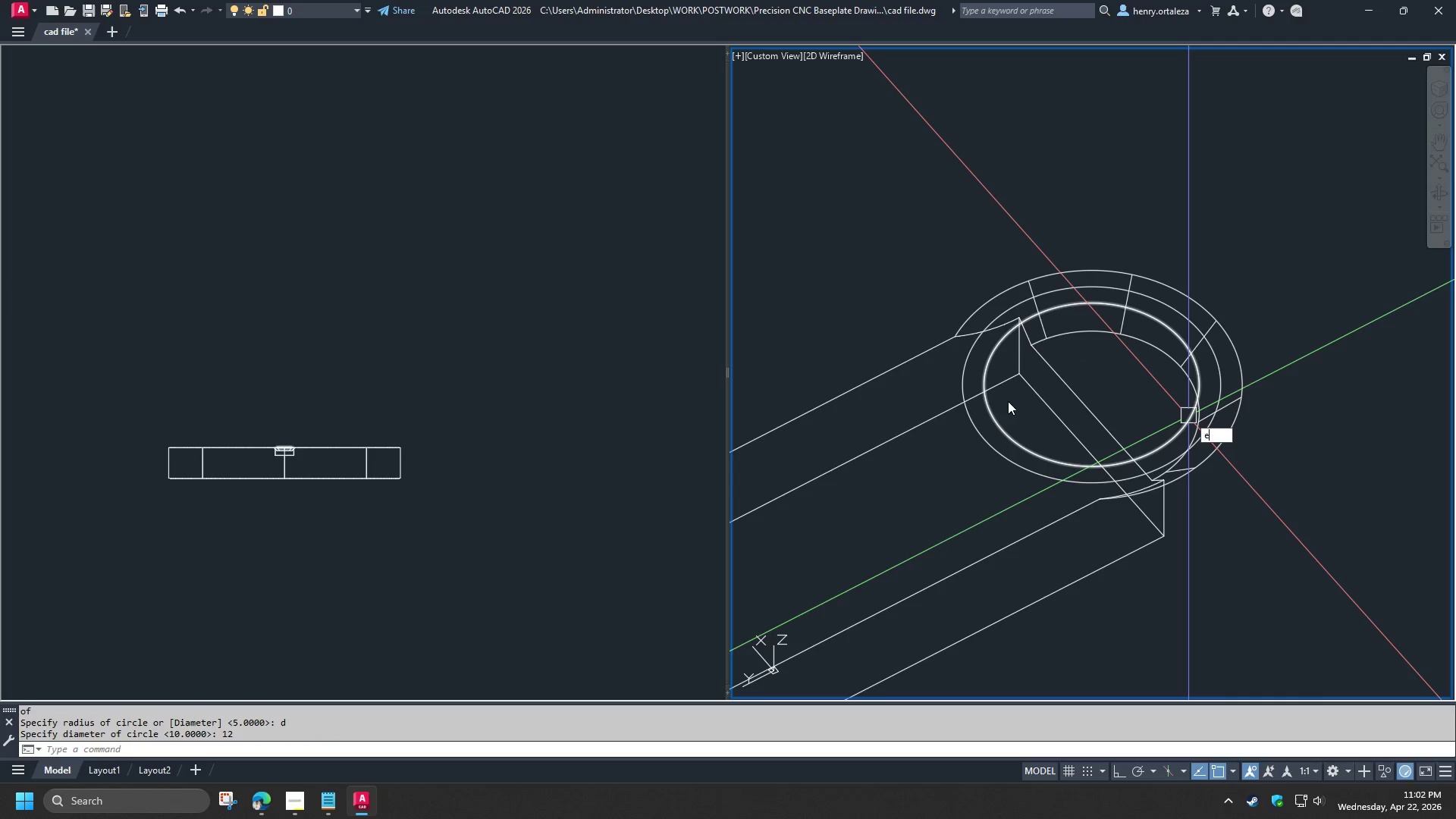 
type(xt )
 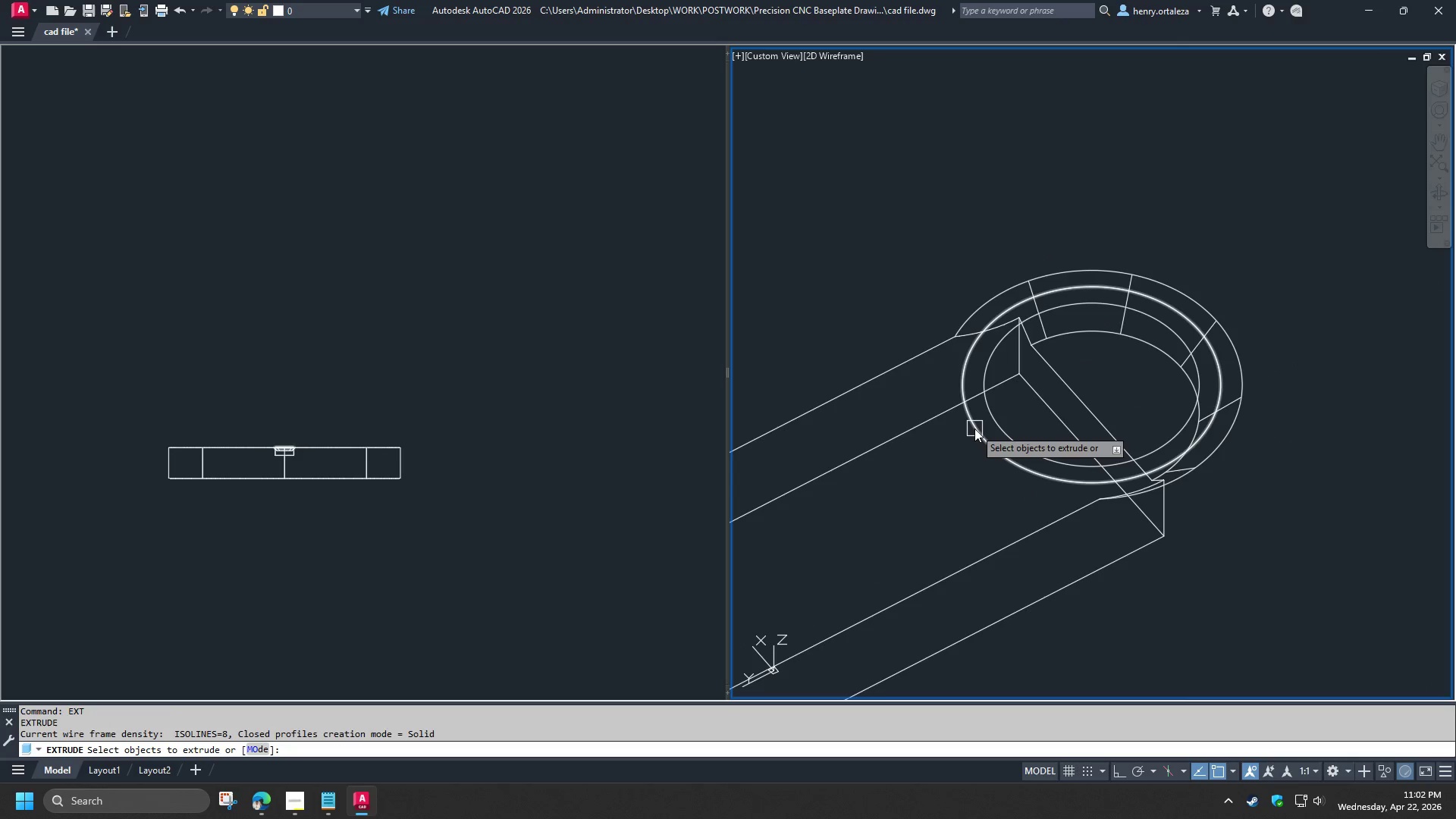 
left_click([974, 428])
 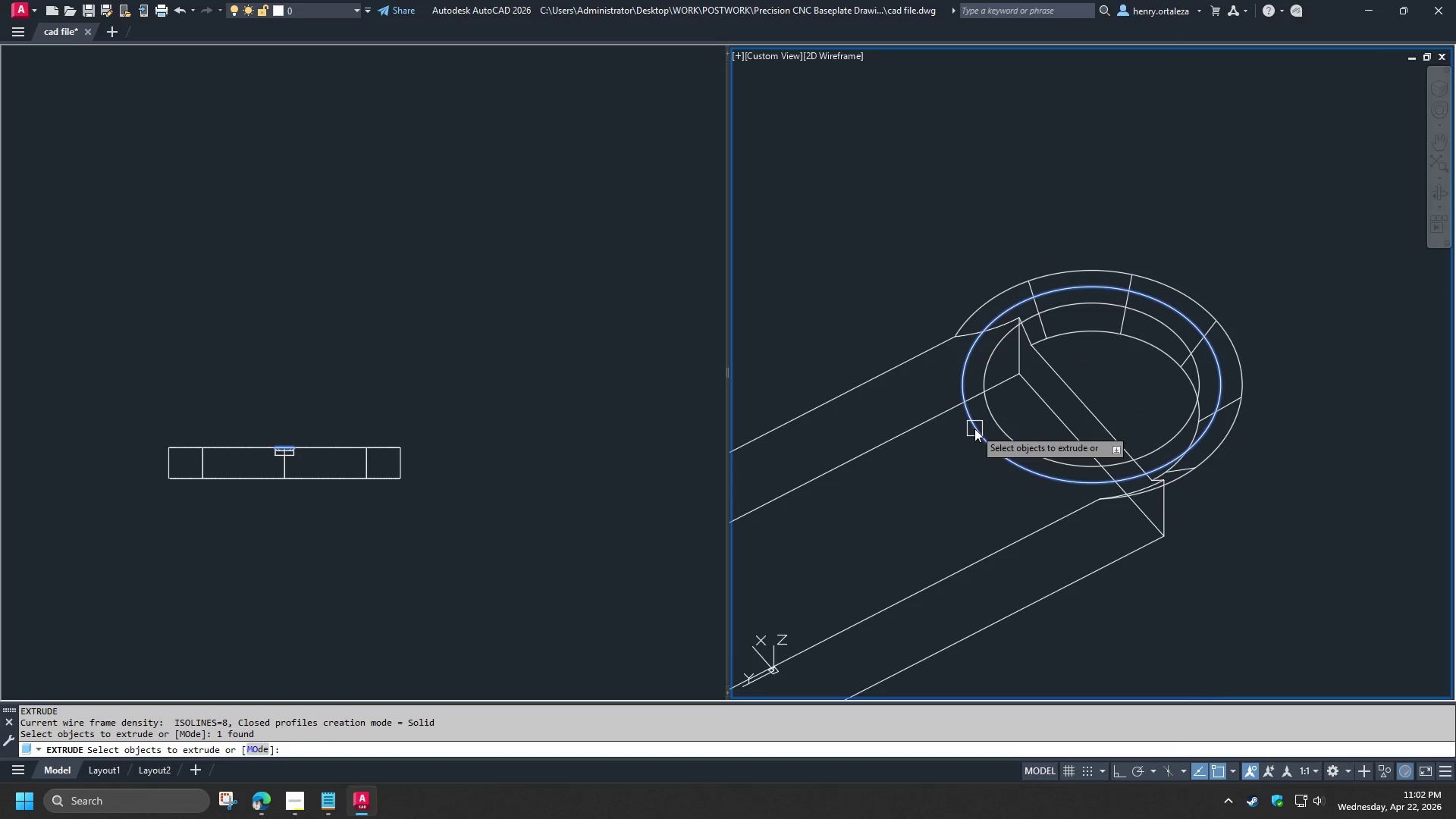 
key(Space)
 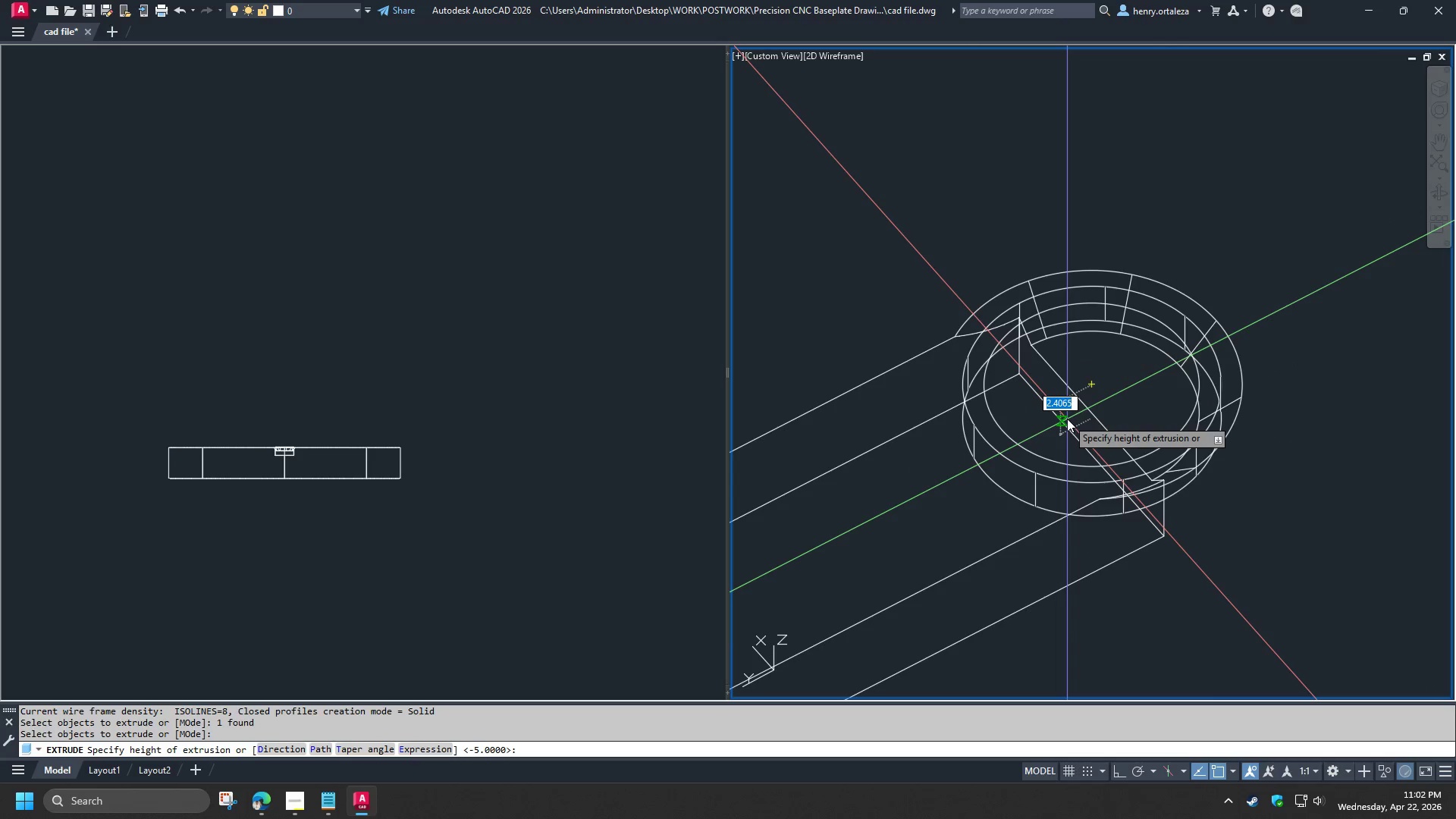 
left_click([1067, 419])
 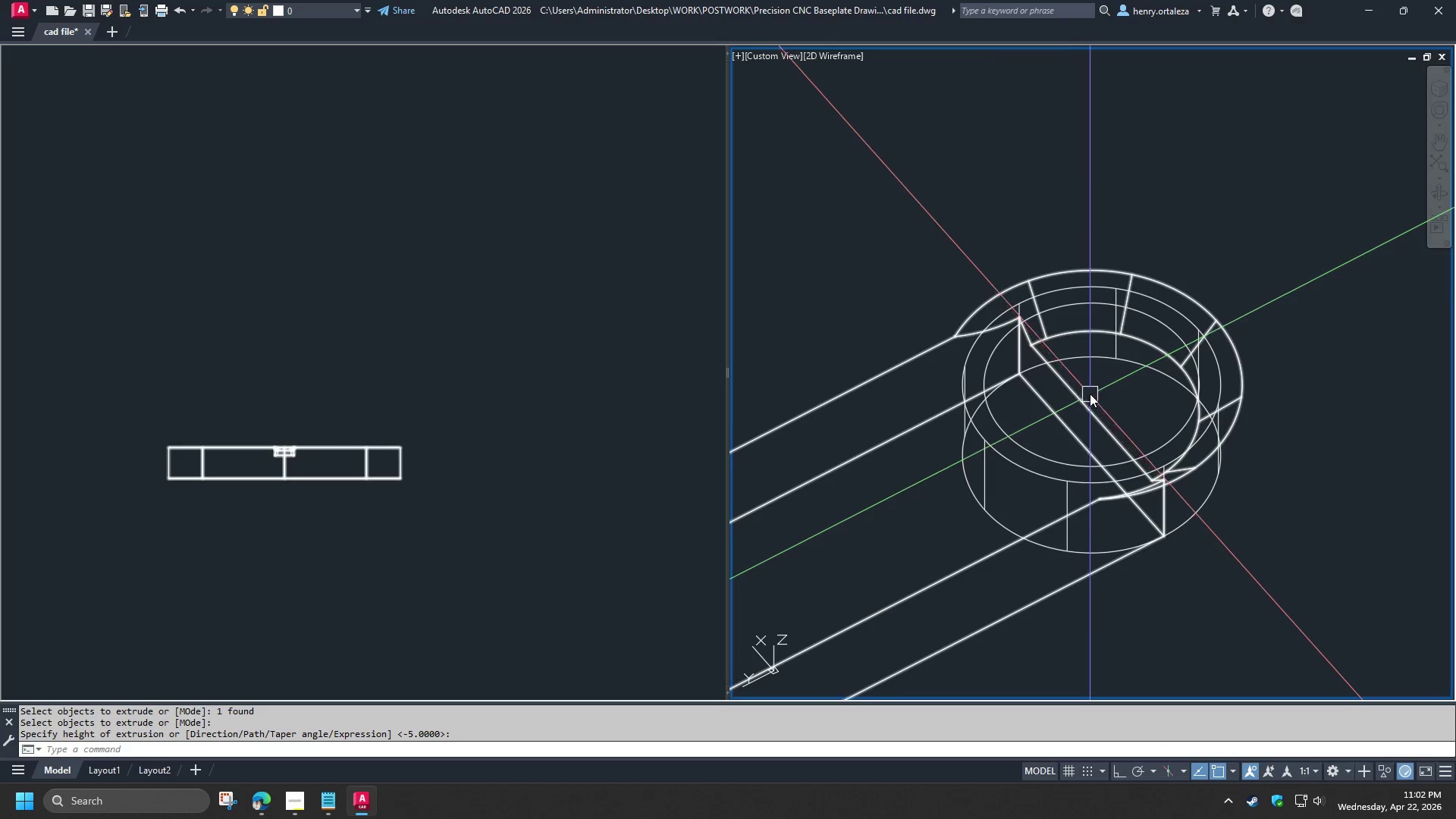 
type(su)
 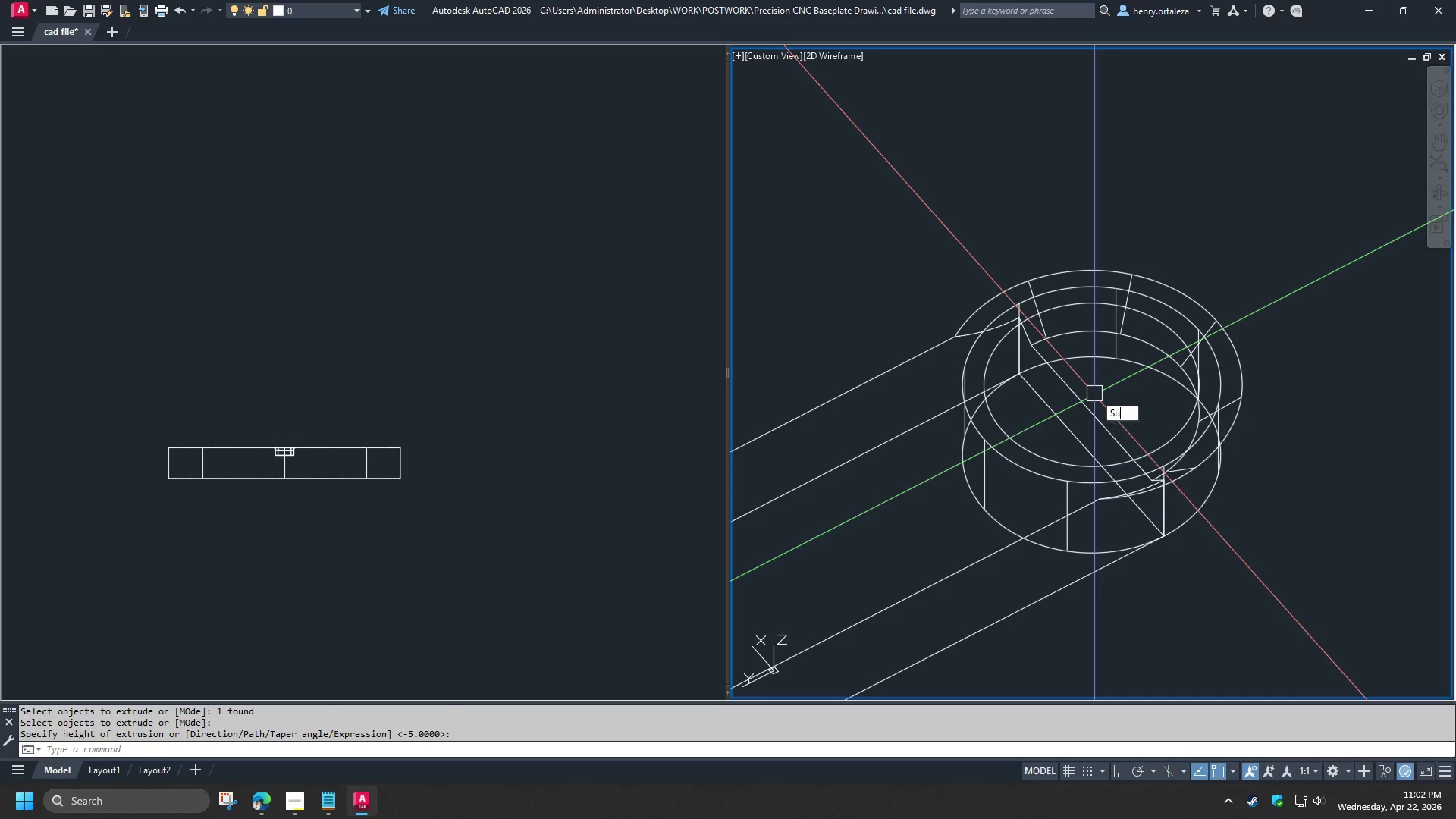 
key(Space)
 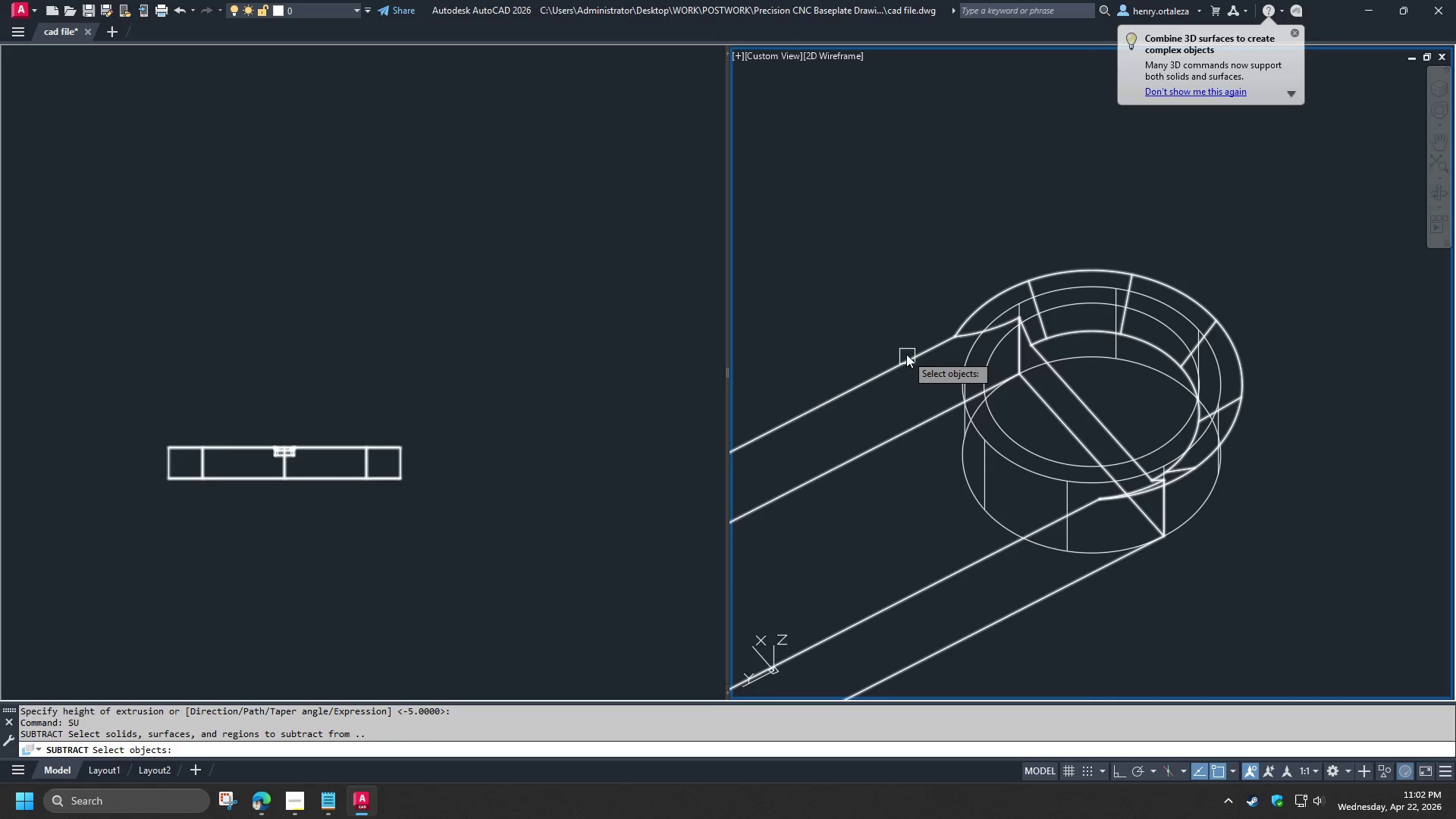 
left_click([906, 354])
 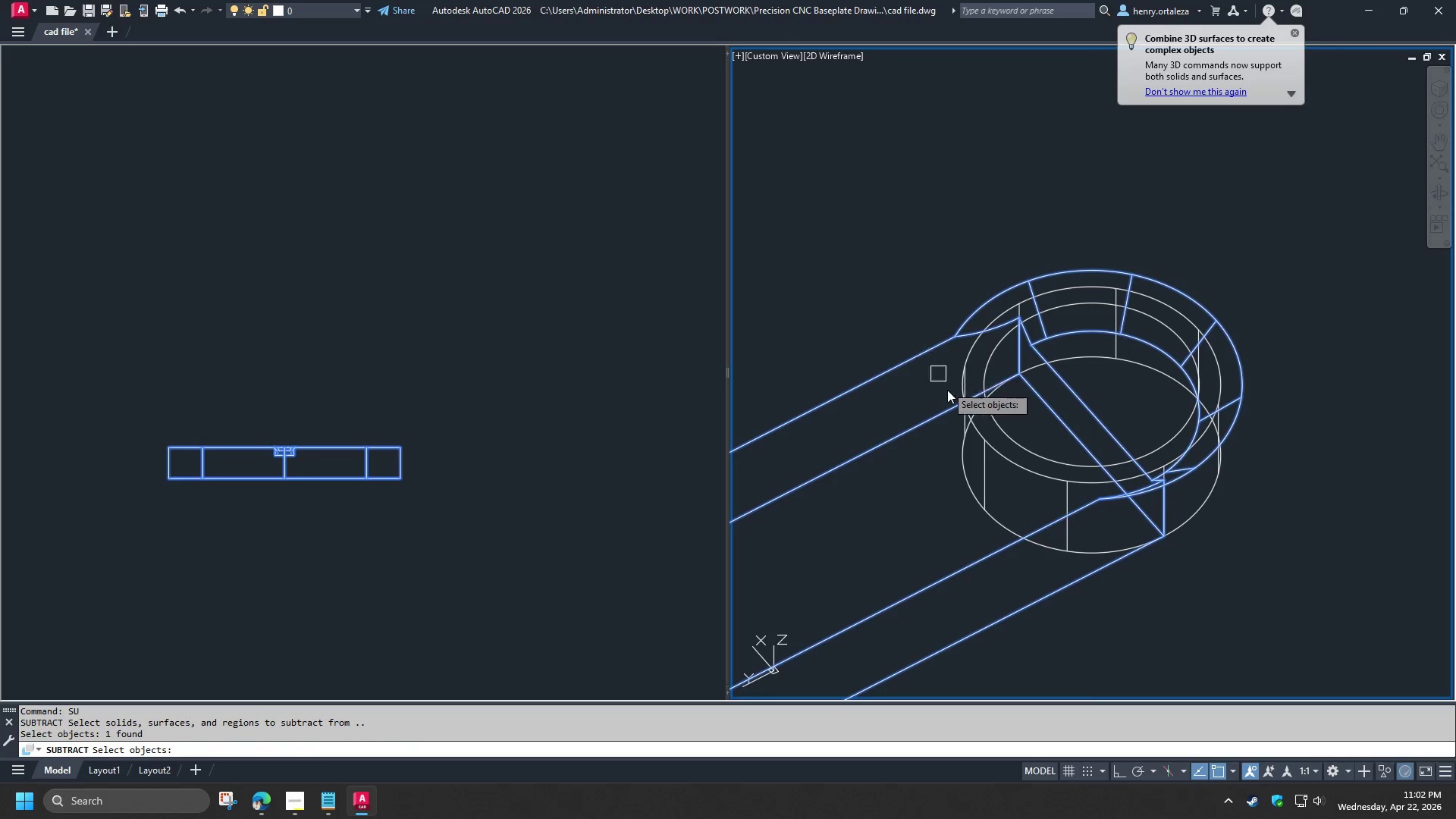 
key(Space)
 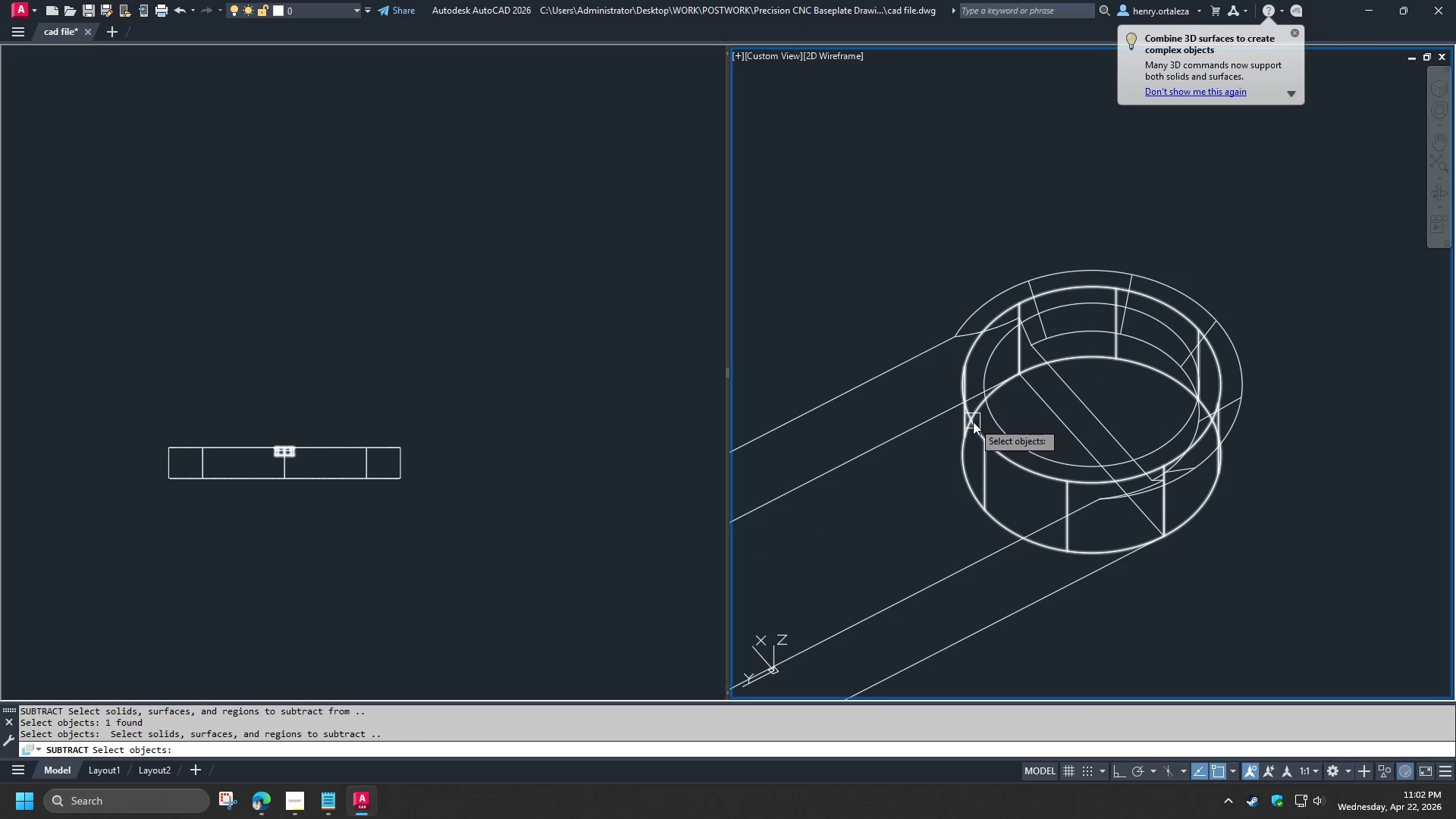 
left_click([973, 422])
 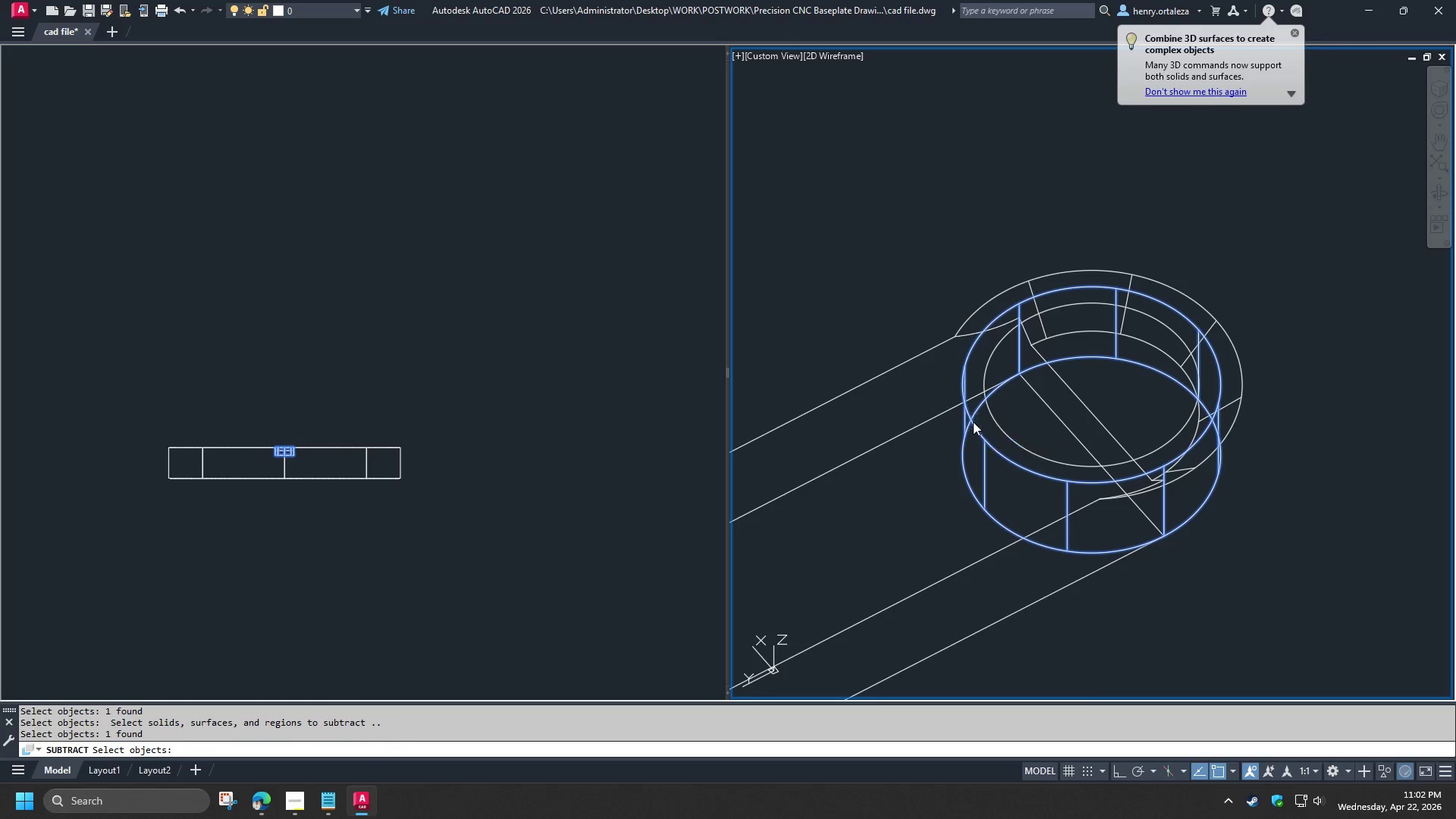 
key(Space)
 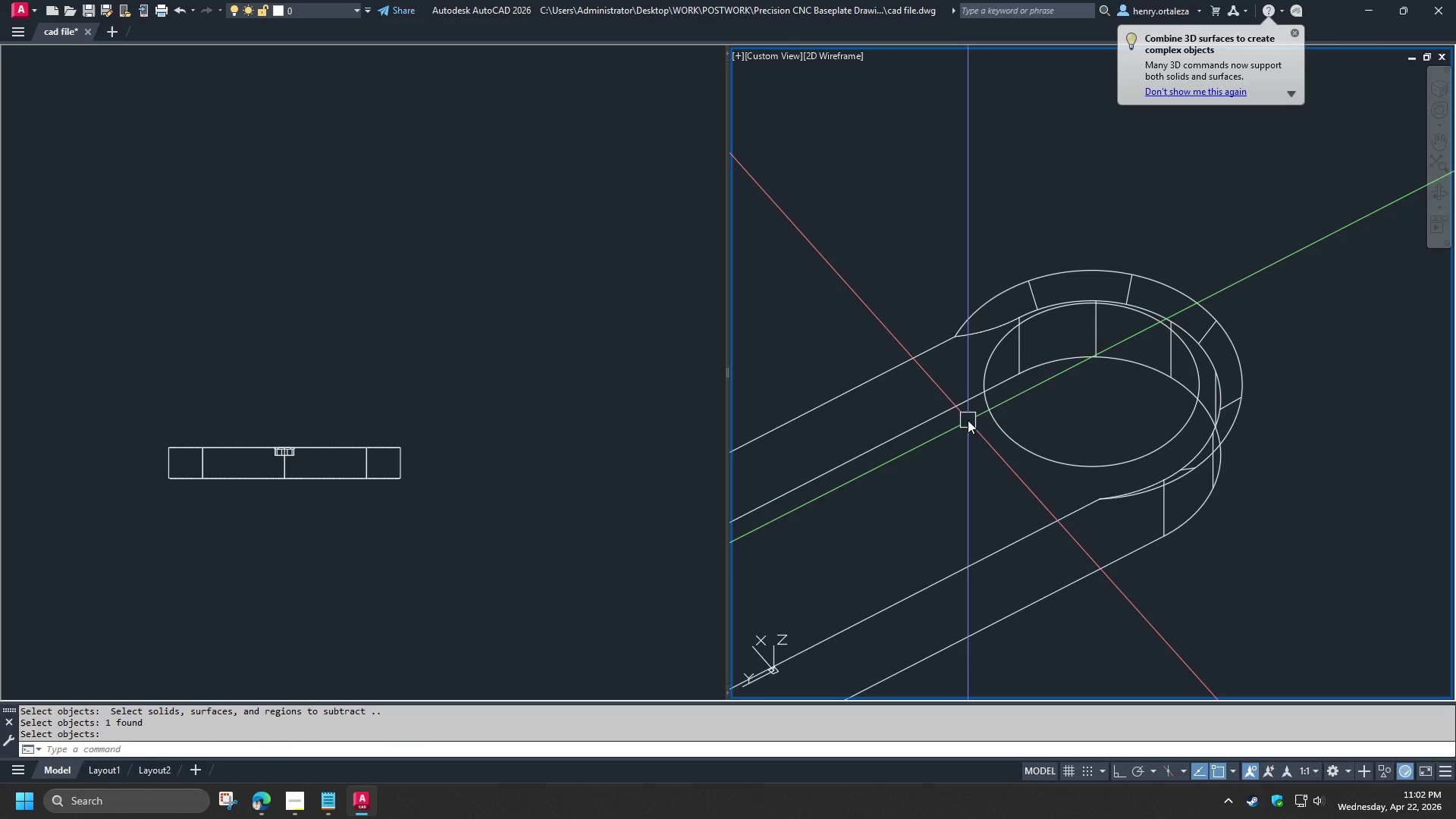 
hold_key(key=ShiftLeft, duration=1.5)
 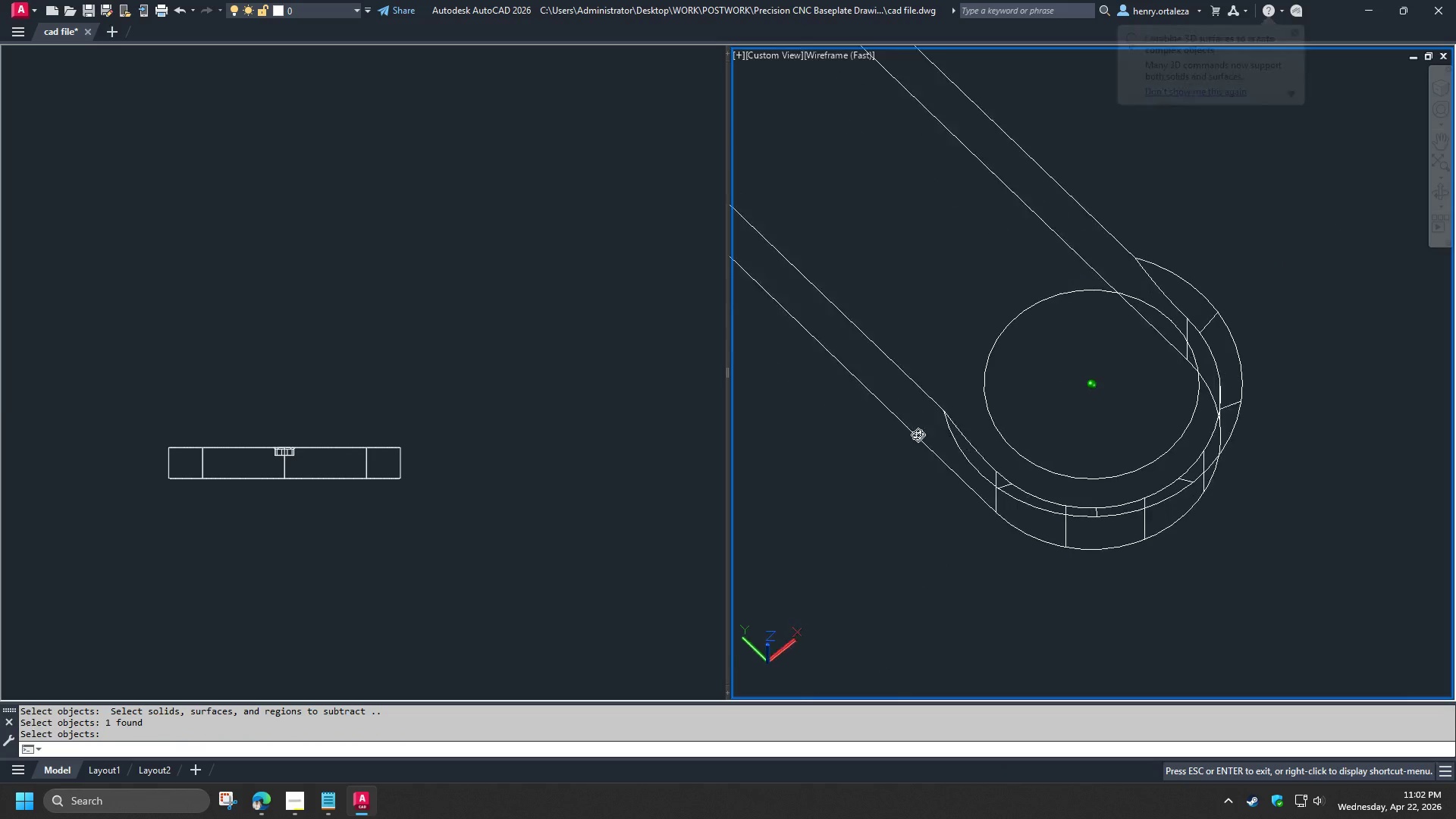 
hold_key(key=ShiftLeft, duration=1.53)
 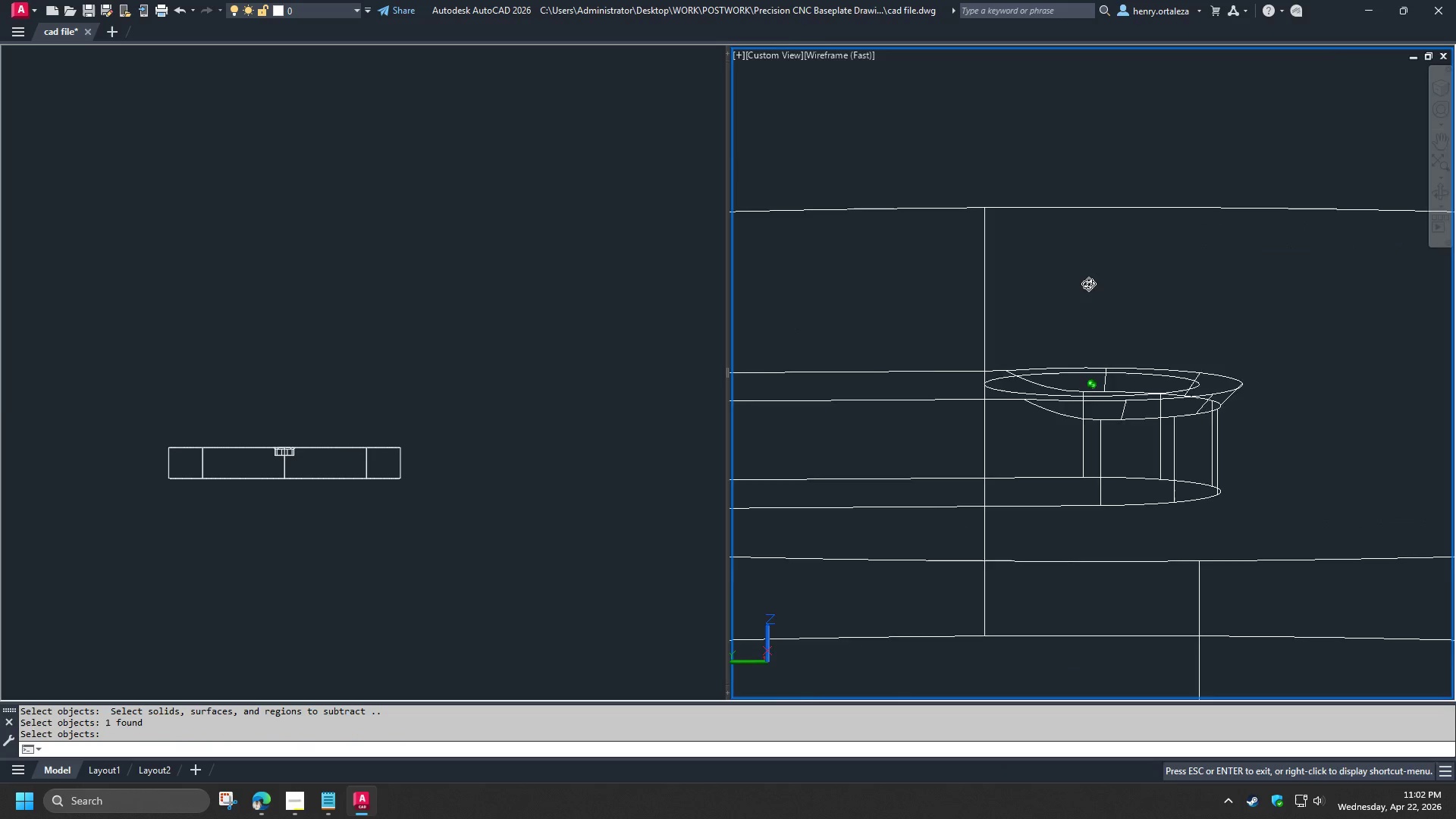 
hold_key(key=ShiftLeft, duration=1.5)
 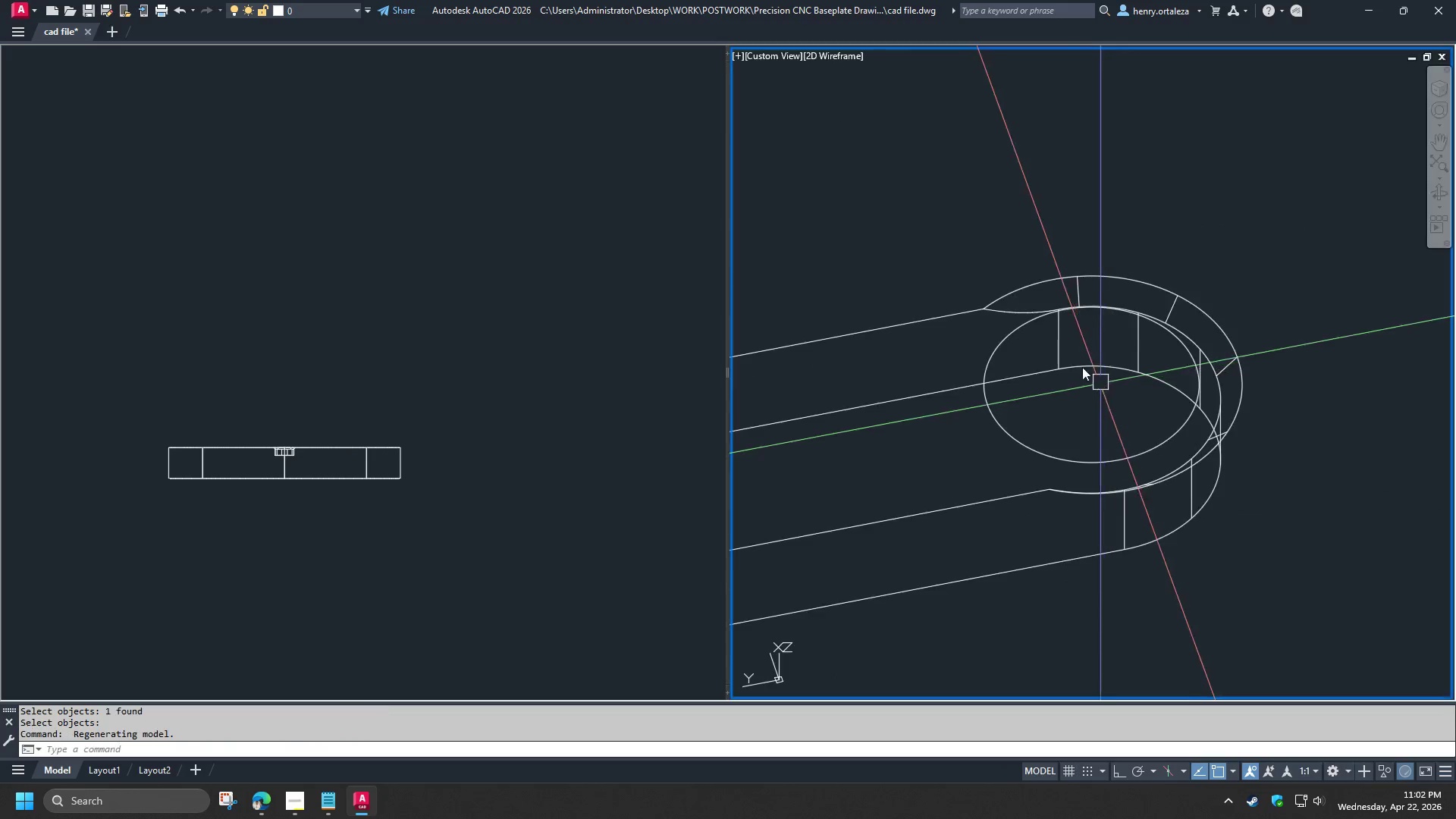 
hold_key(key=ShiftLeft, duration=0.41)
 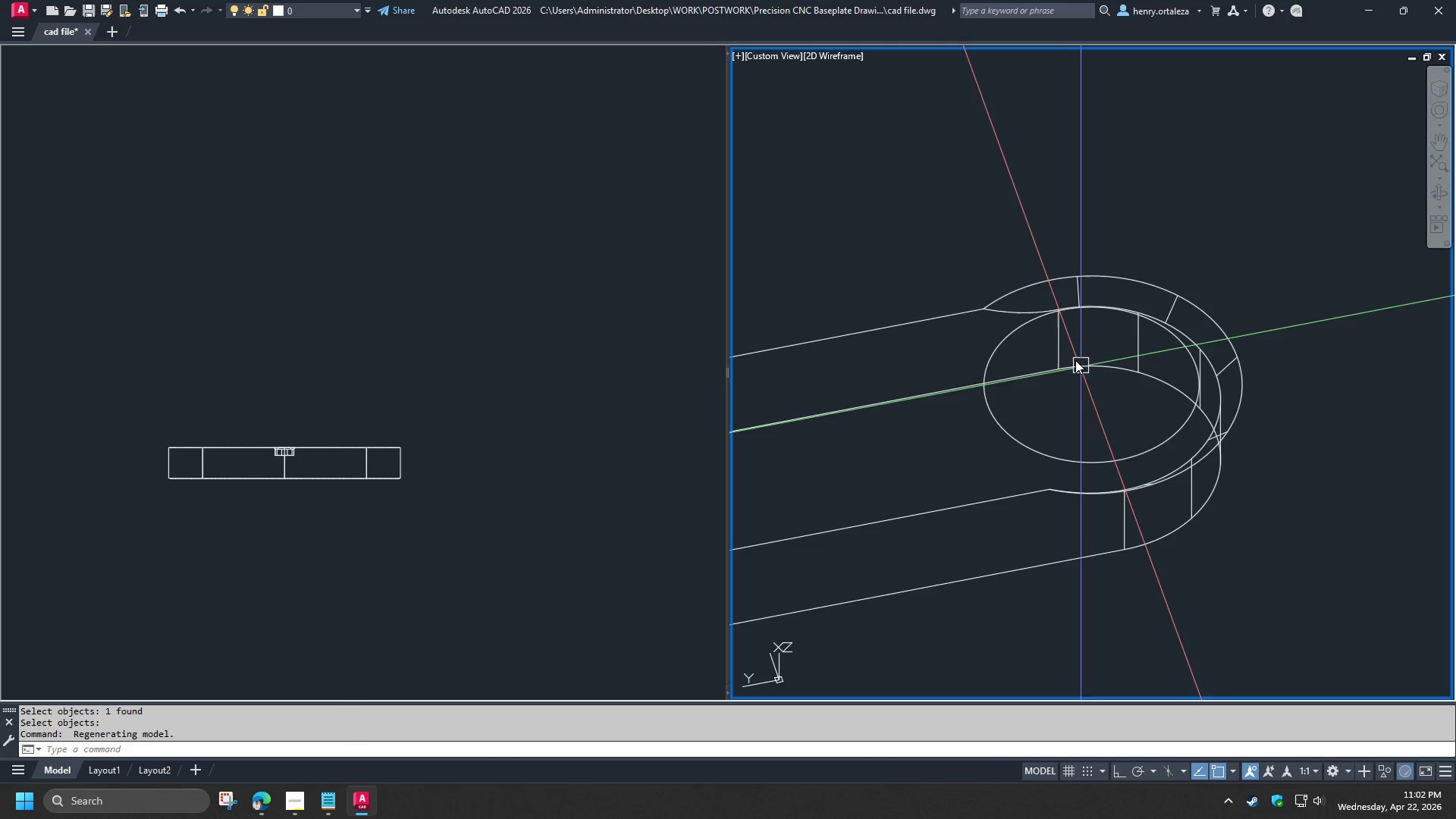 
scroll: coordinate [1074, 356], scroll_direction: down, amount: 3.0
 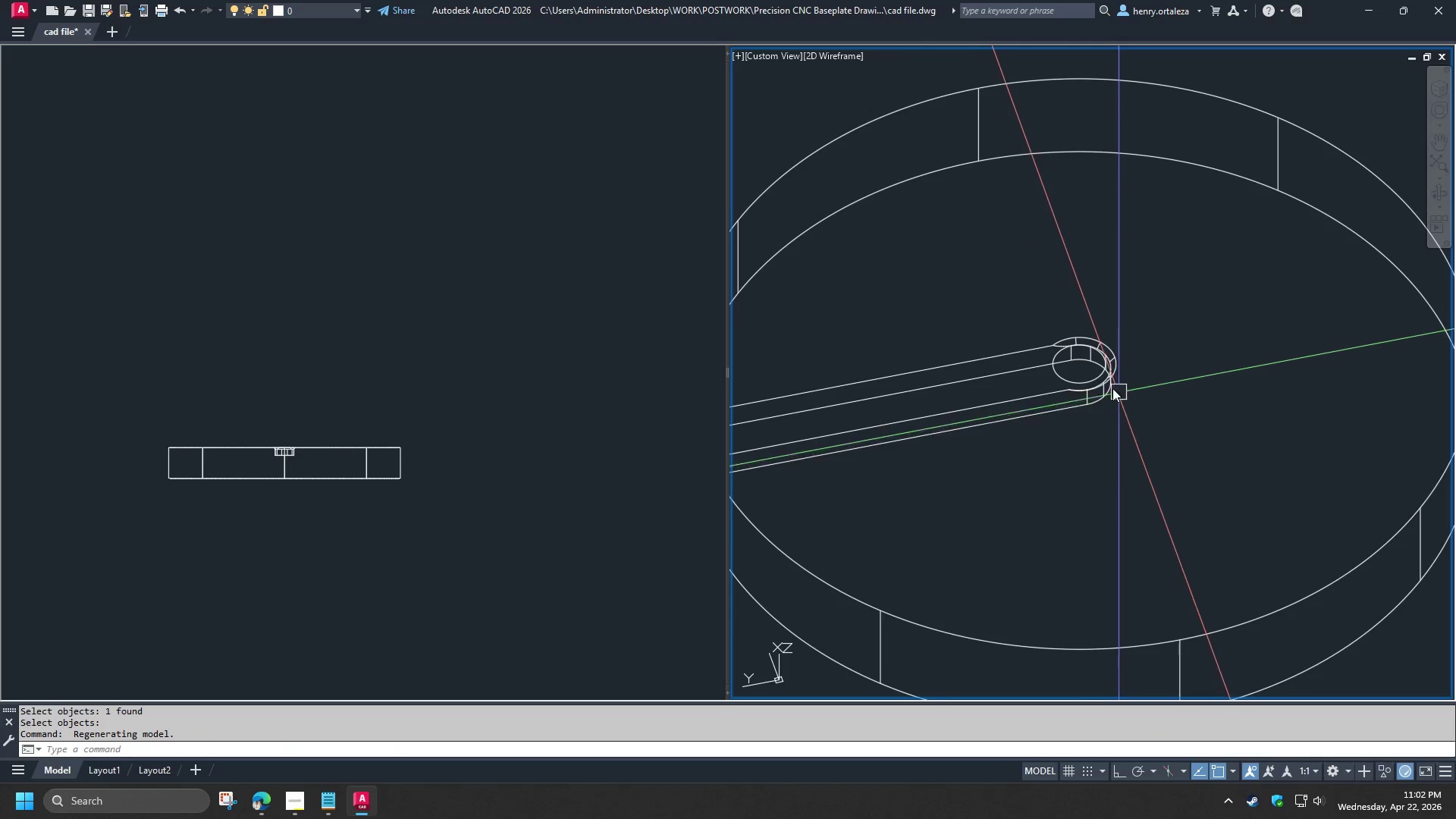 
scroll: coordinate [1107, 380], scroll_direction: up, amount: 2.0
 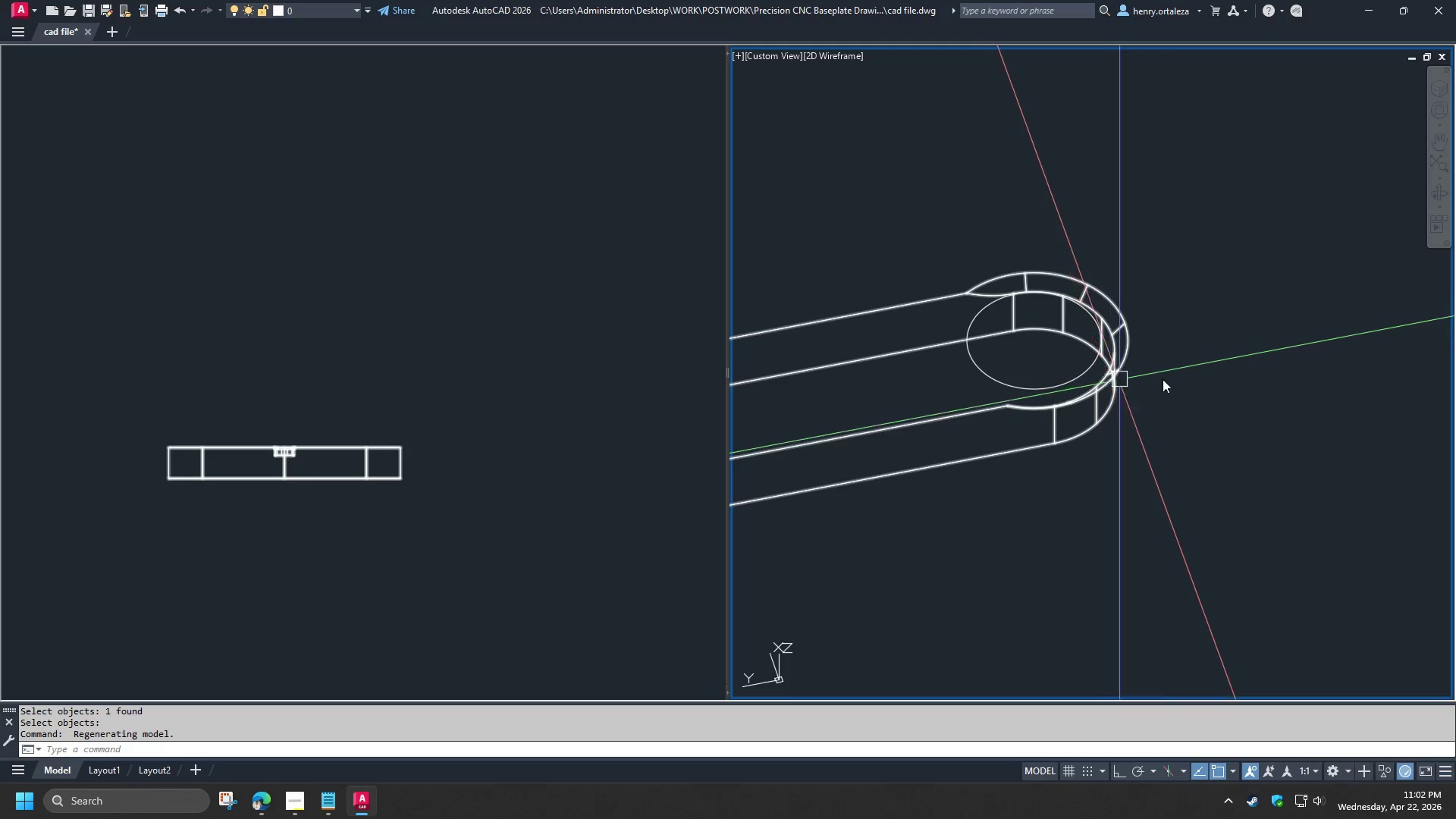 
hold_key(key=ShiftLeft, duration=1.52)
 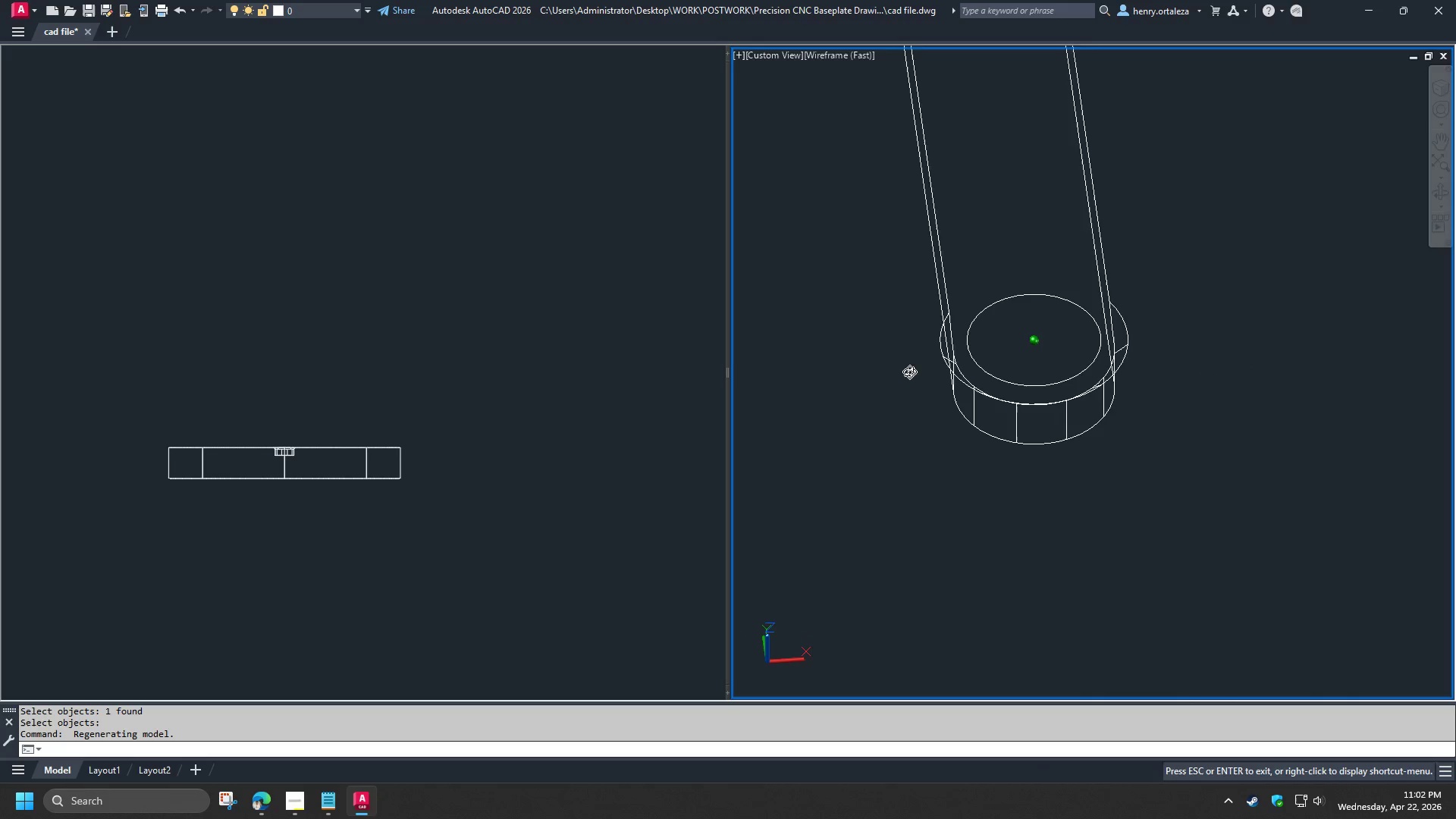 
hold_key(key=ShiftLeft, duration=1.52)
 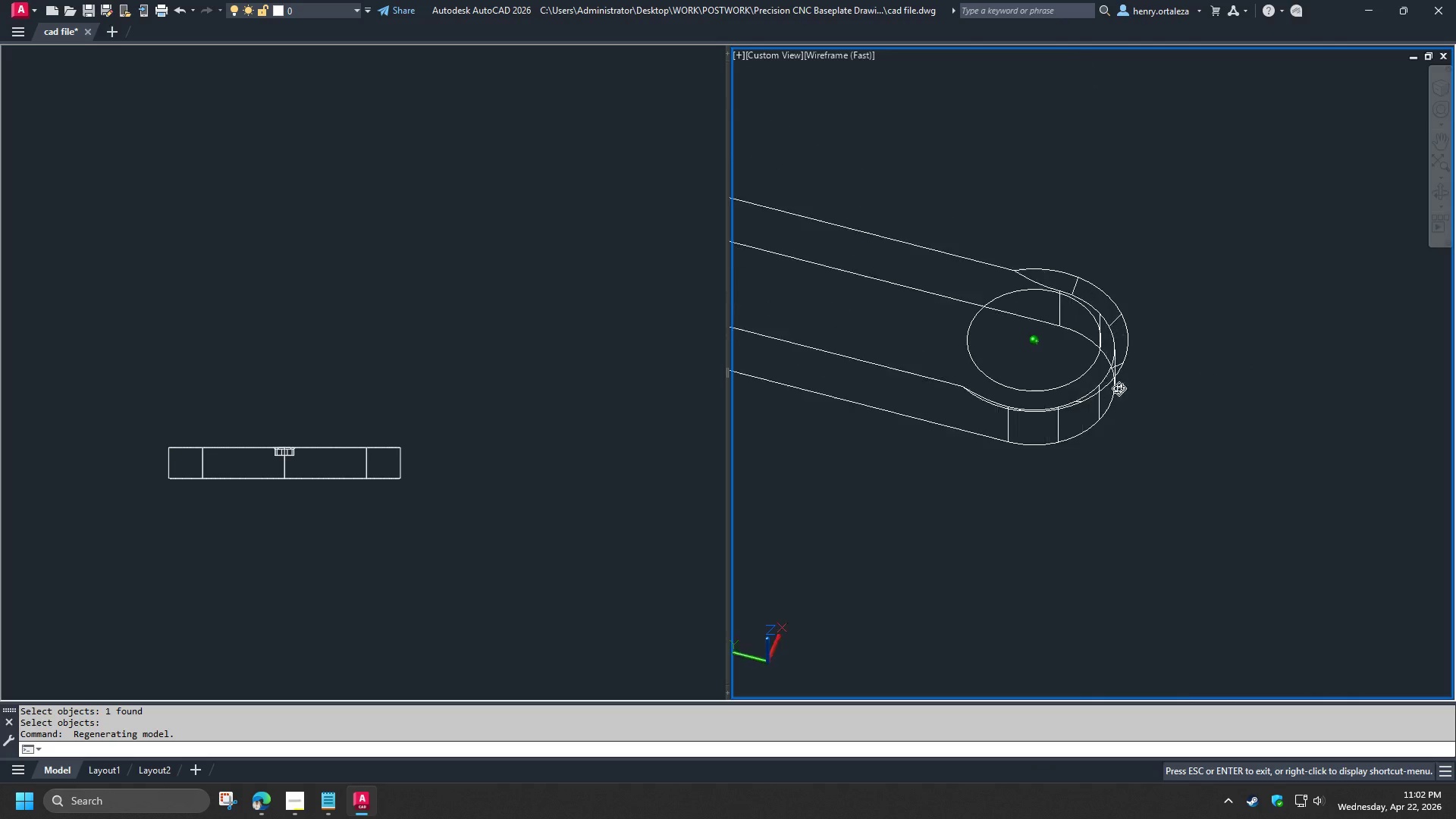 
hold_key(key=ShiftLeft, duration=1.5)
 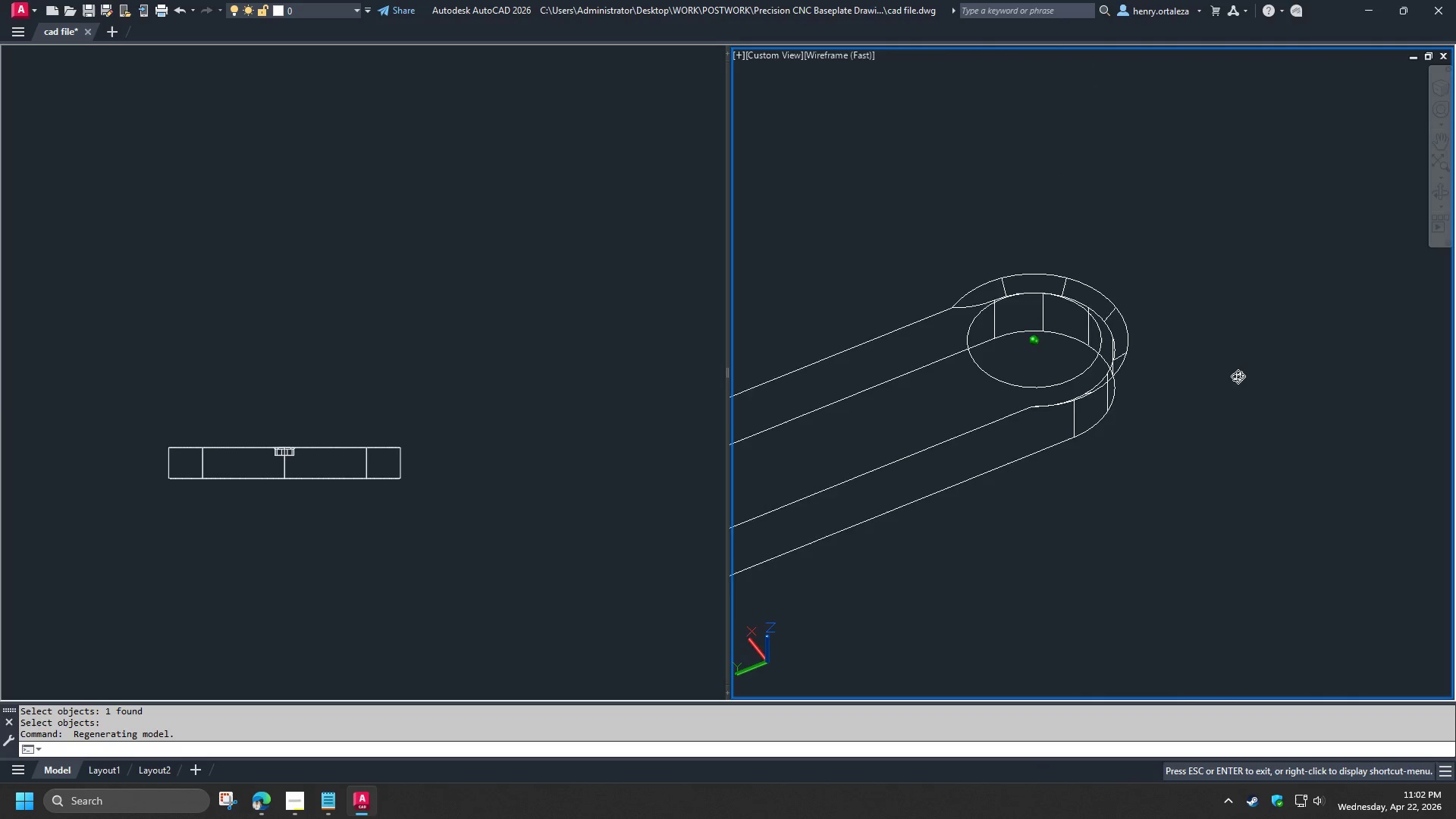 
hold_key(key=ShiftLeft, duration=1.51)
 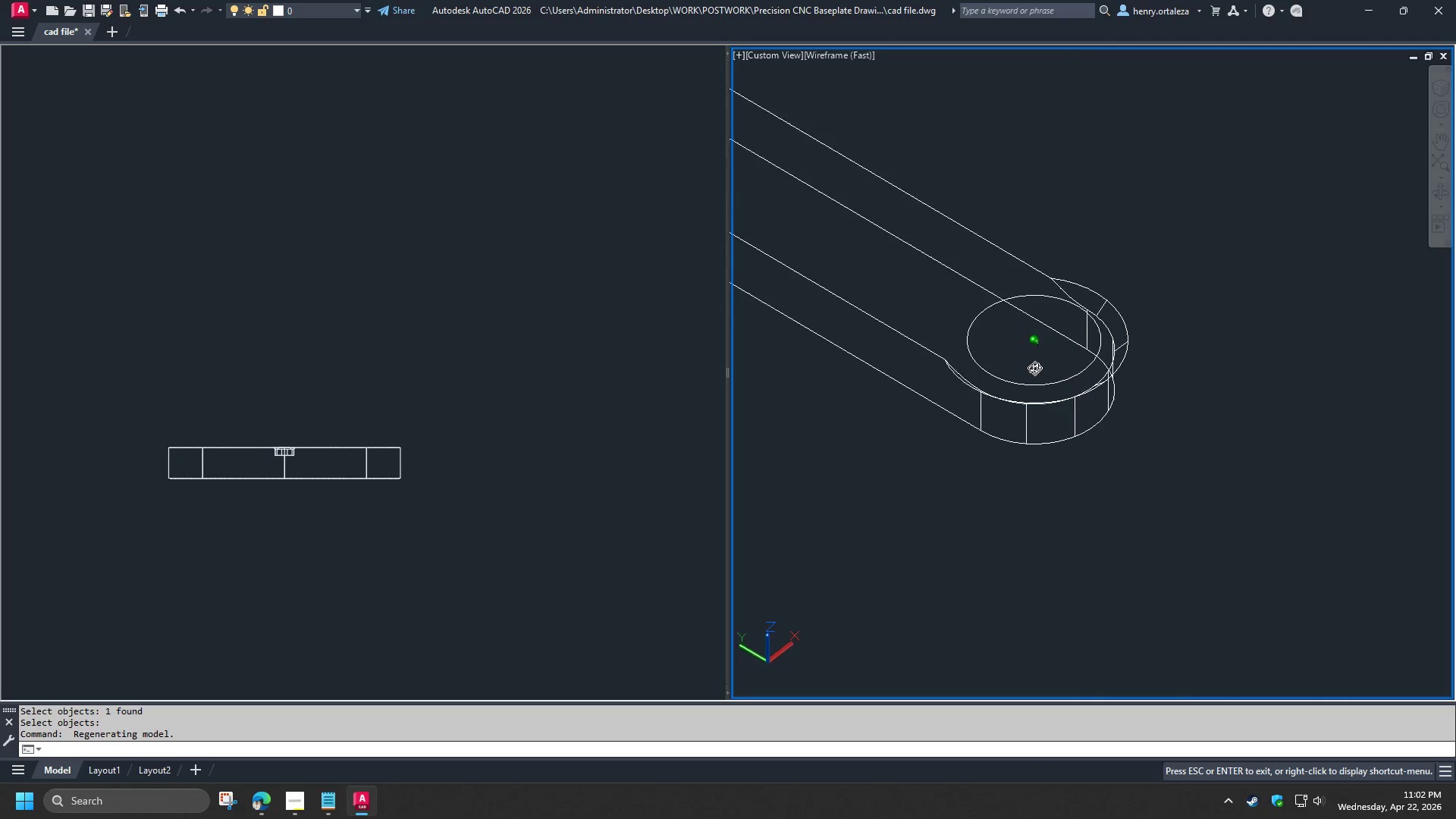 
hold_key(key=ShiftLeft, duration=0.91)
 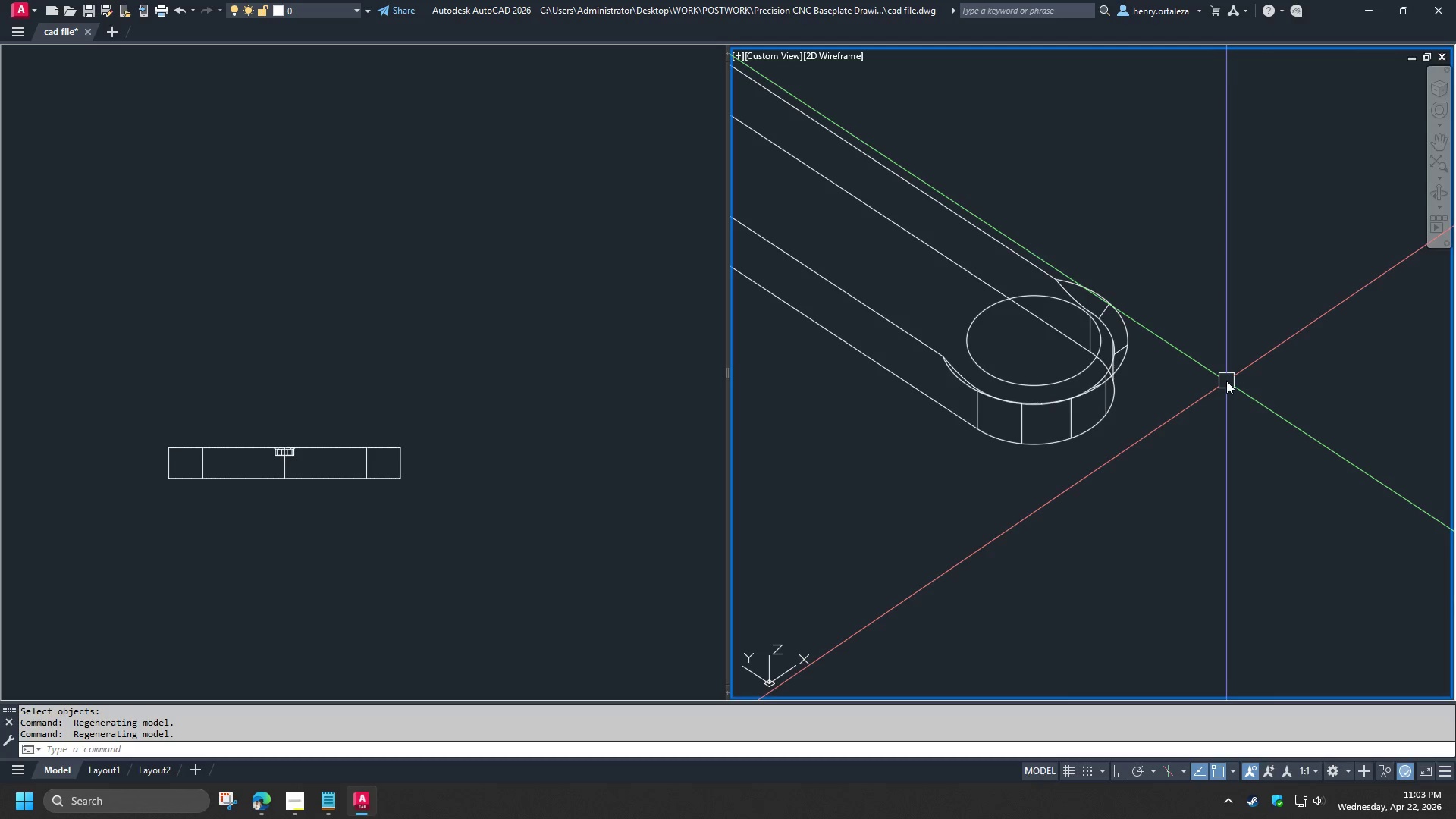 
wait(25.59)
 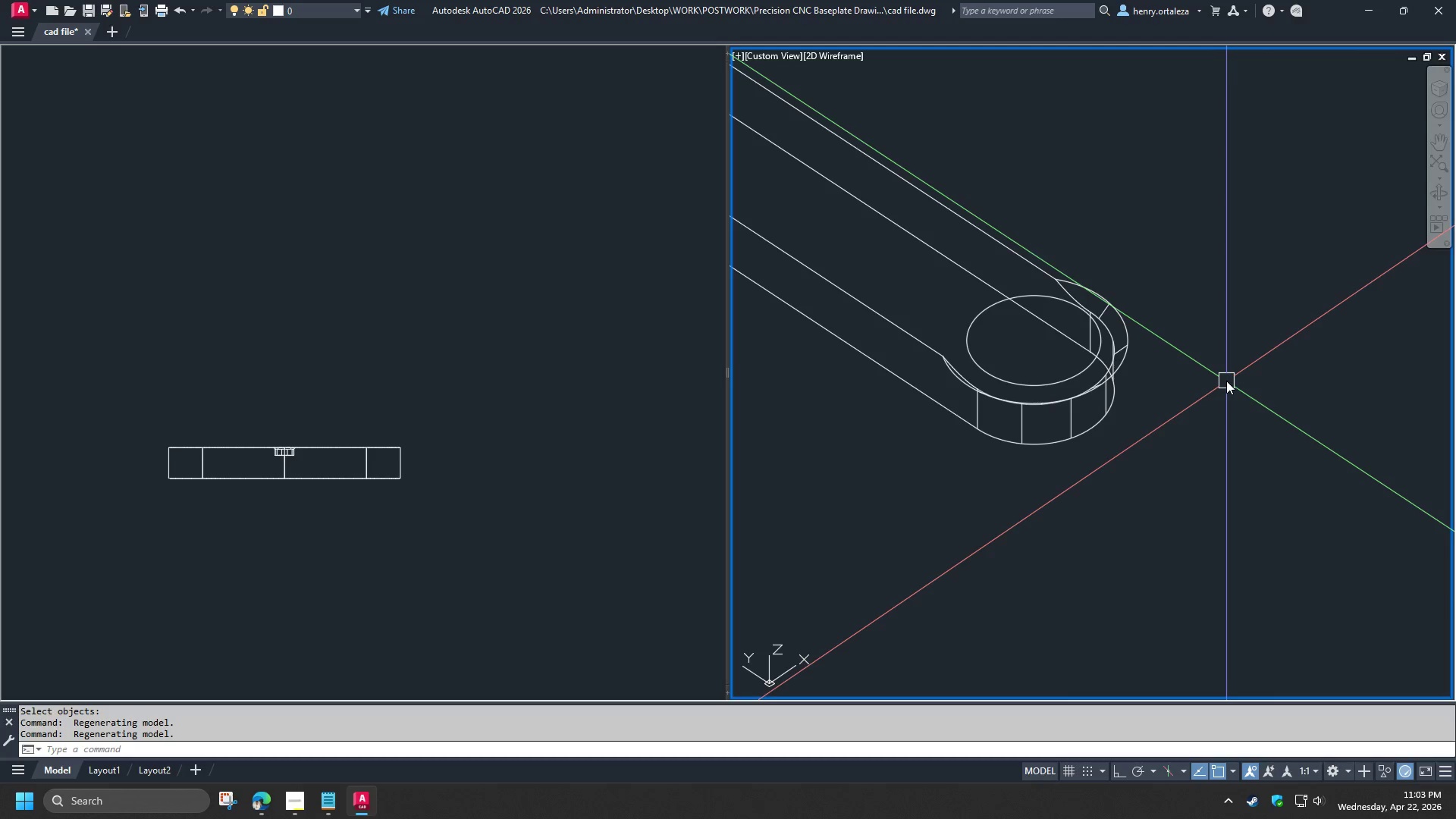 
scroll: coordinate [1222, 378], scroll_direction: down, amount: 3.0
 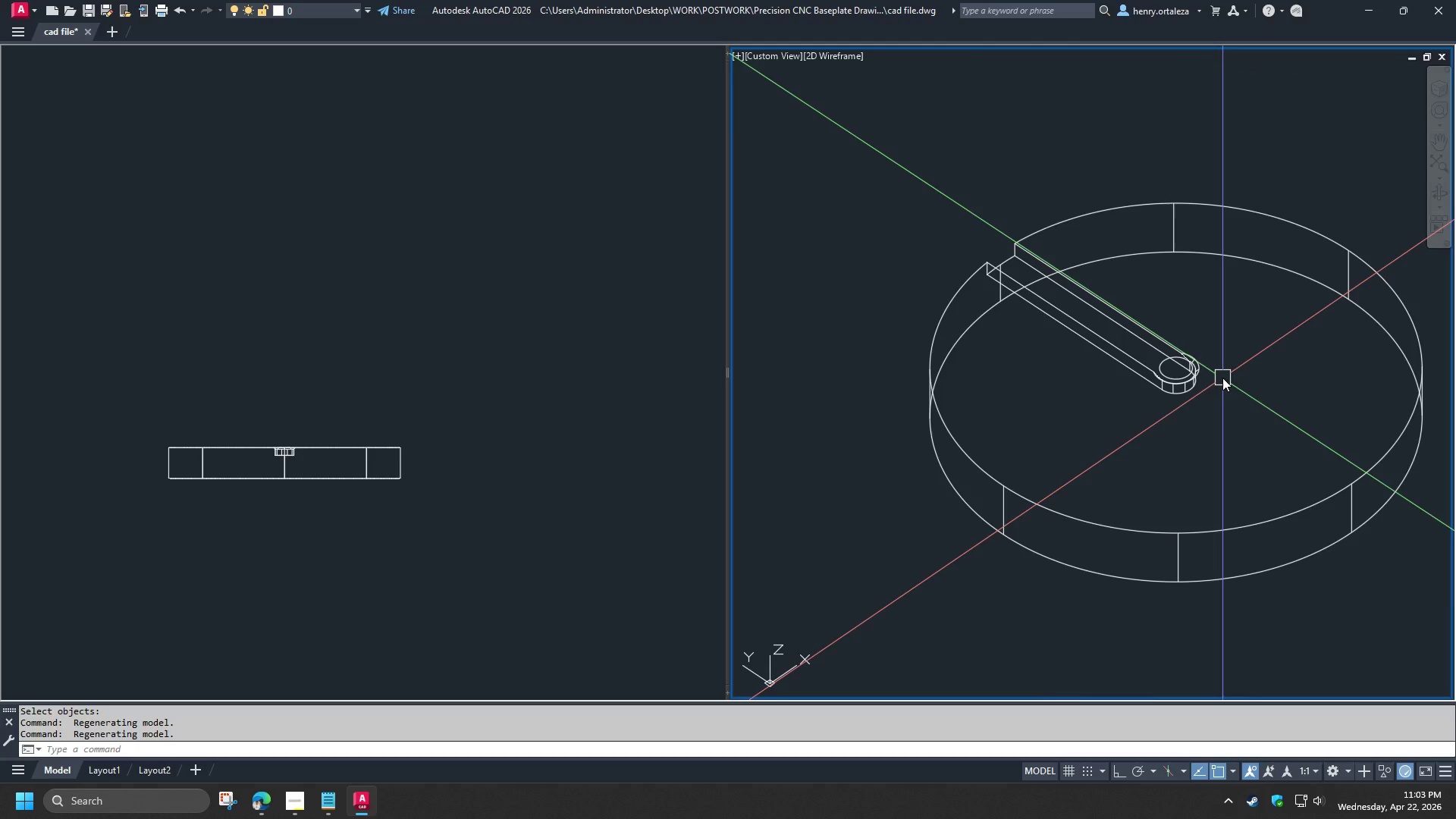 
scroll: coordinate [1222, 378], scroll_direction: up, amount: 1.0
 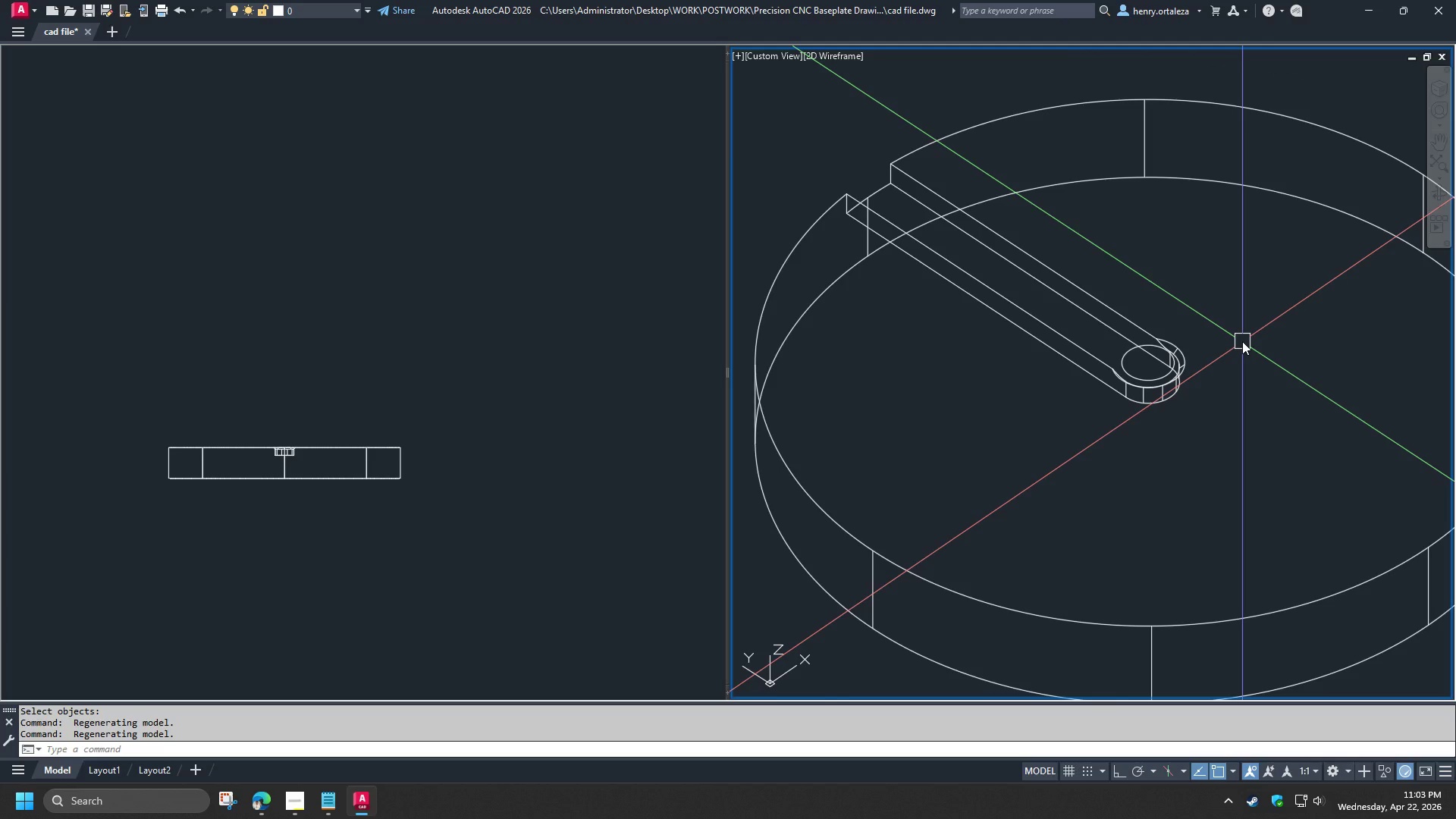 
scroll: coordinate [1242, 341], scroll_direction: down, amount: 1.0
 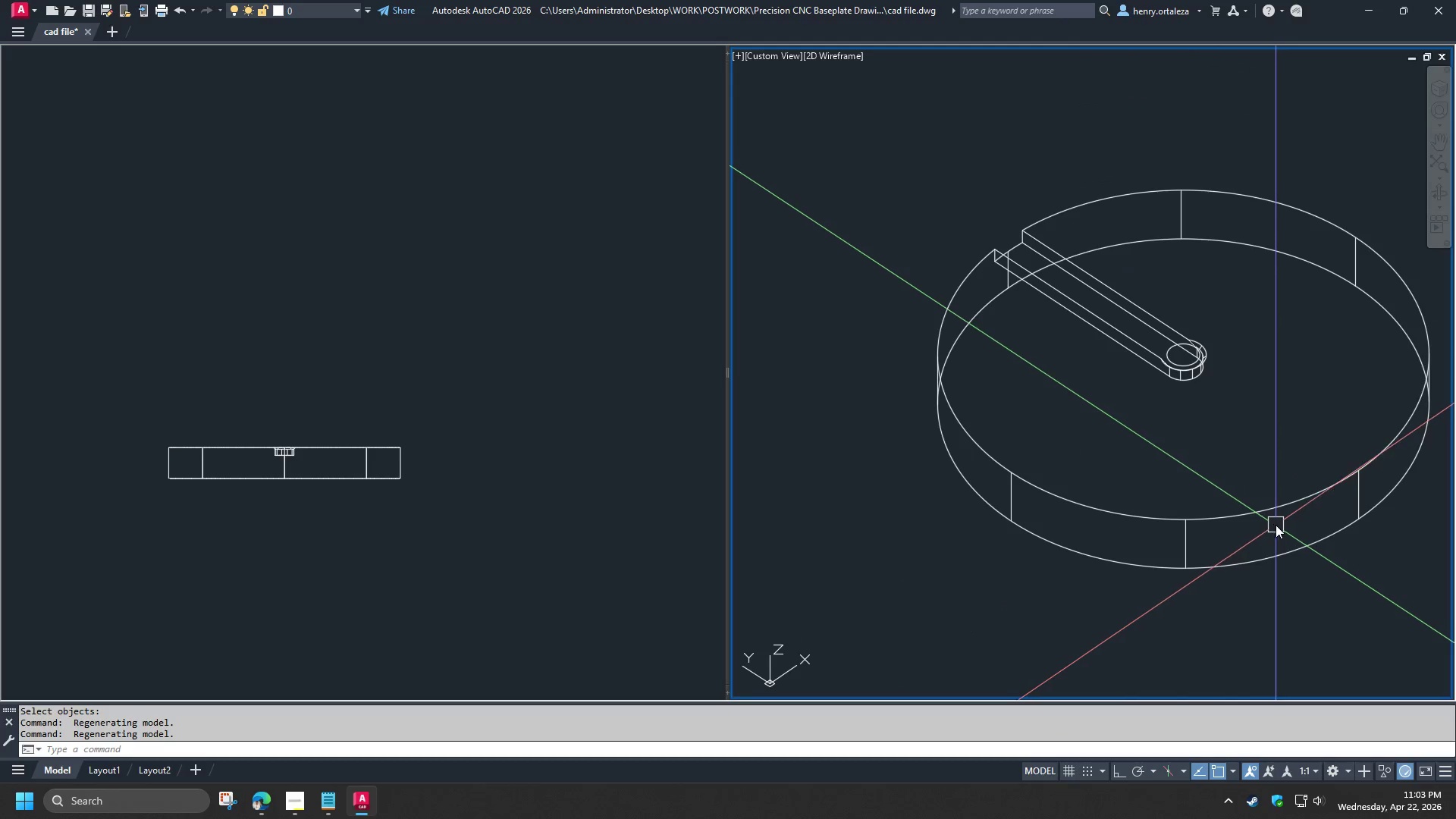 
key(C)
 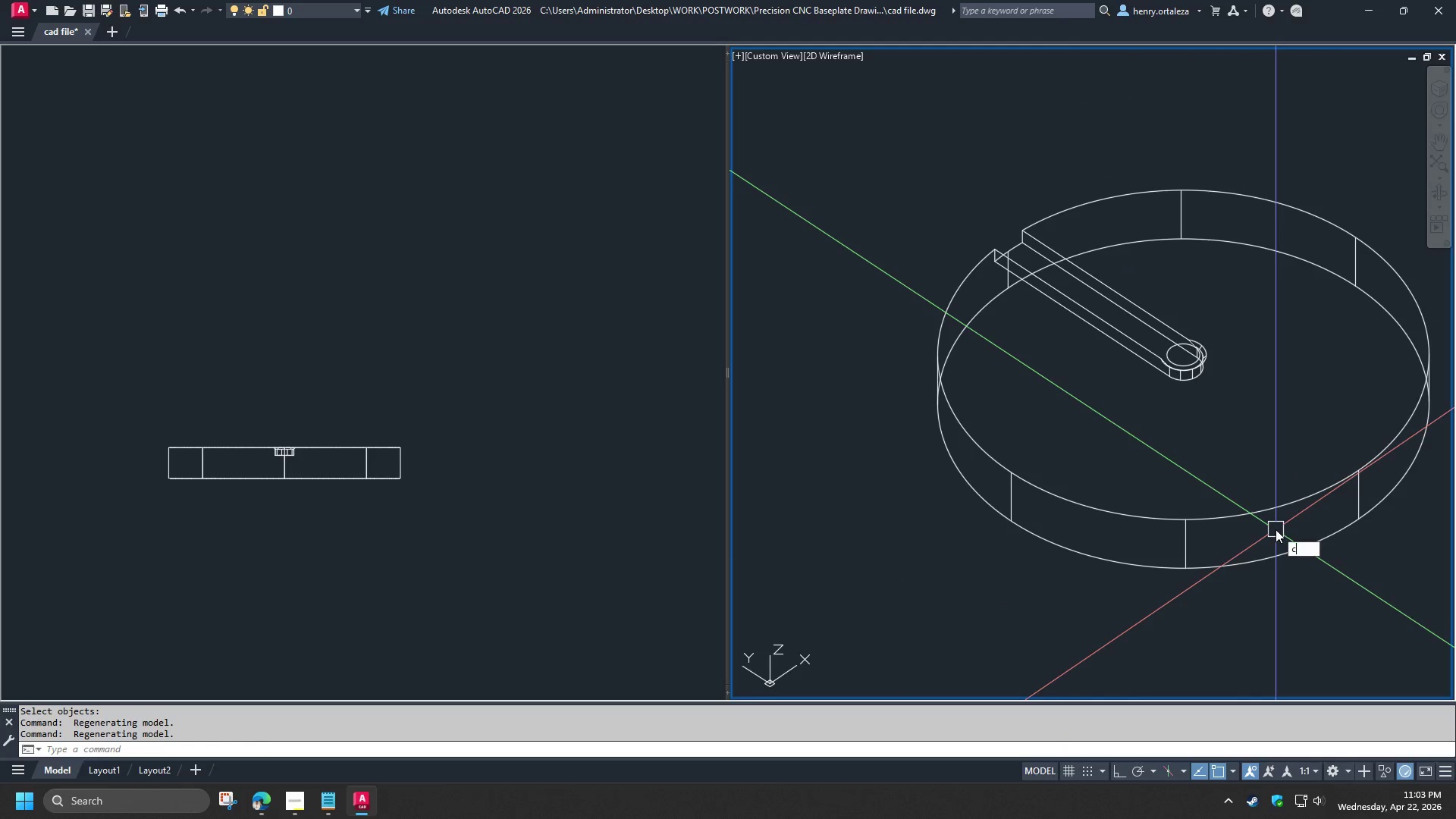 
key(Space)
 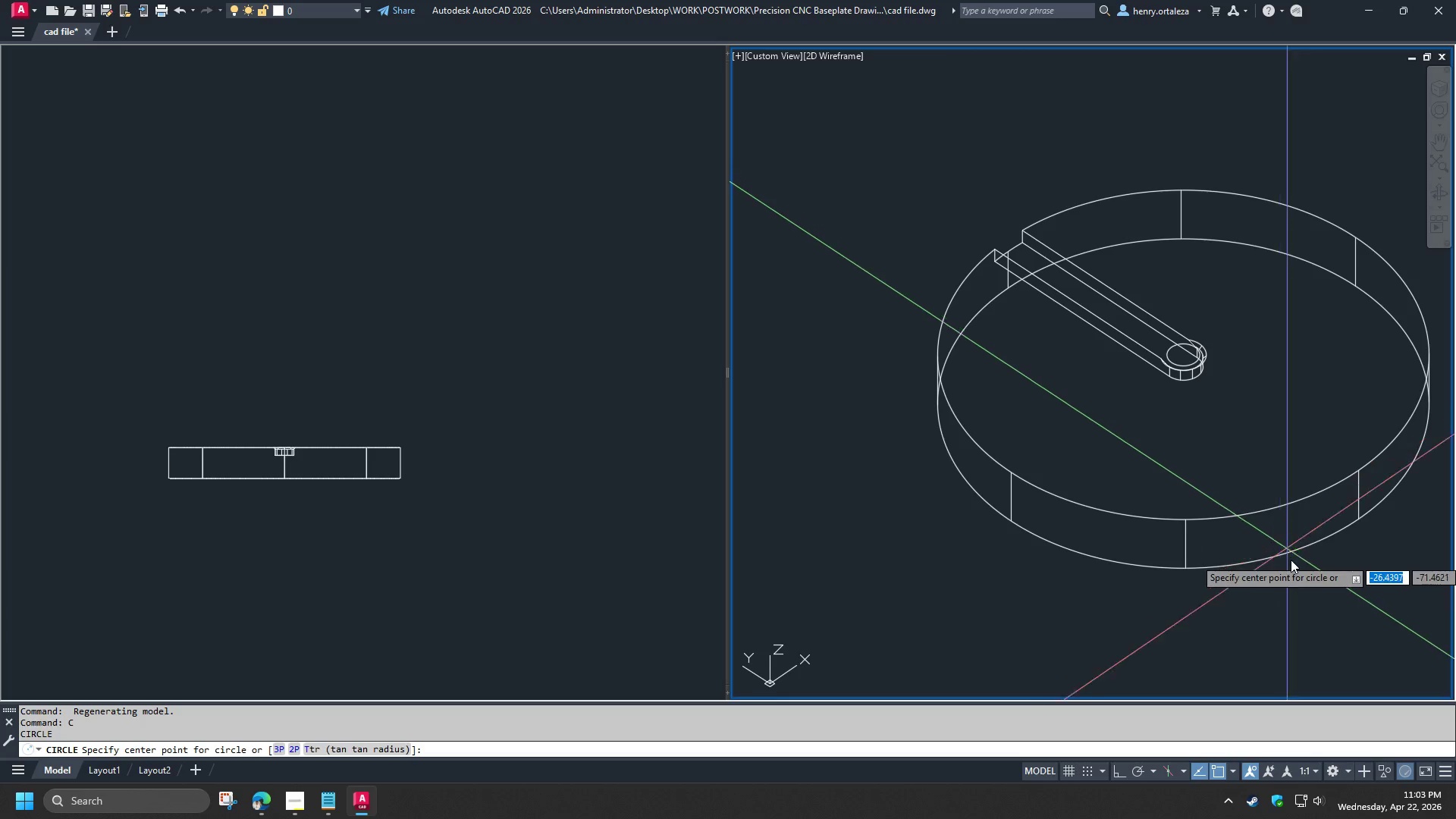 
type(cen )
 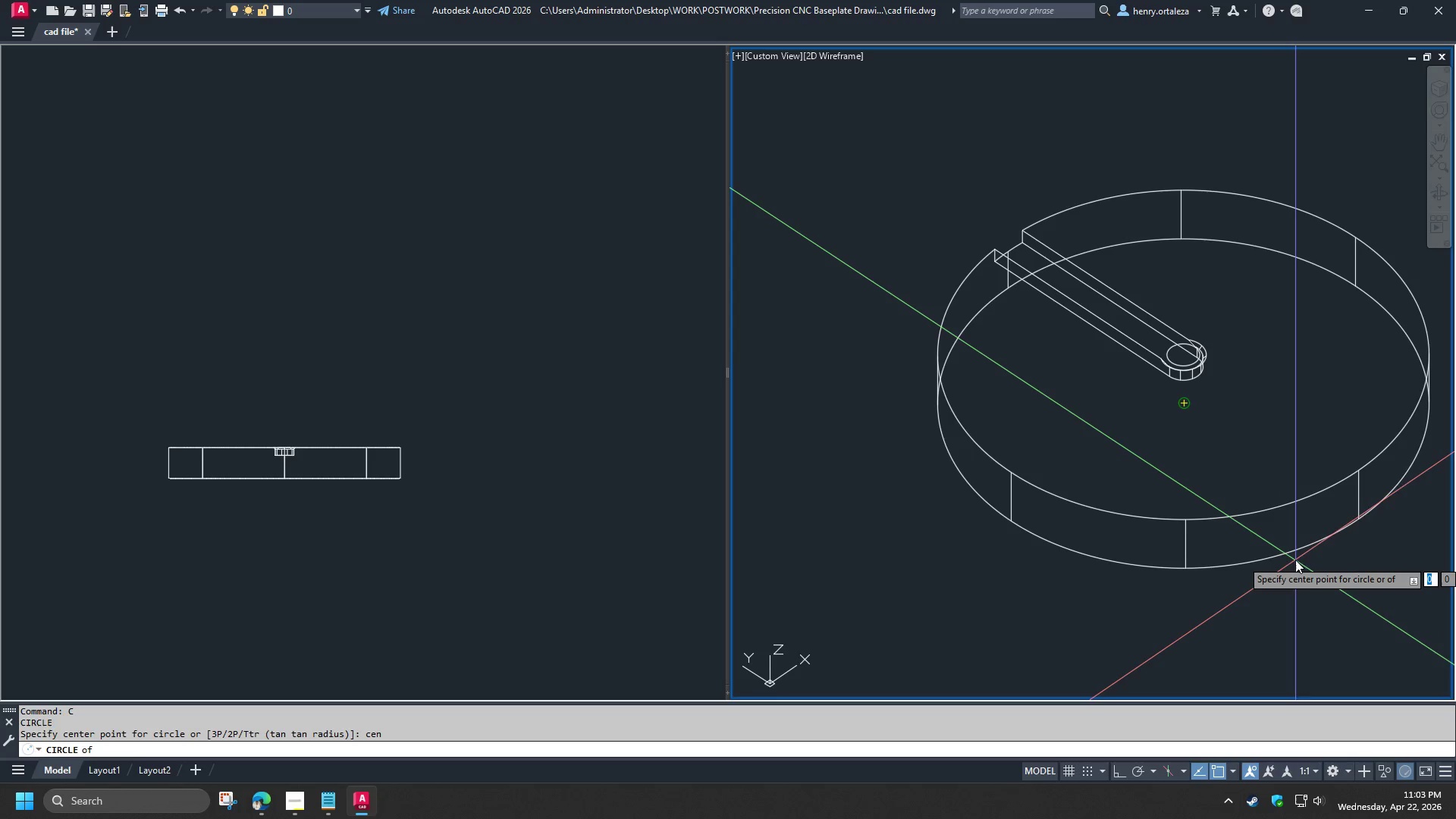 
left_click([1294, 559])
 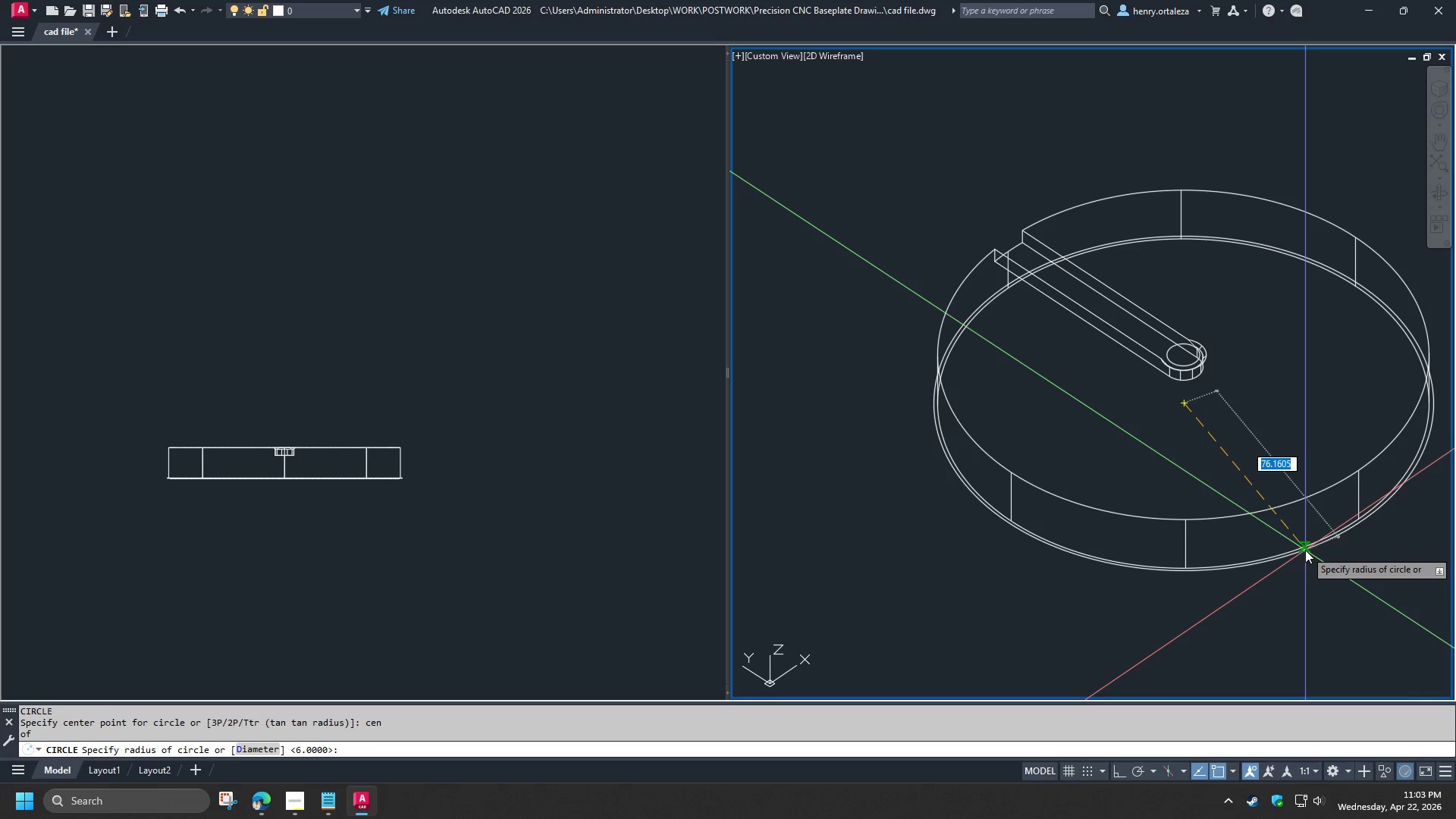 
left_click([1305, 550])
 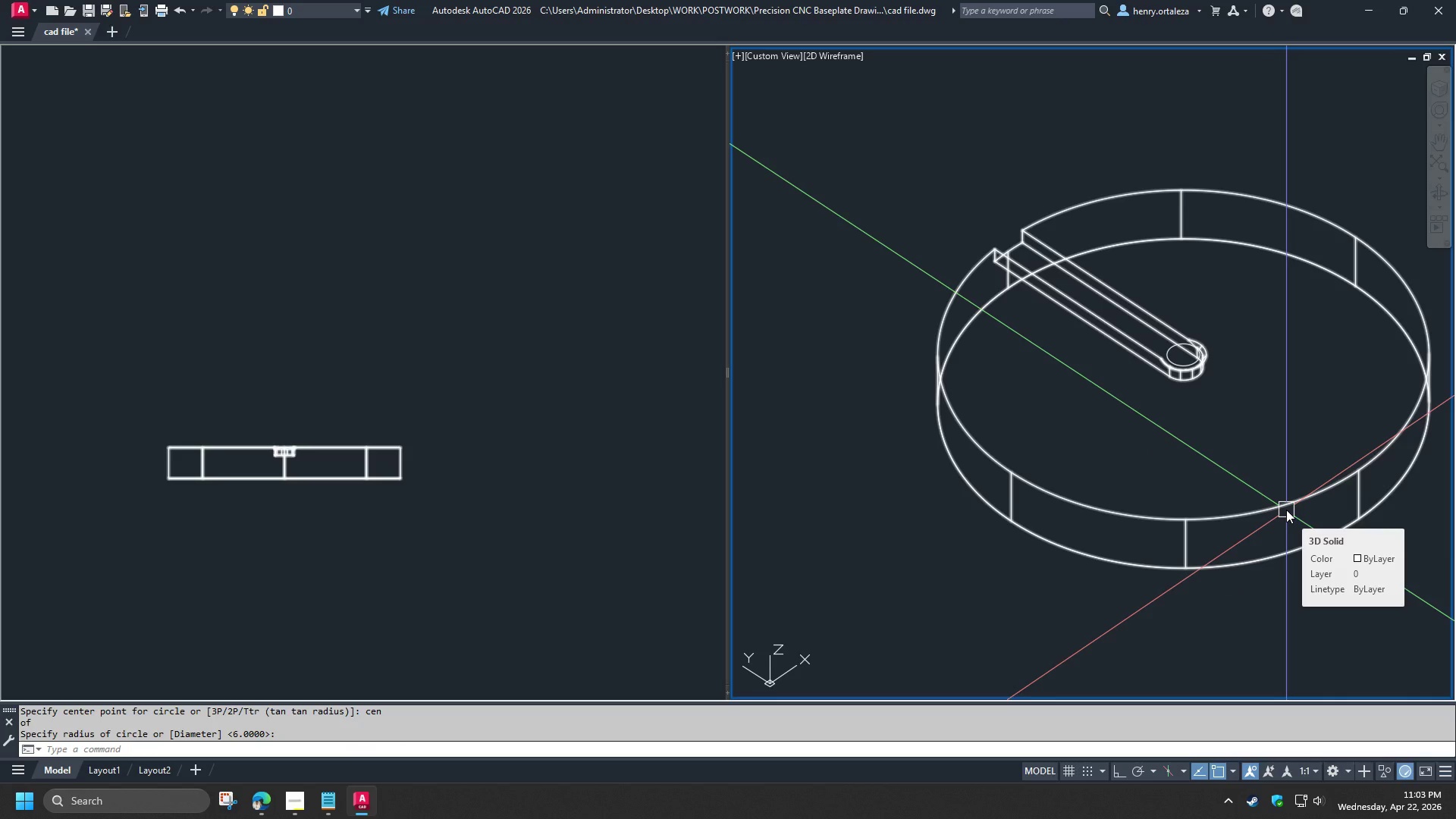 
type(ext )
 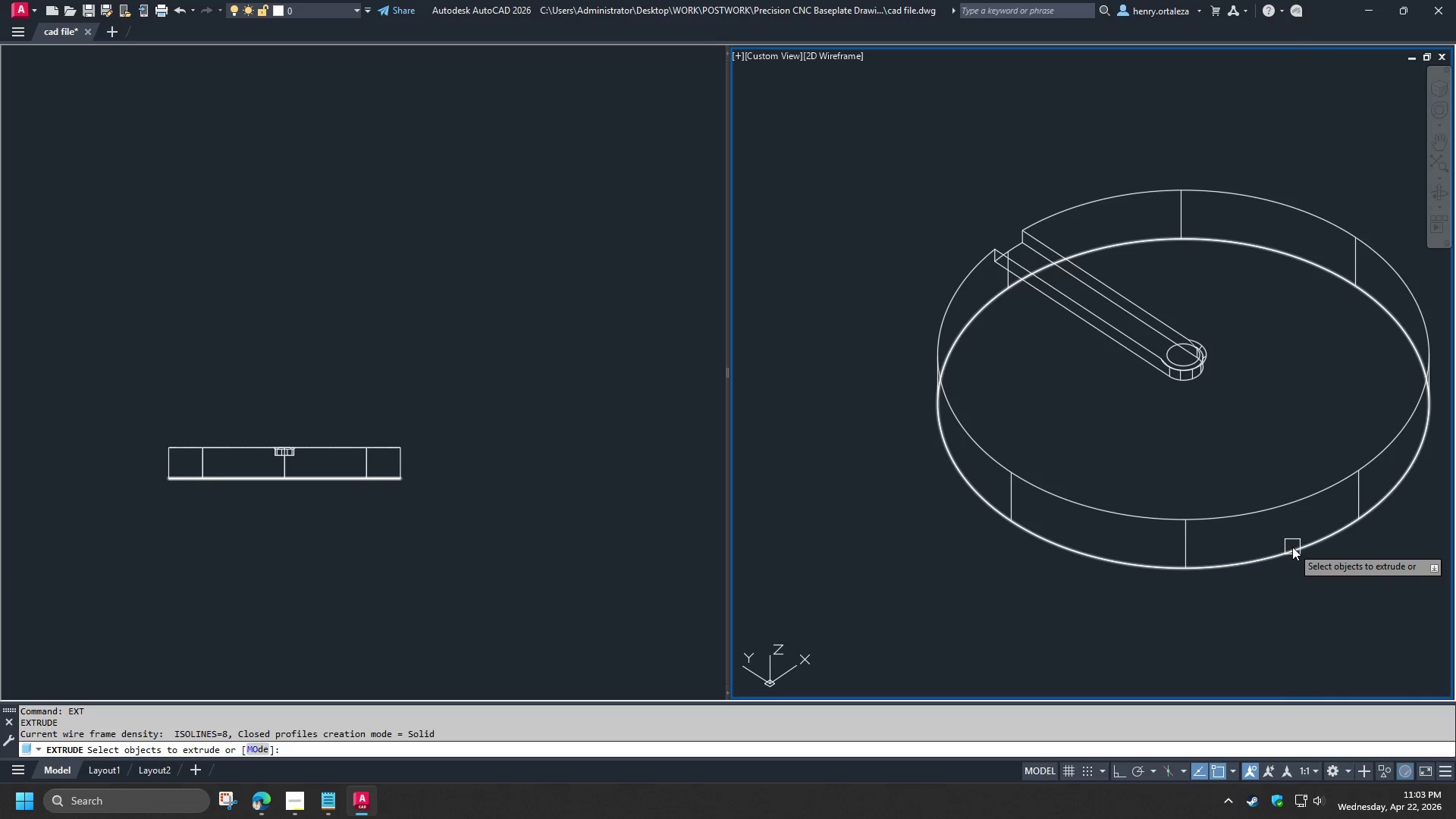 
left_click([1292, 547])
 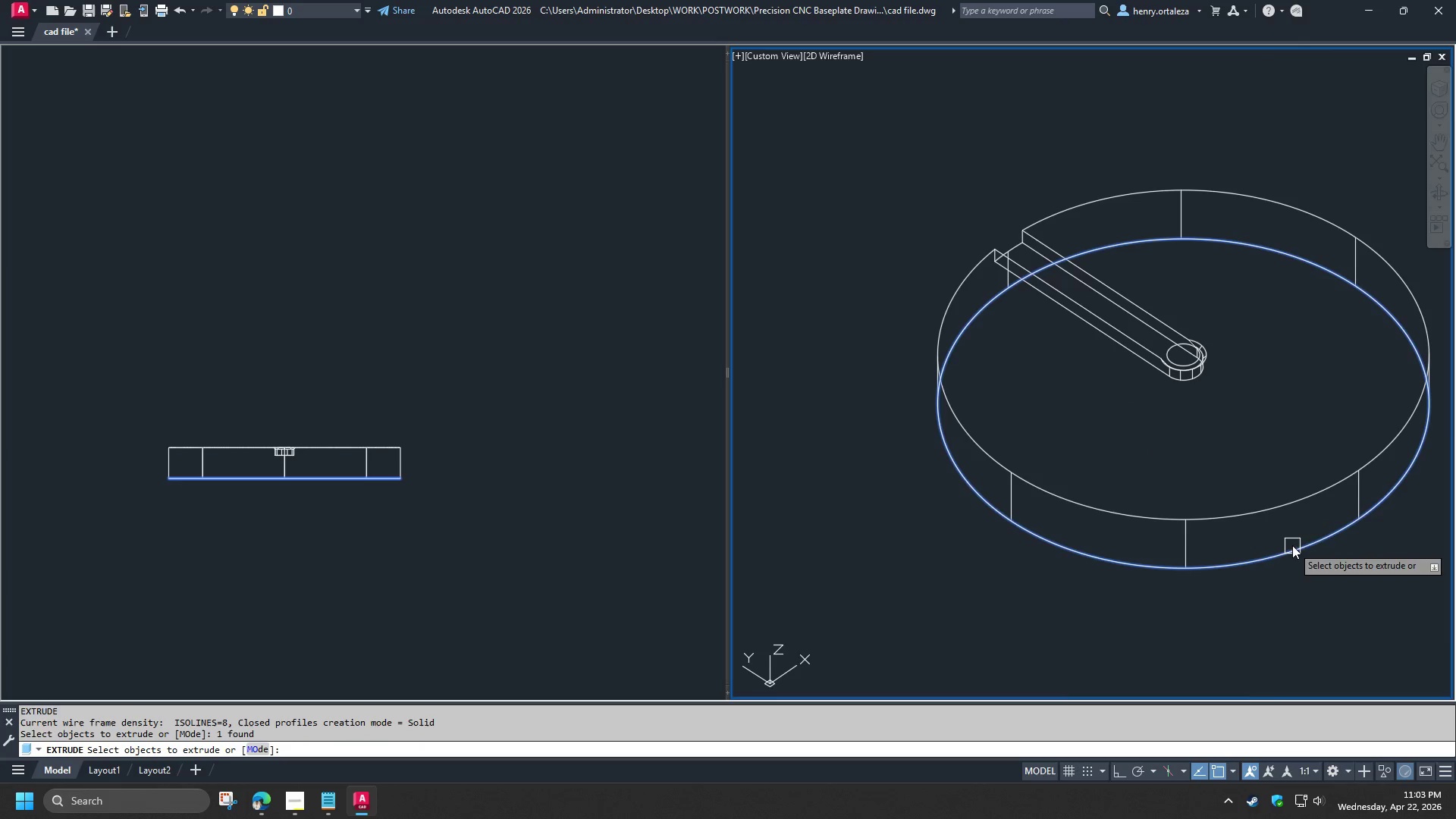 
key(Space)
 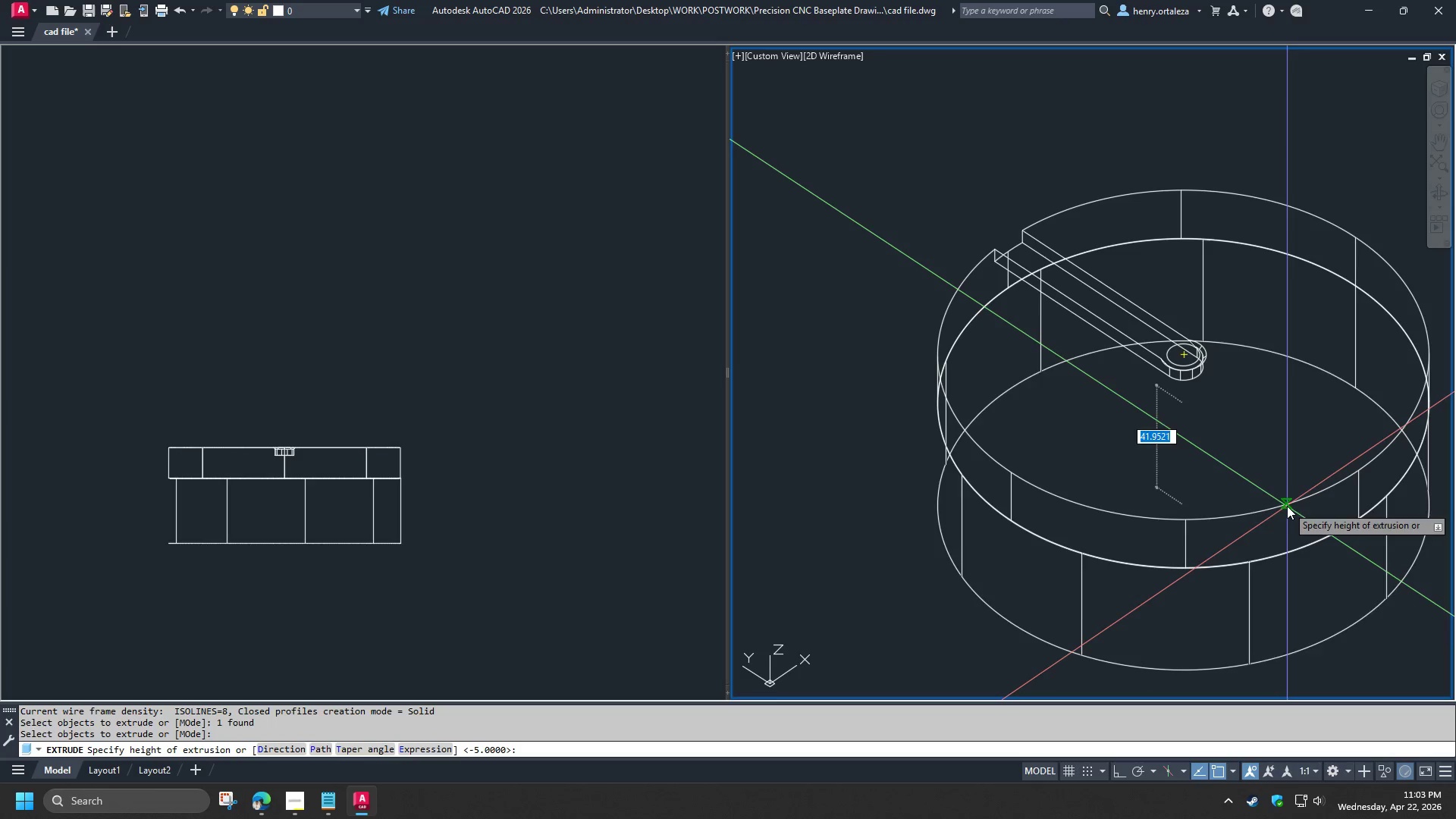 
left_click([1287, 506])
 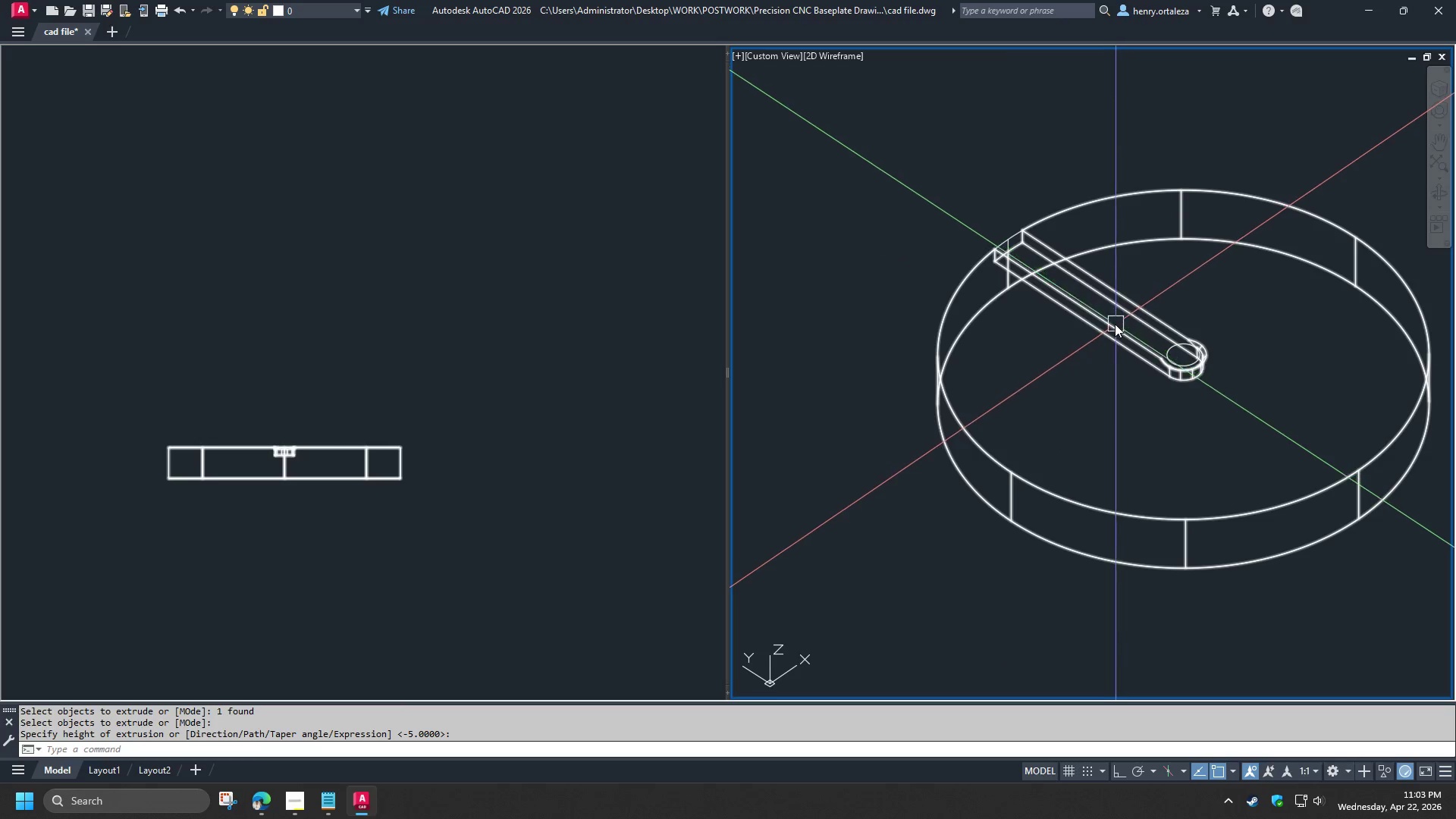 
left_click([1115, 325])
 